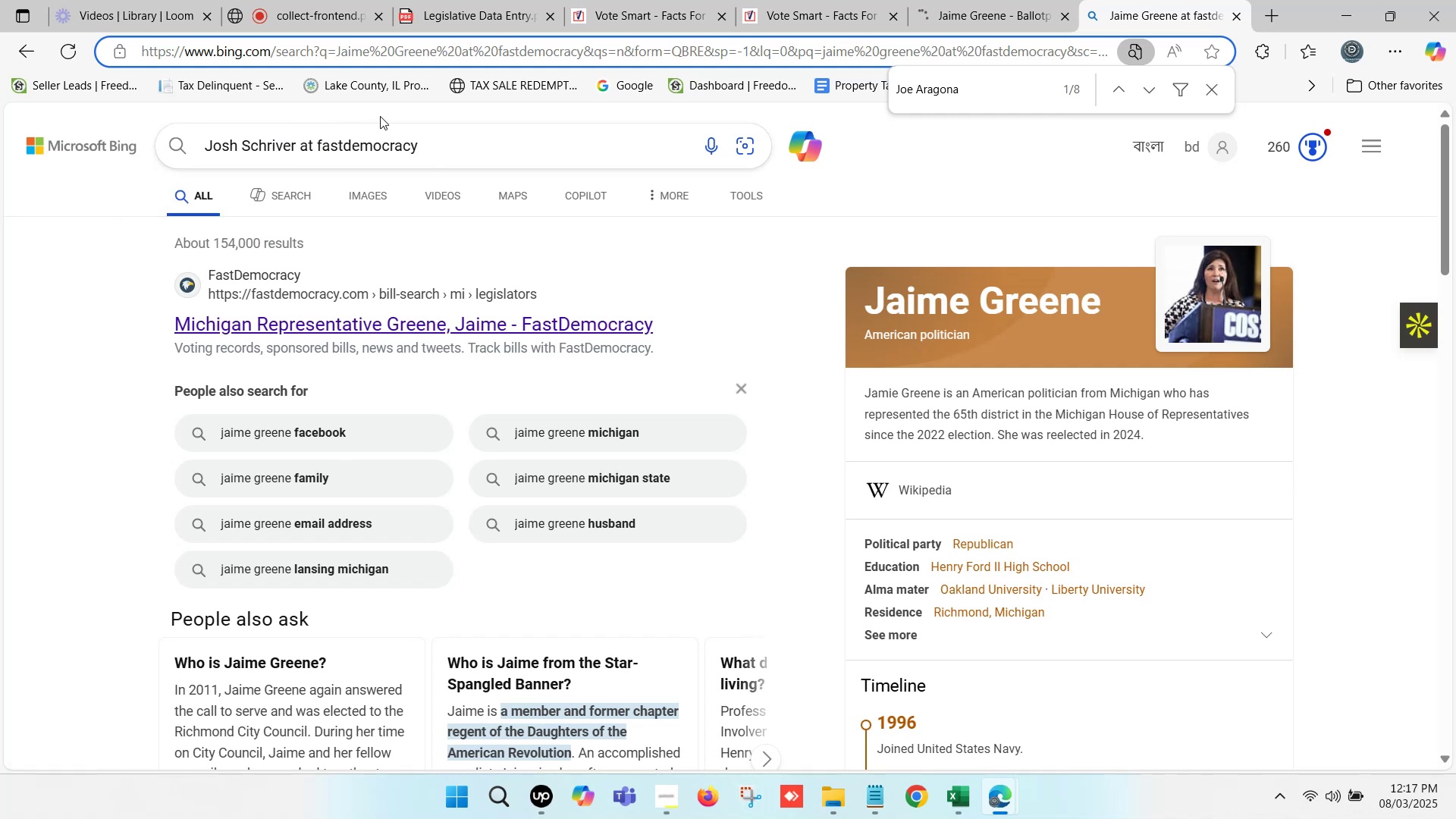 
key(Enter)
 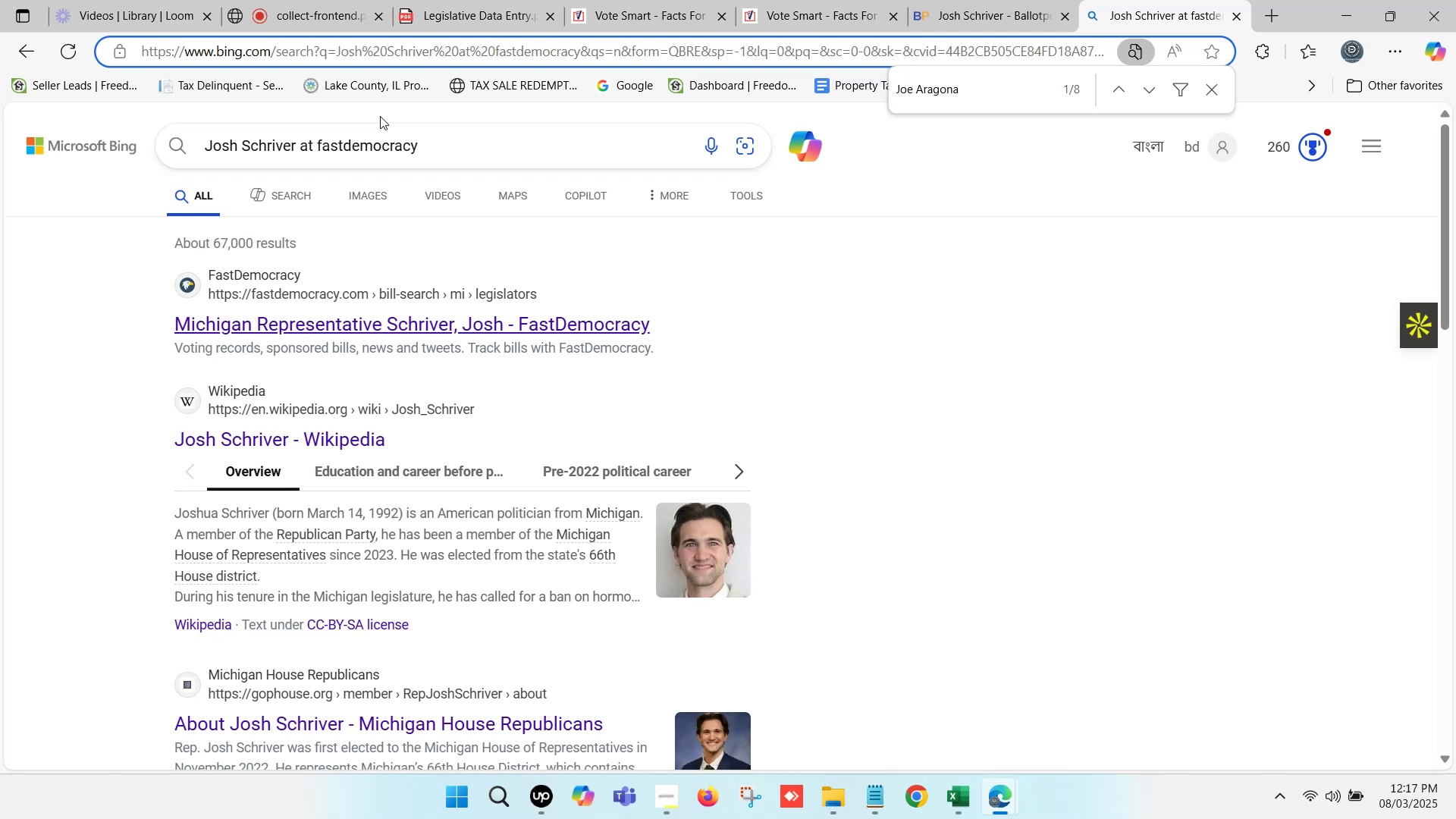 
wait(34.2)
 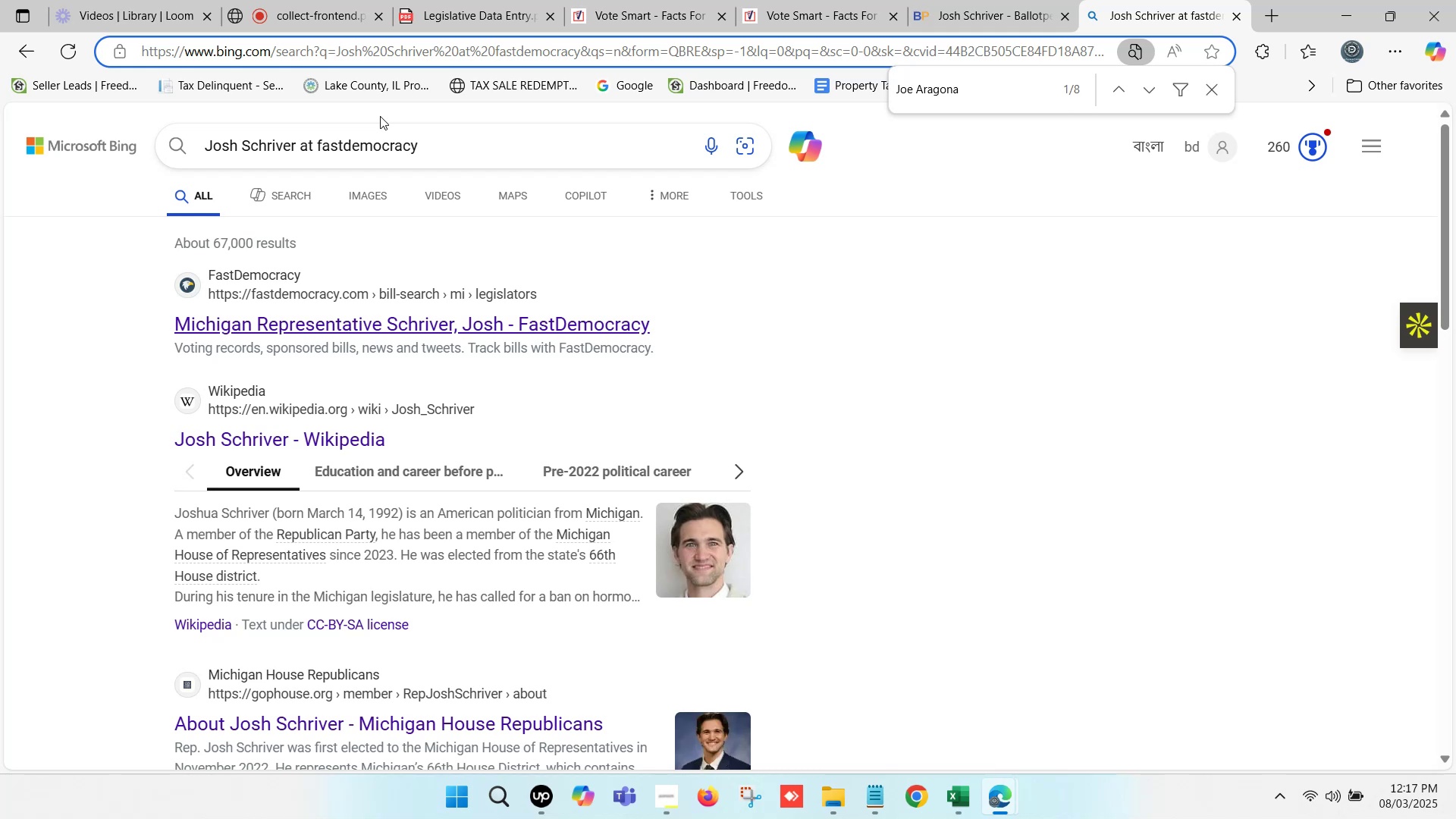 
hold_key(key=ControlLeft, duration=0.43)
left_click([491, 324])
 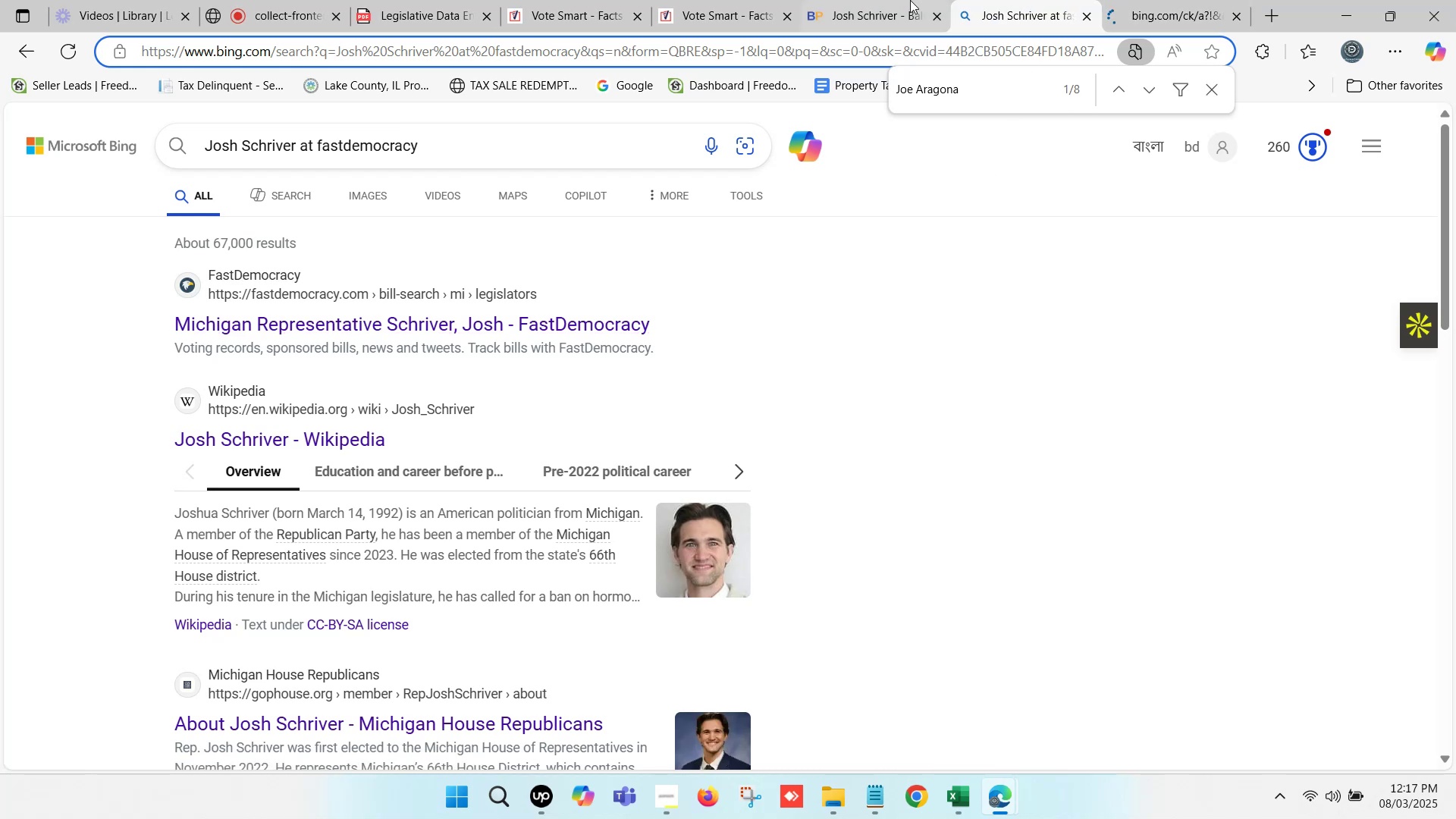 
double_click([876, 0])
 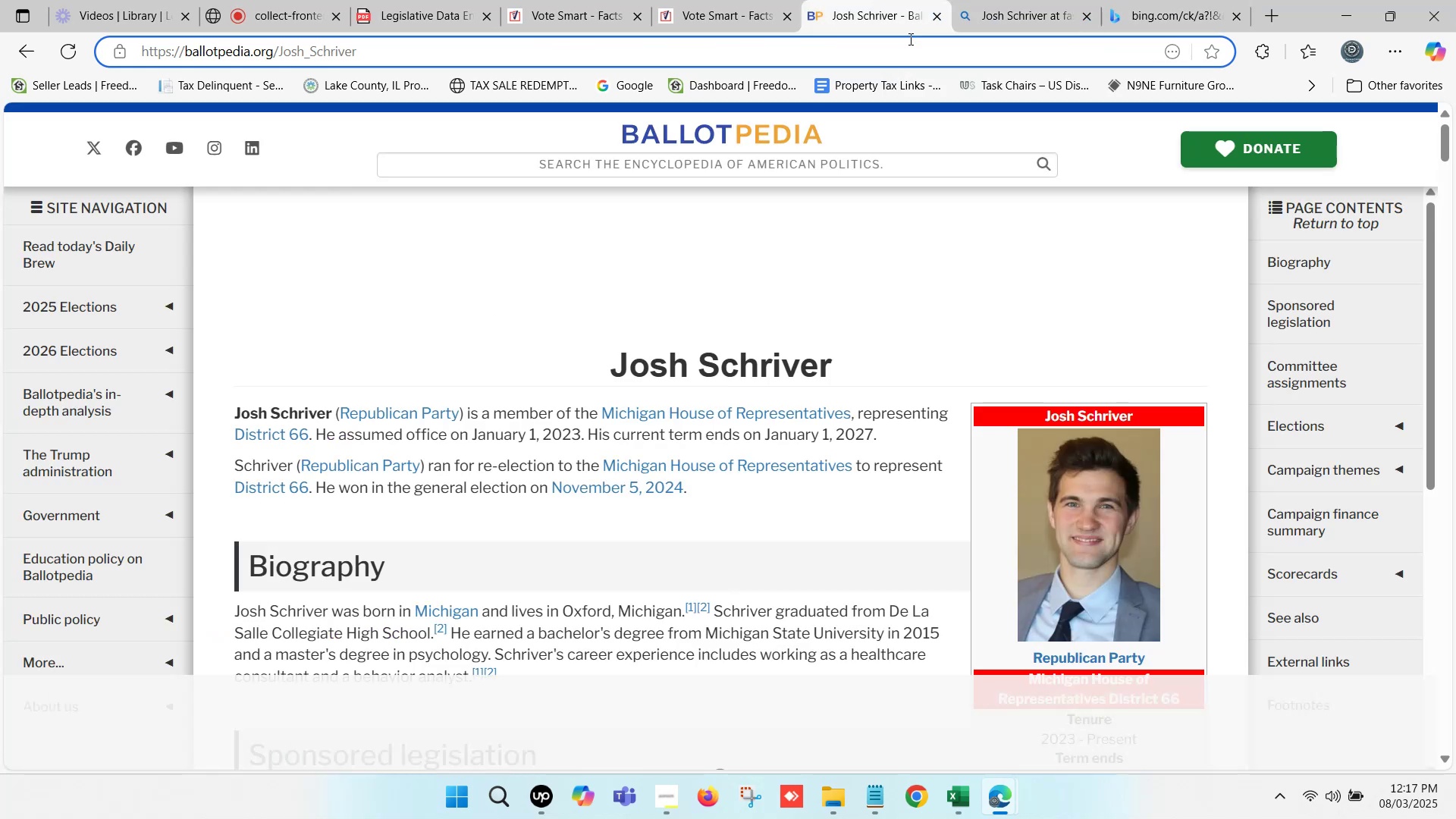 
left_click([876, 0])
 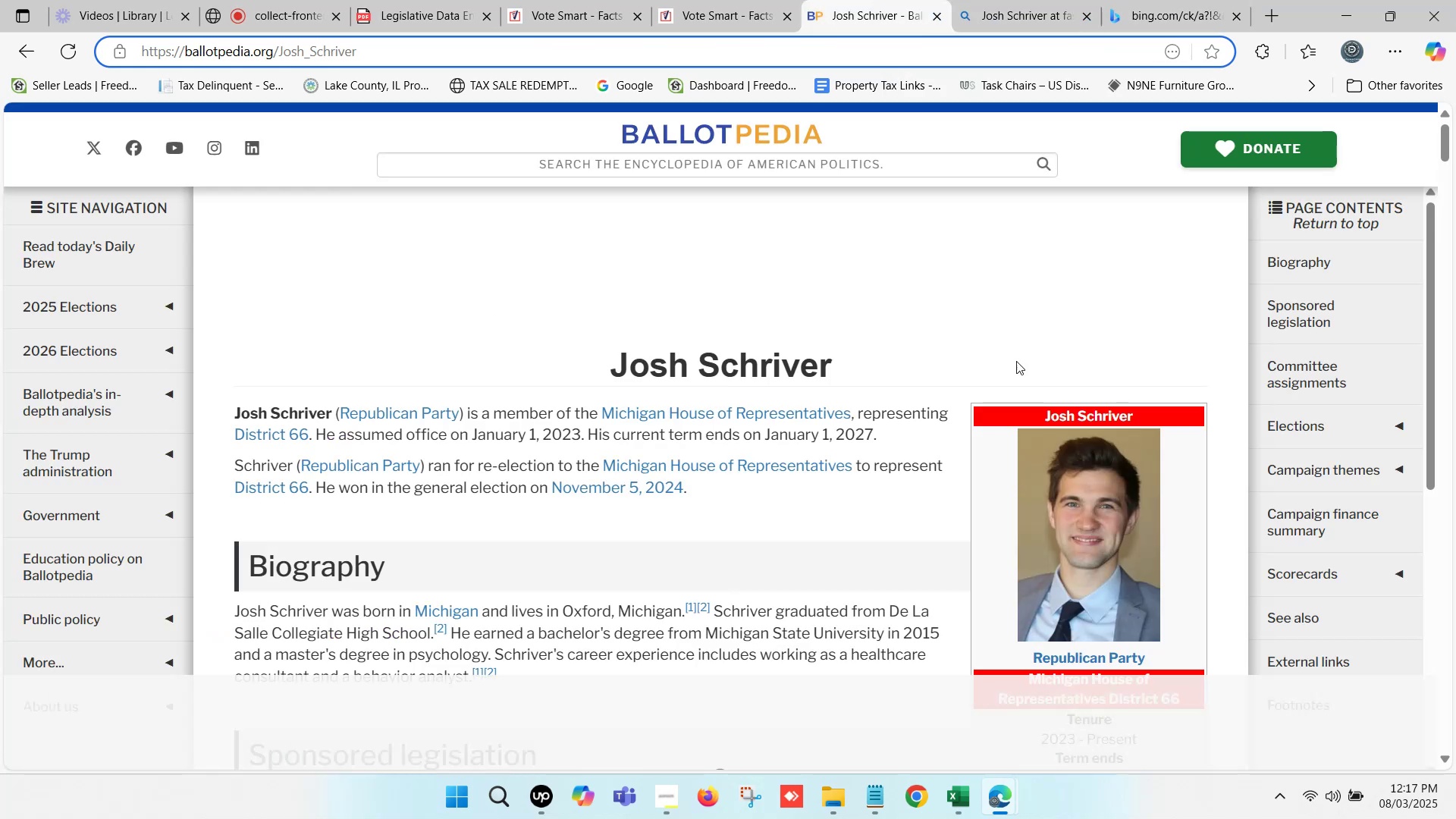 
scroll: coordinate [951, 438], scroll_direction: down, amount: 1.0
 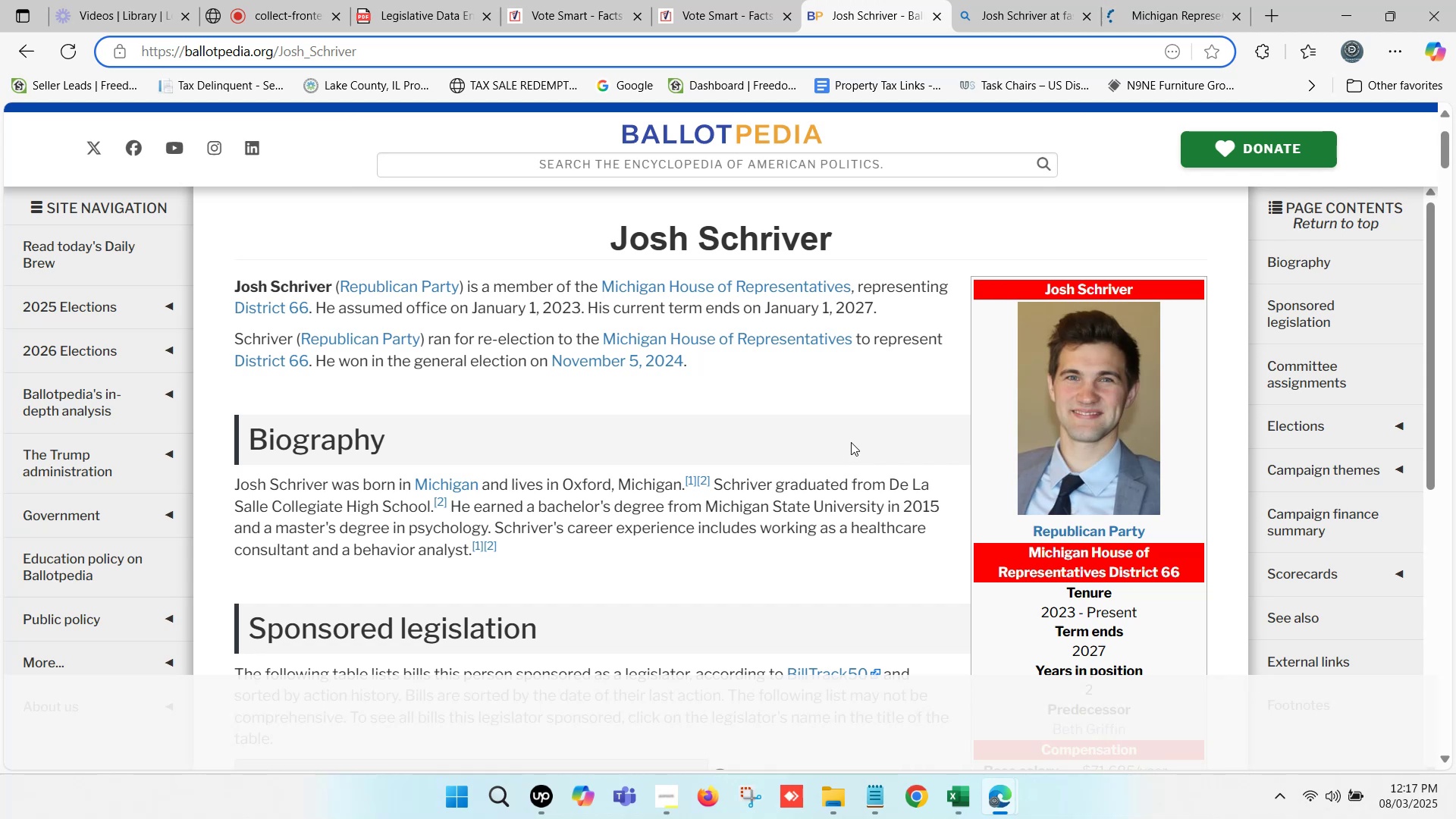 
wait(12.69)
 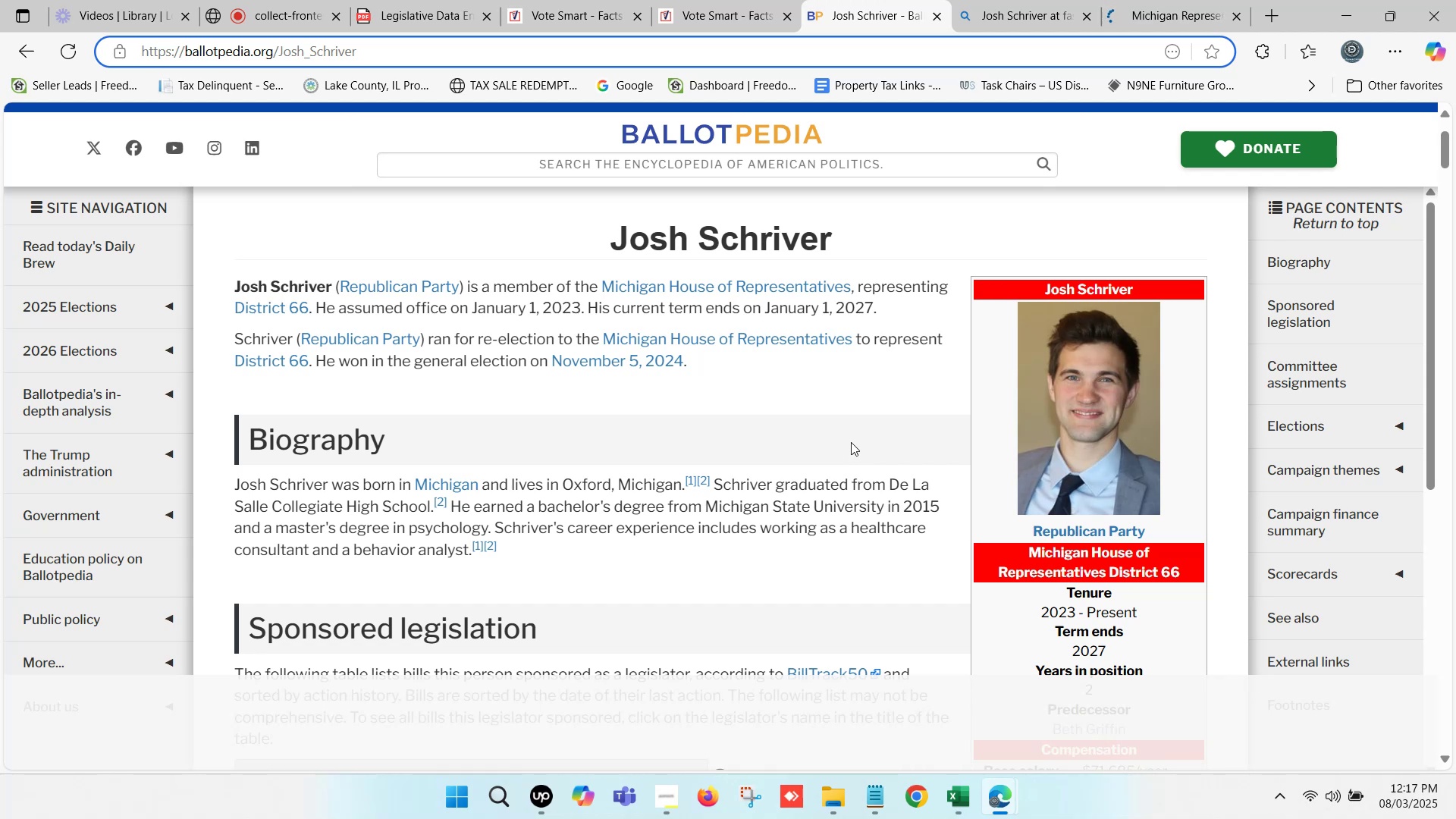 
left_click_drag(start_coordinate=[880, 305], to_coordinate=[472, 312])
 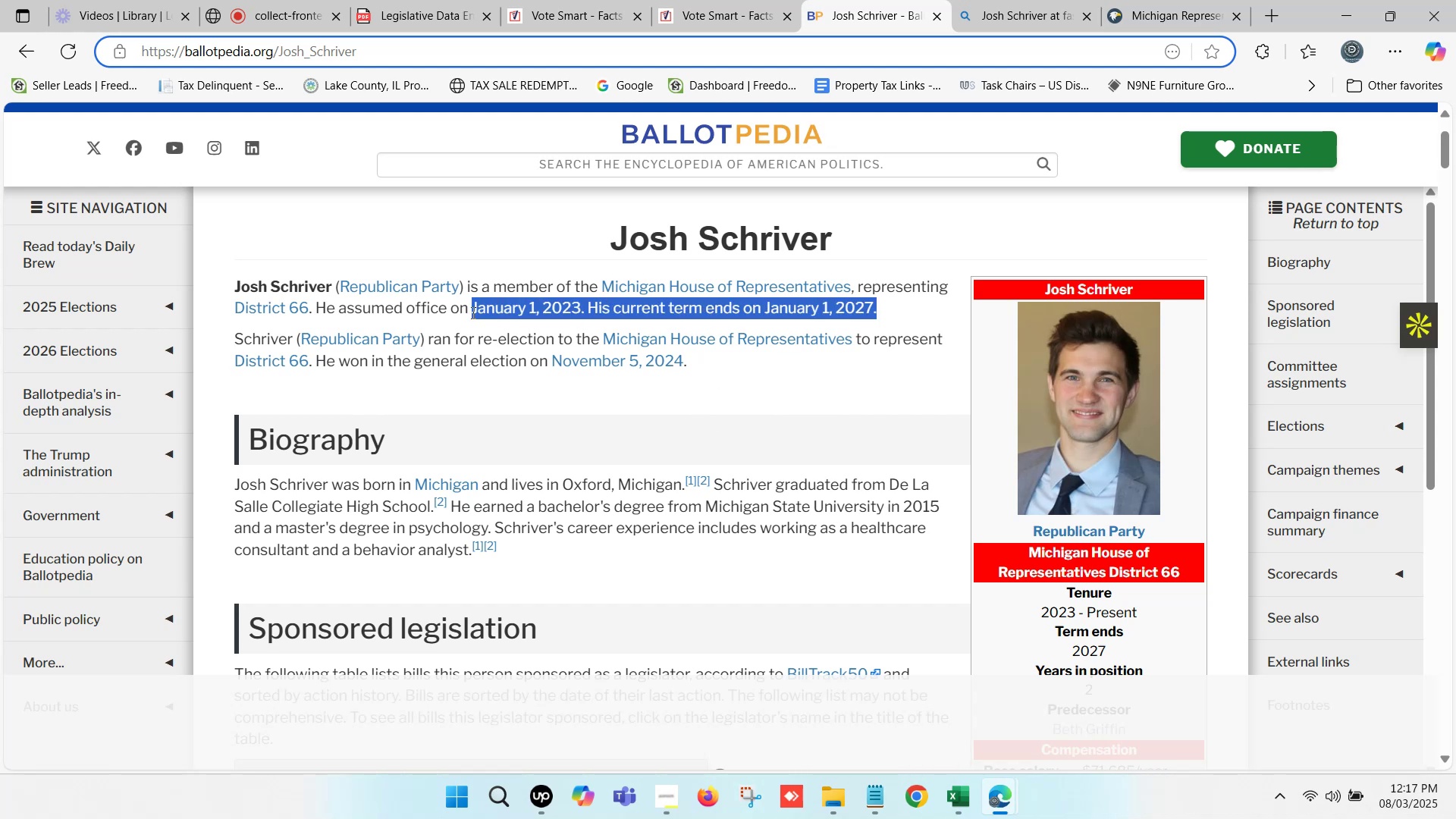 
key(Control+C)
 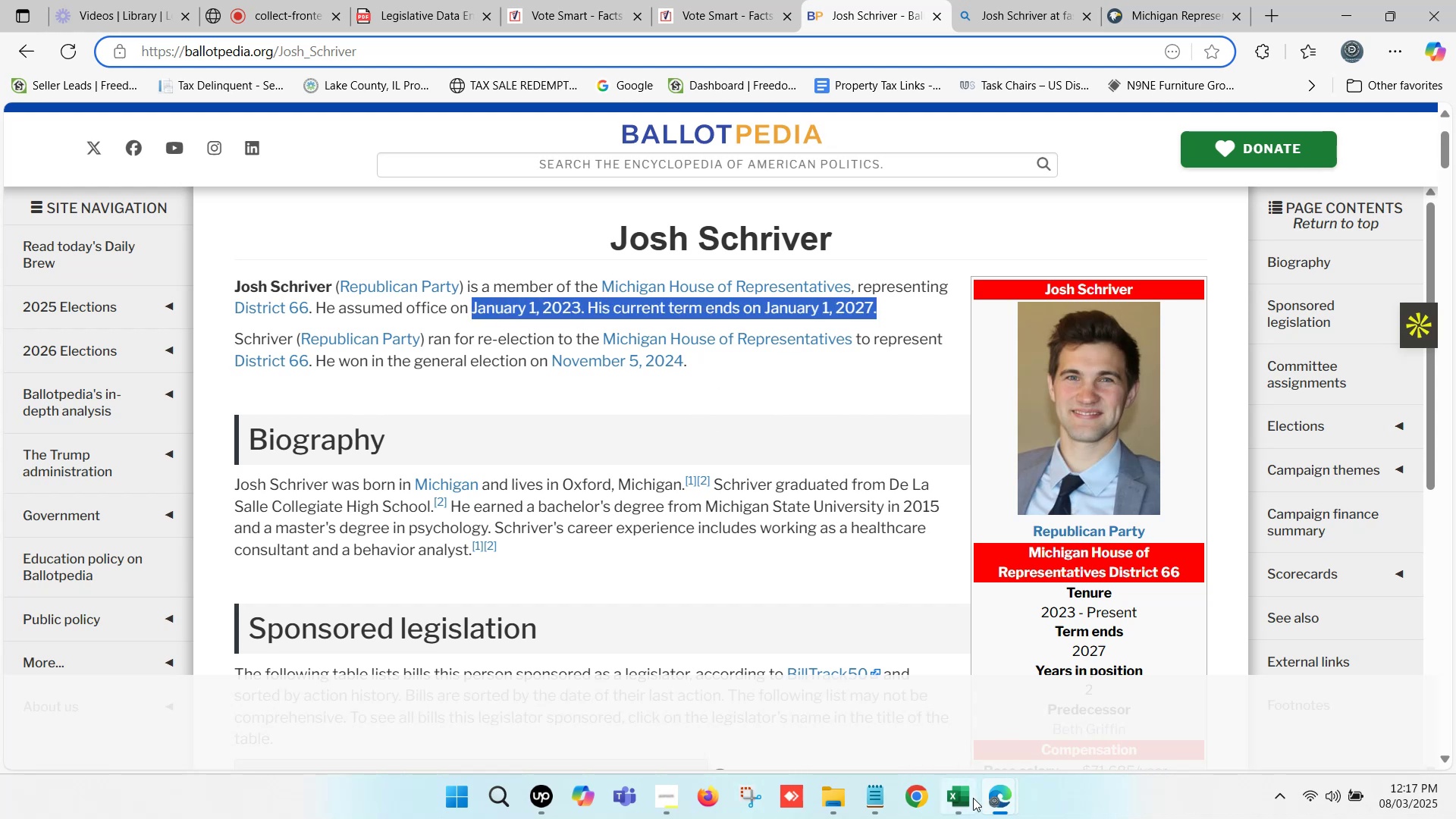 
left_click([968, 795])
 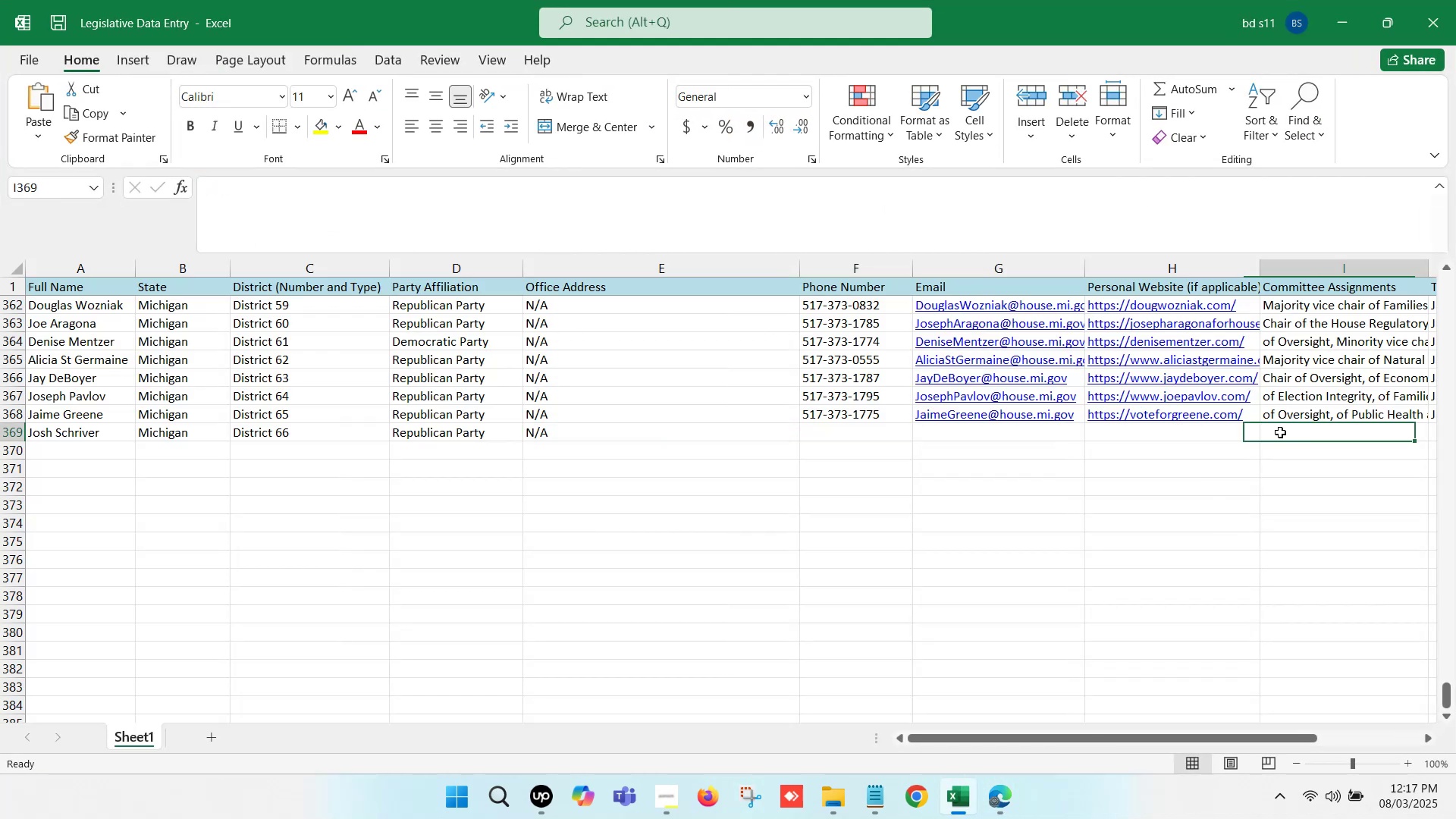 
key(ArrowRight)
 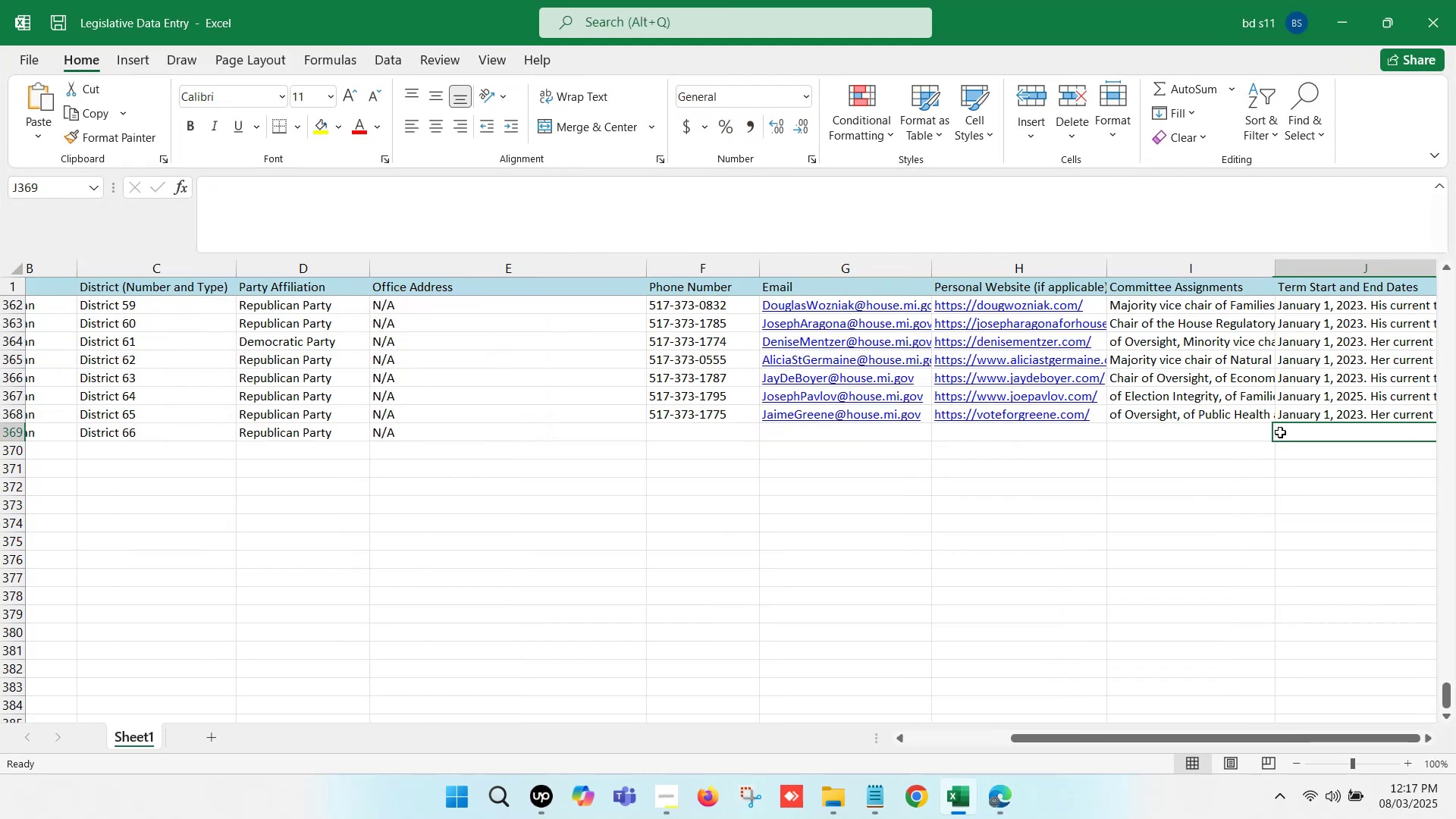 
key(ArrowRight)
 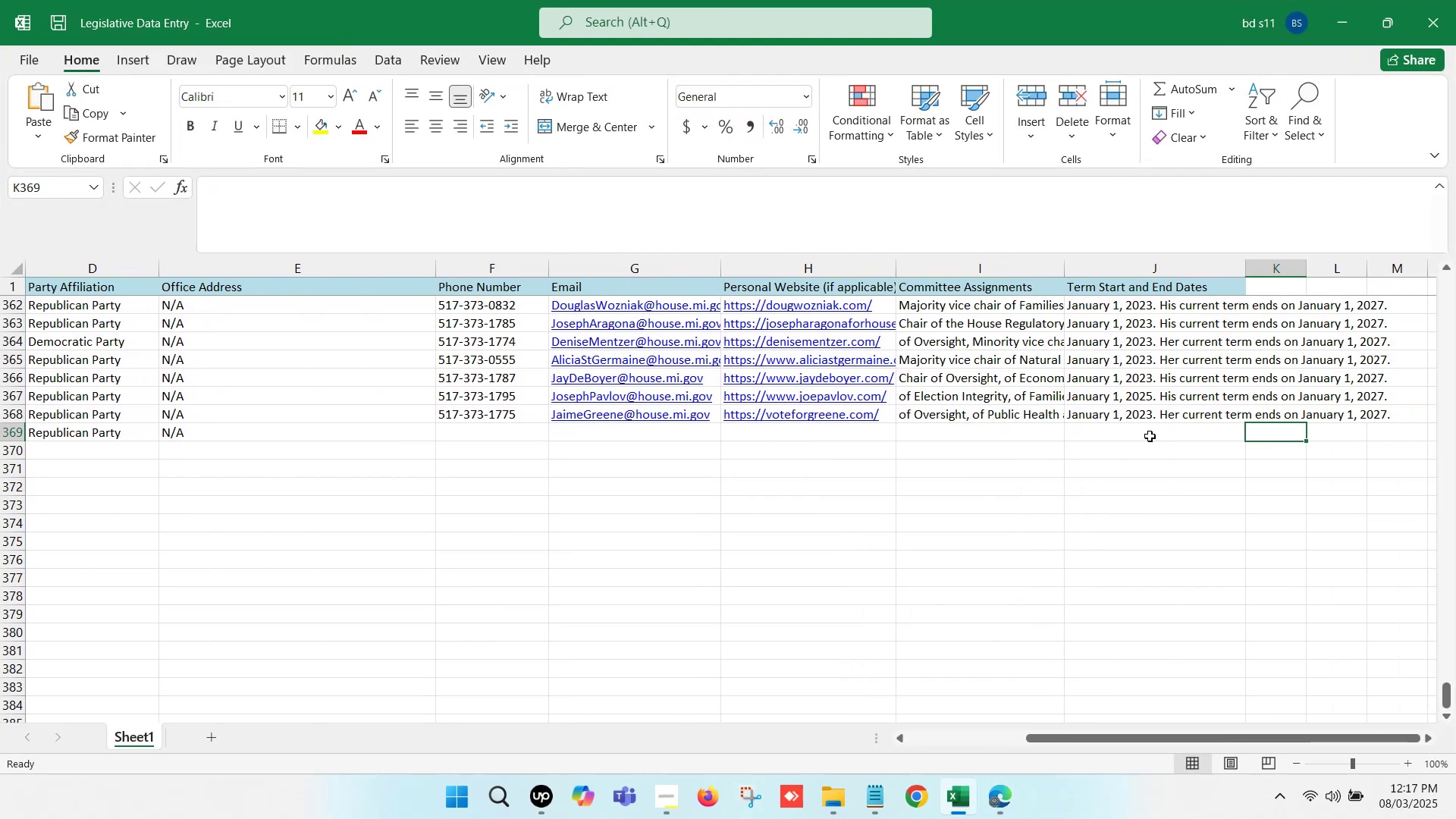 
left_click([1146, 436])
 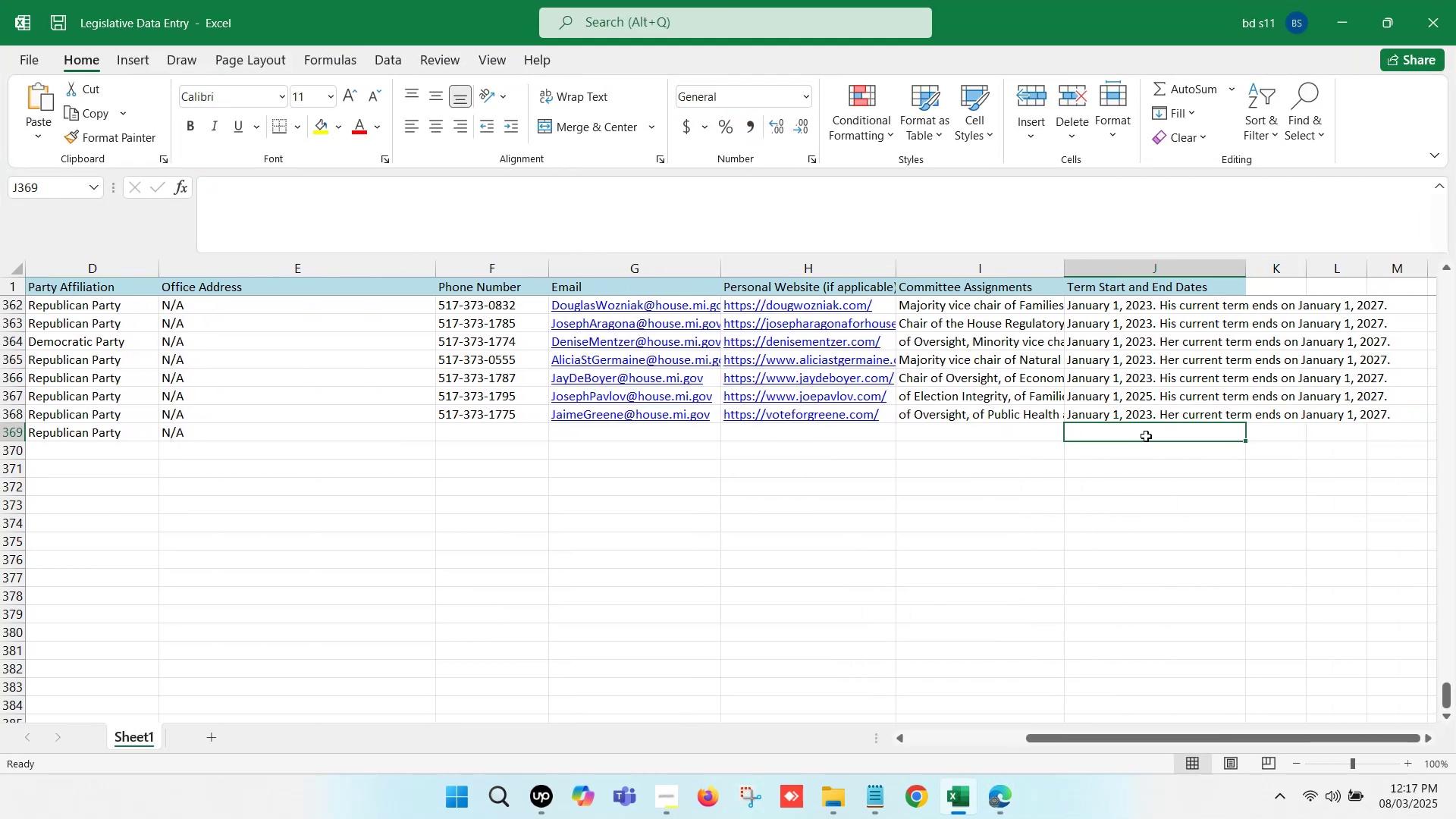 
double_click([1146, 436])
 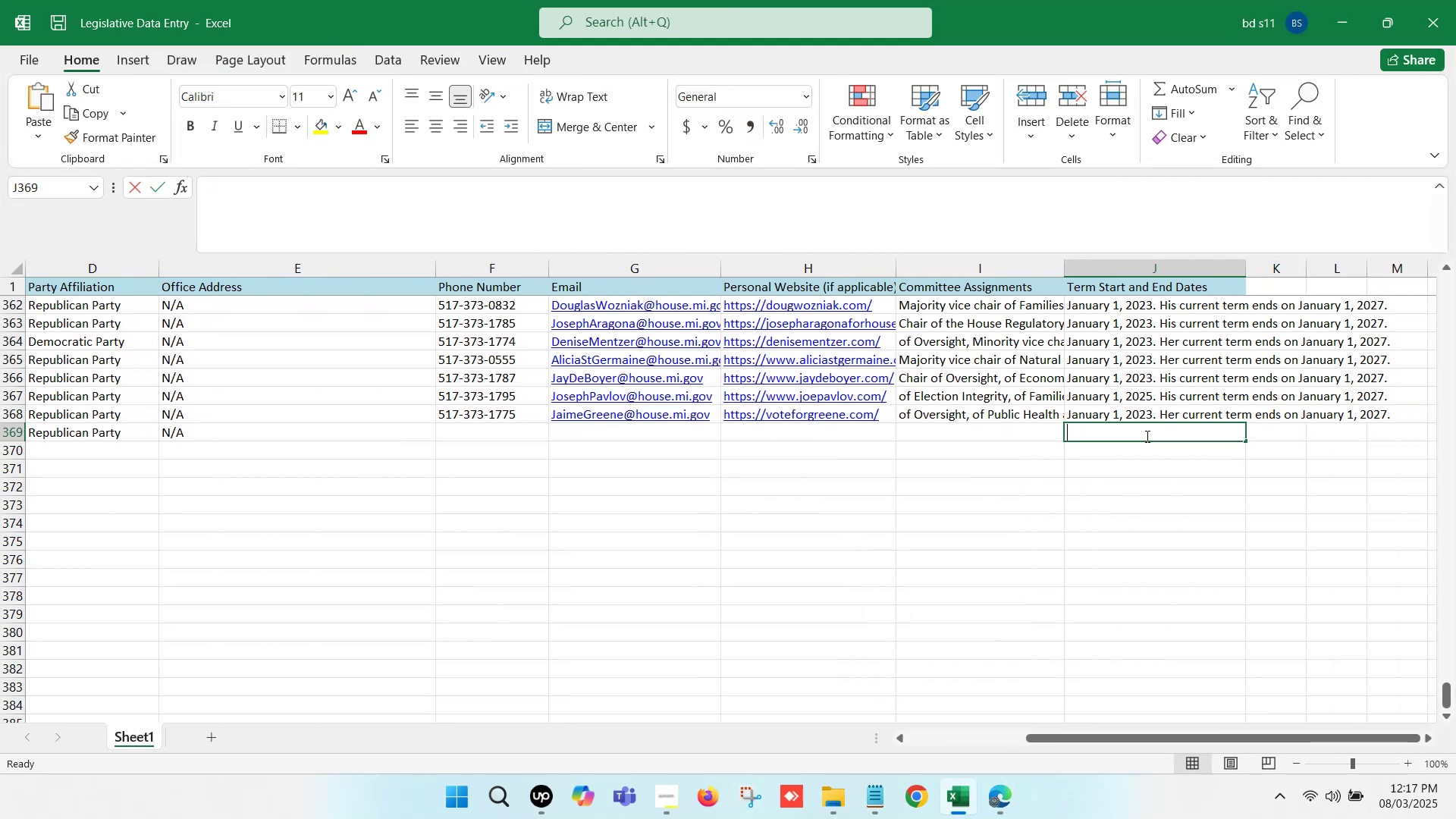 
key(Control+V)
 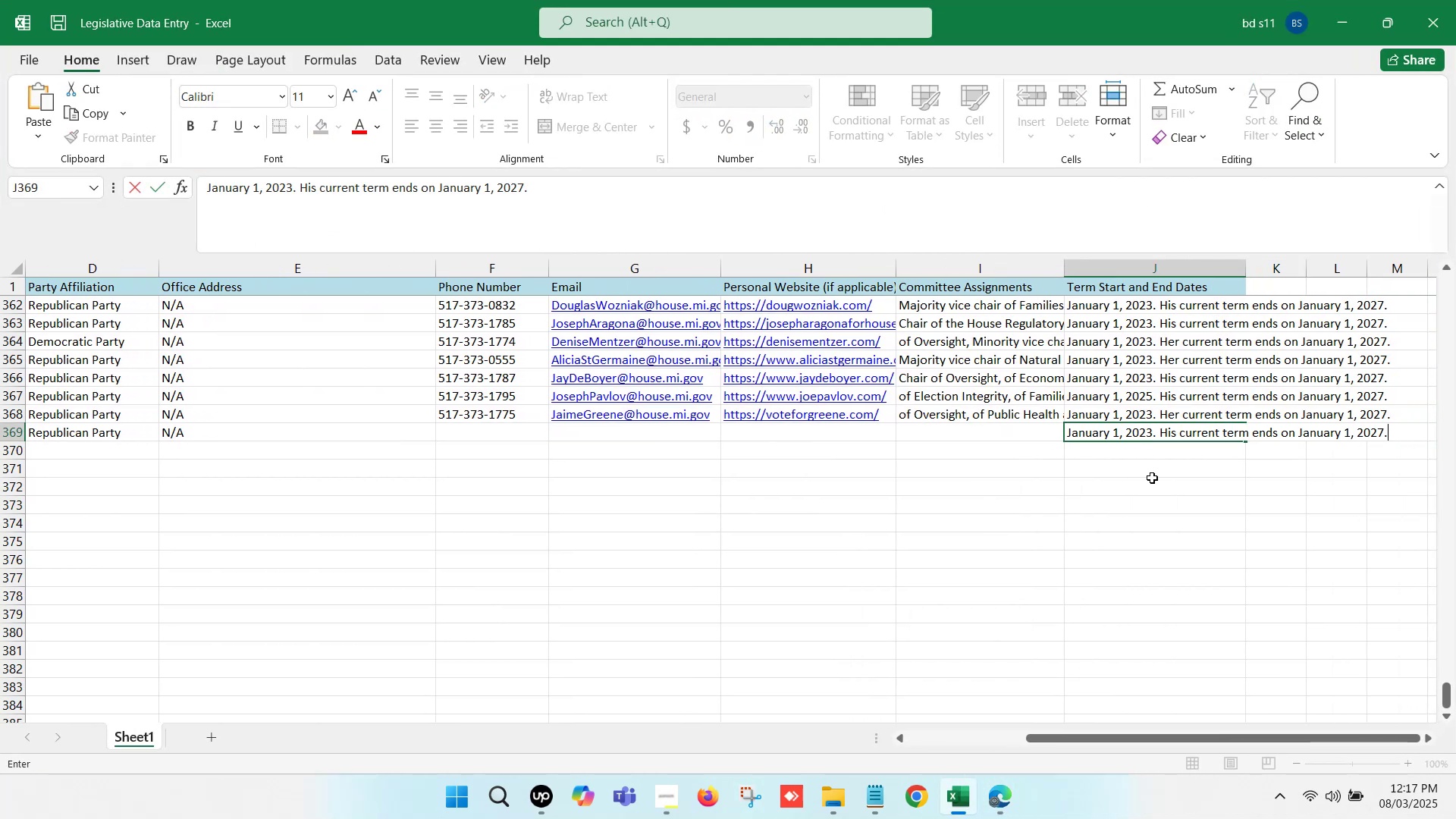 
left_click([1152, 478])
 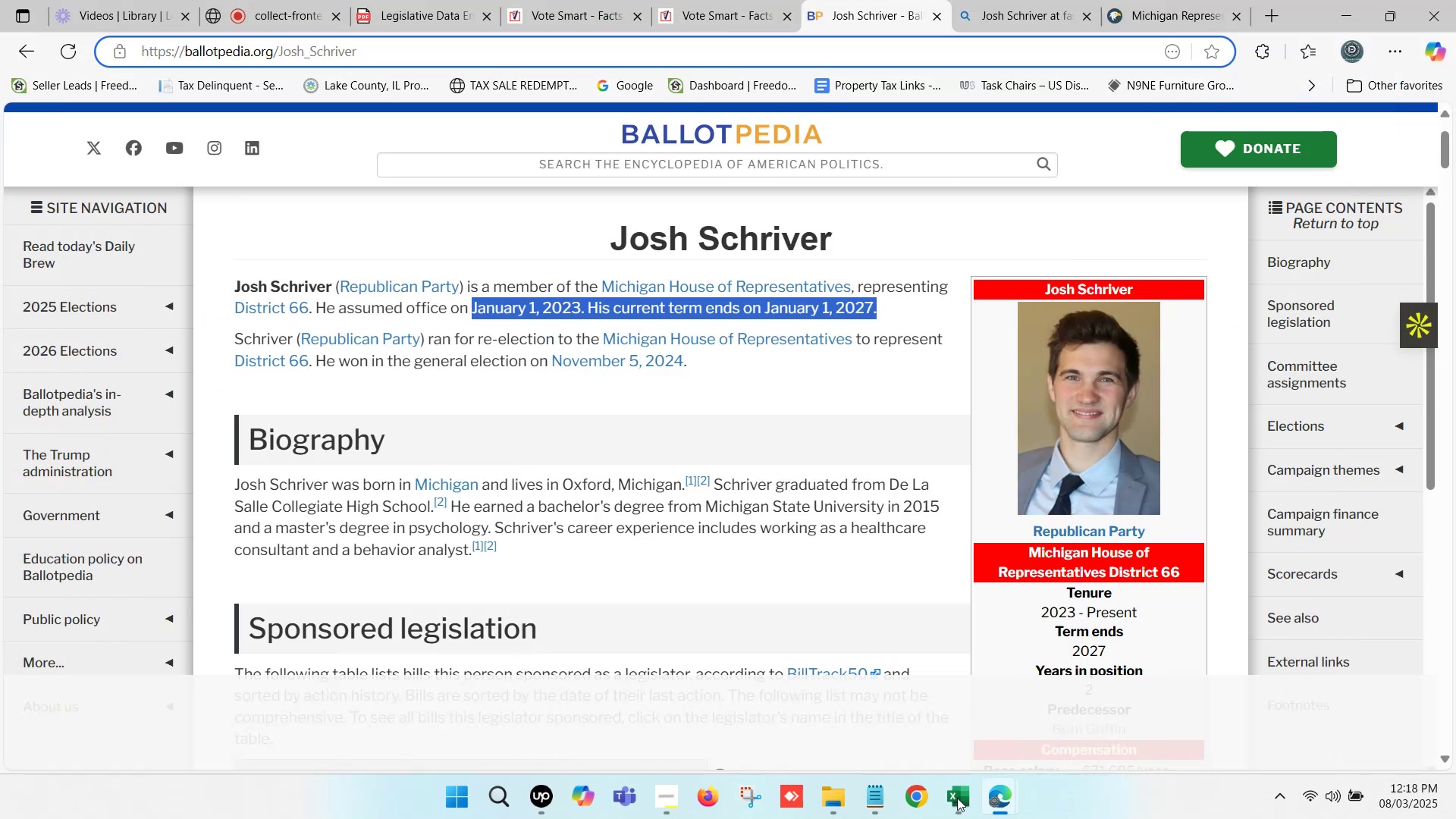 
left_click([714, 0])
 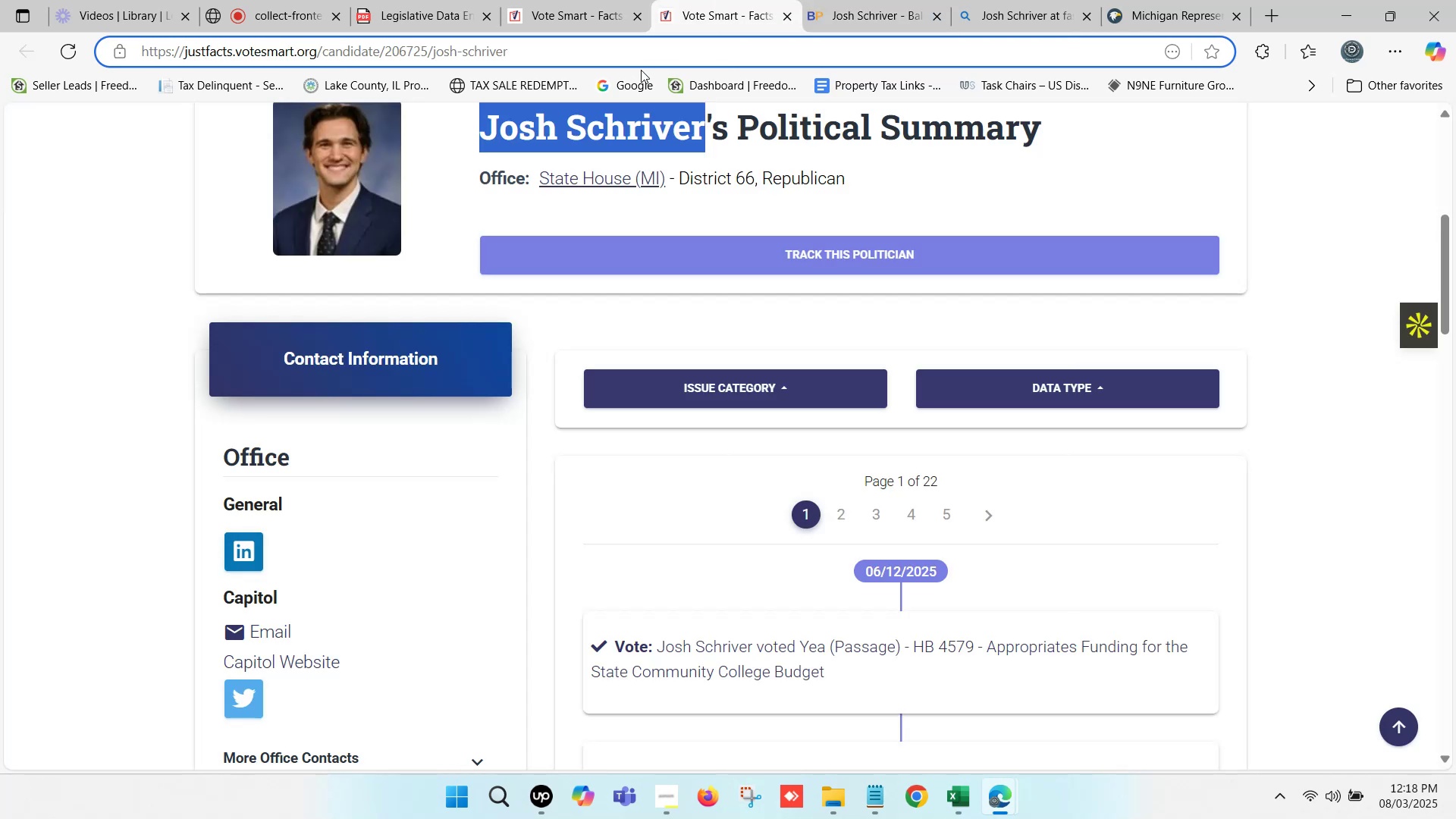 
left_click([582, 0])
 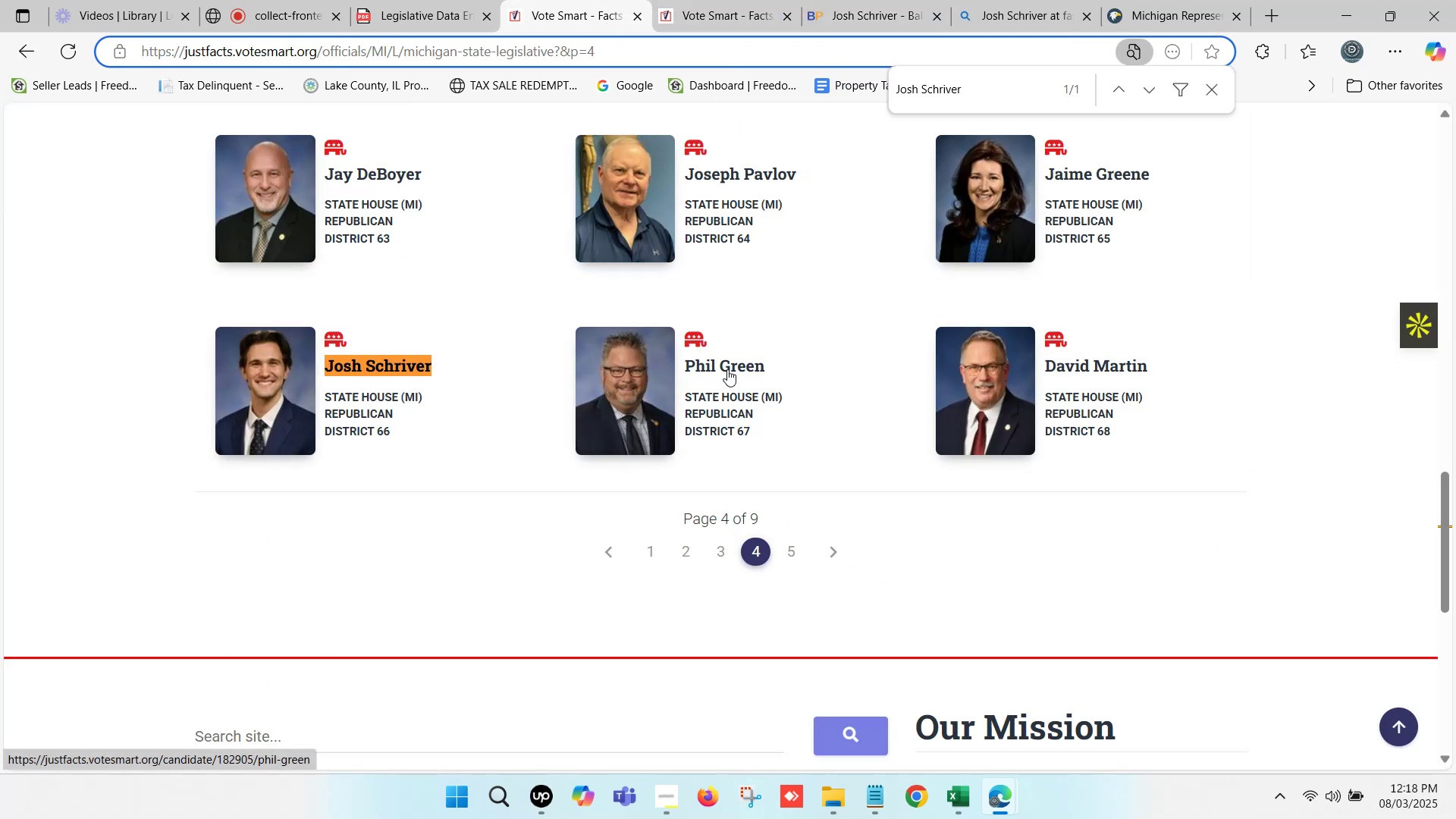 
left_click([857, 0])
 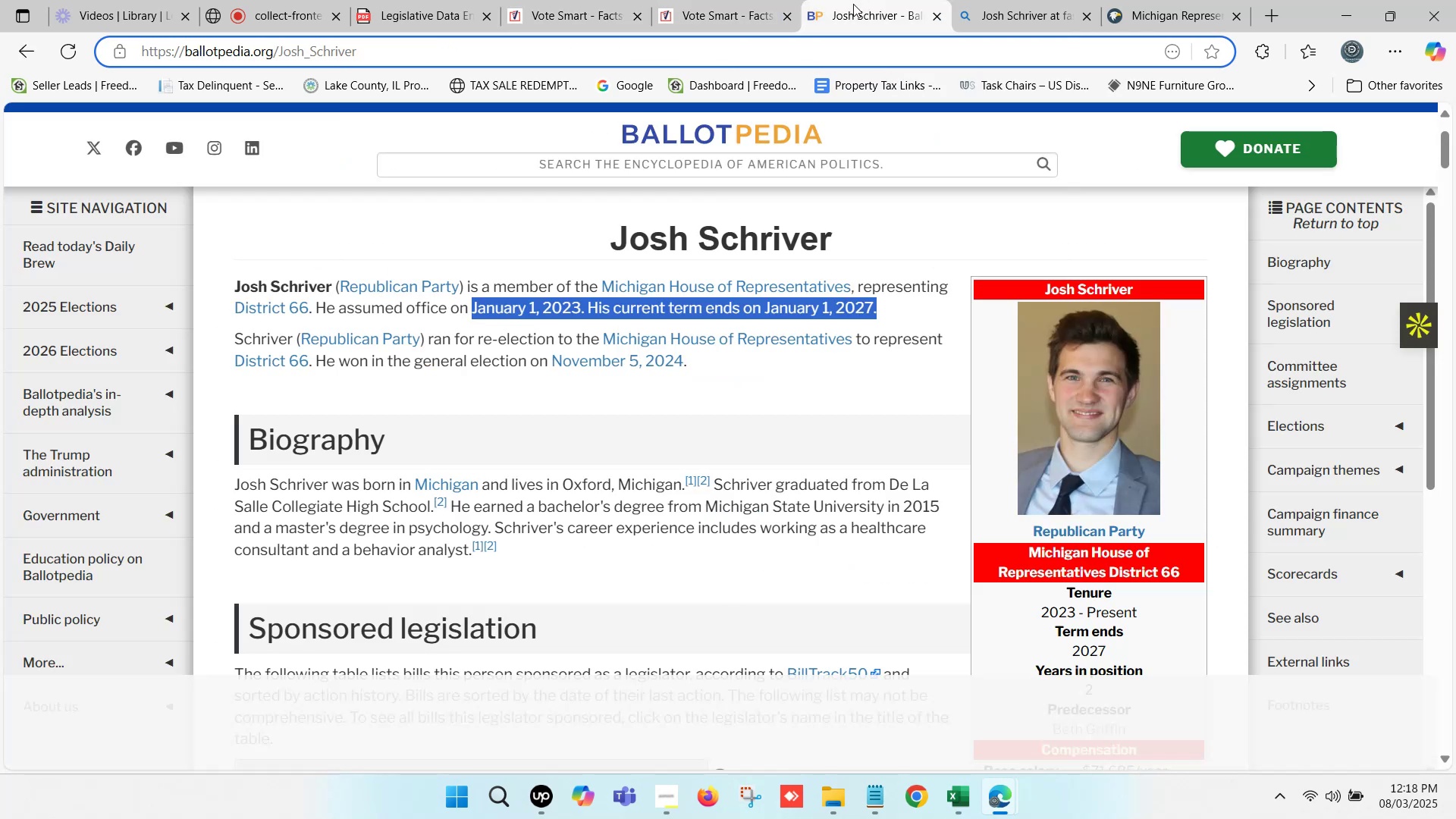 
scroll: coordinate [1077, 444], scroll_direction: down, amount: 6.0
 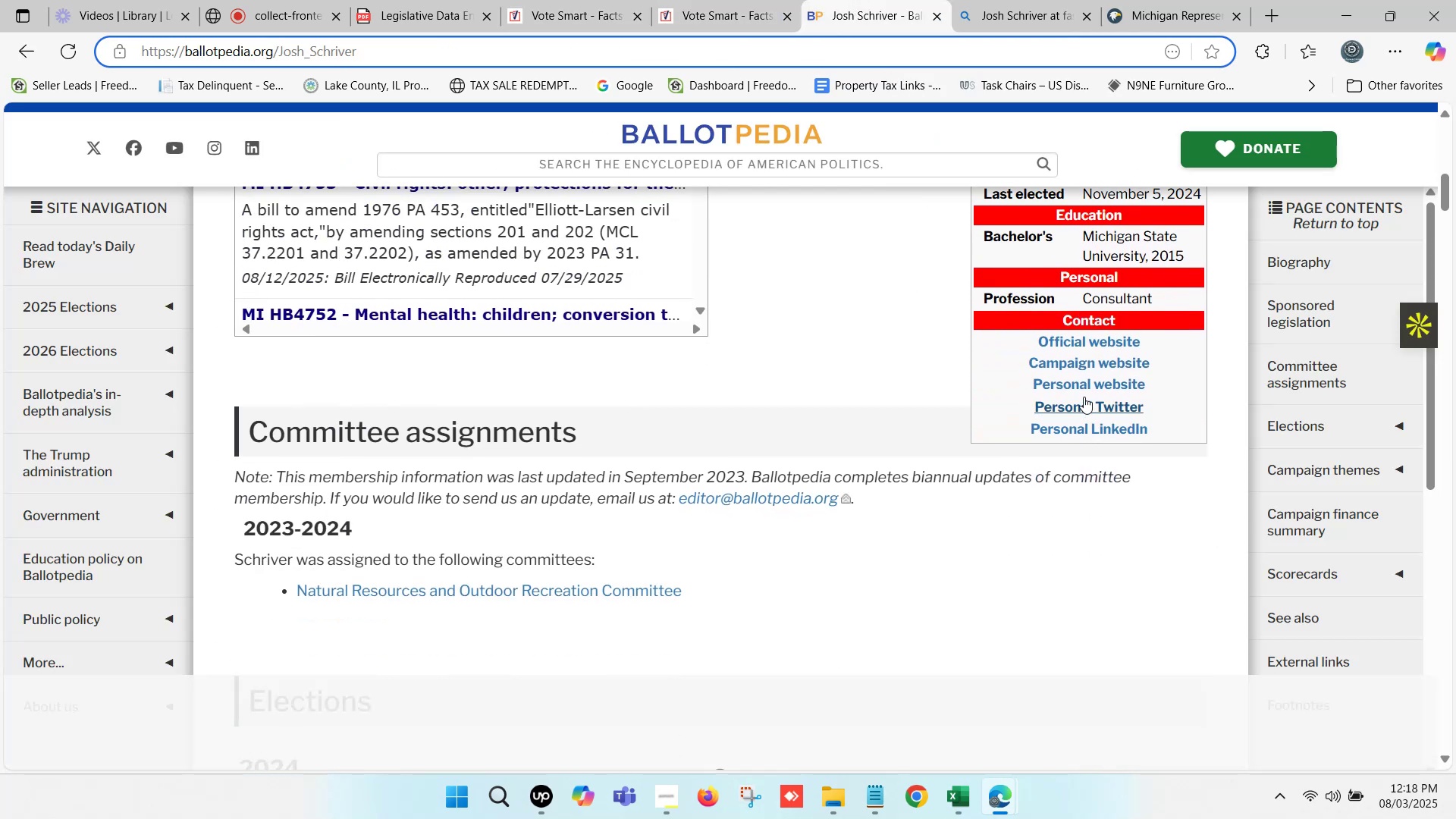 
hold_key(key=ControlLeft, duration=0.71)
left_click([1079, 366])
 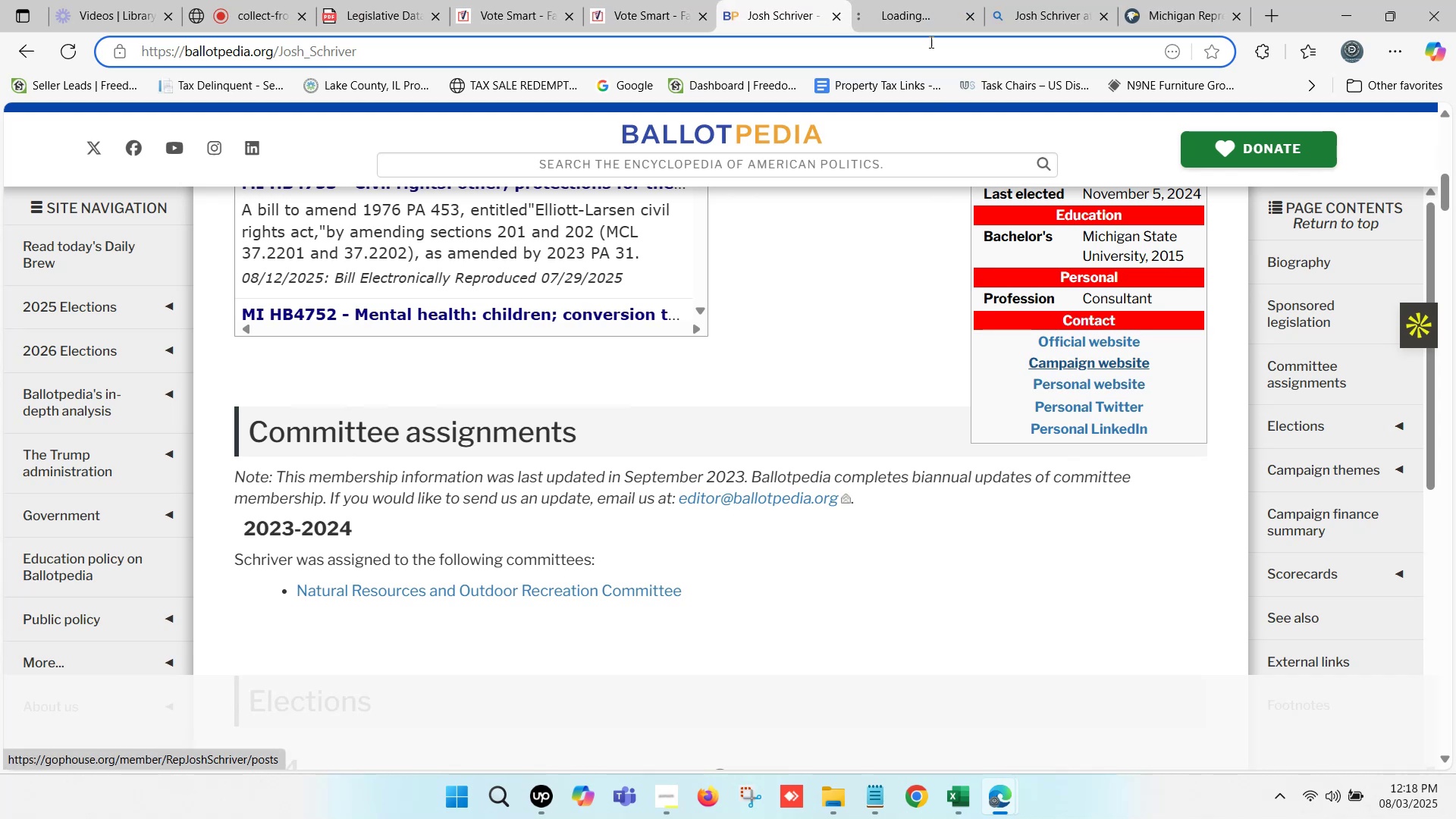 
left_click([920, 0])
 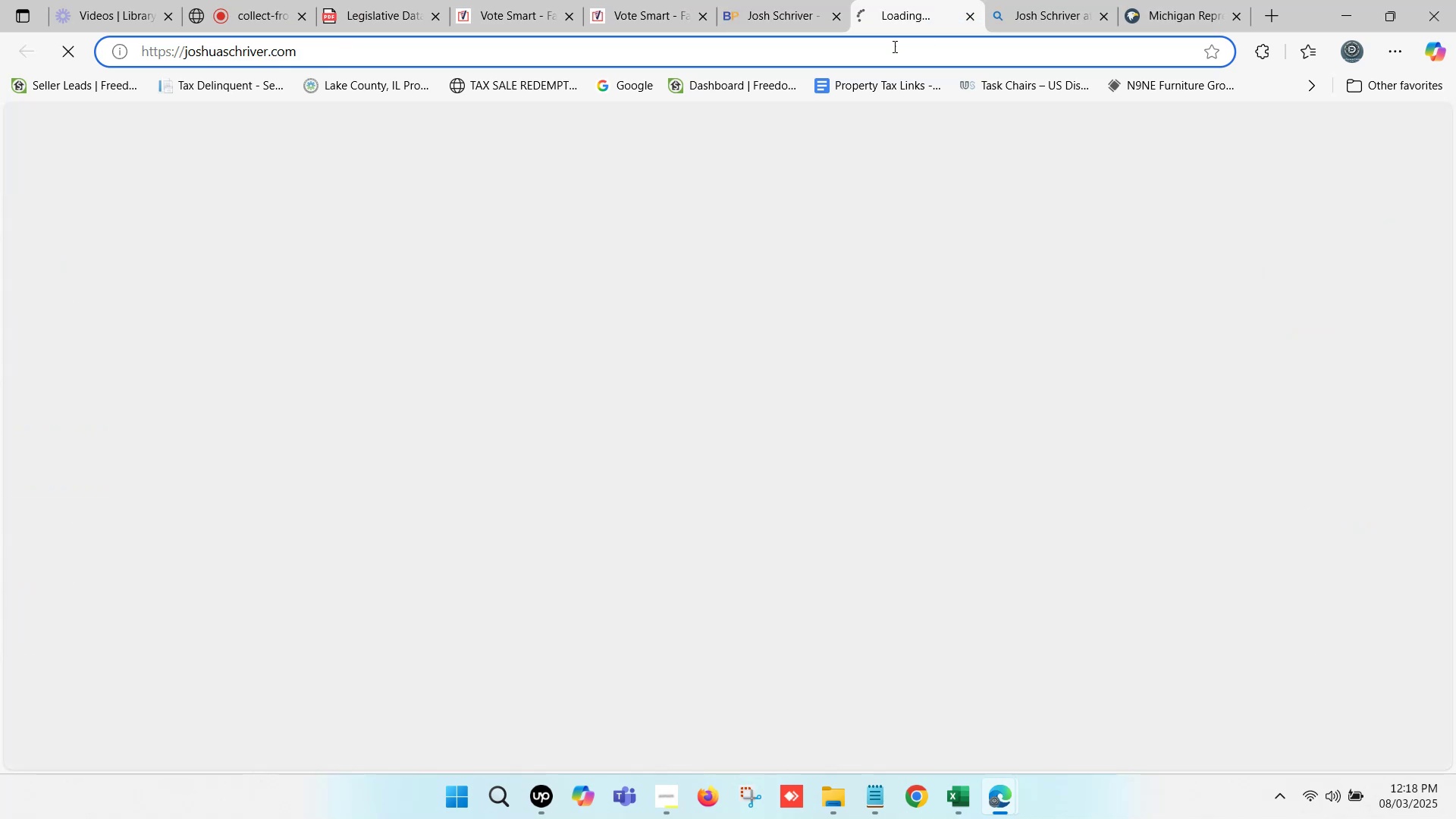 
left_click([893, 50])
 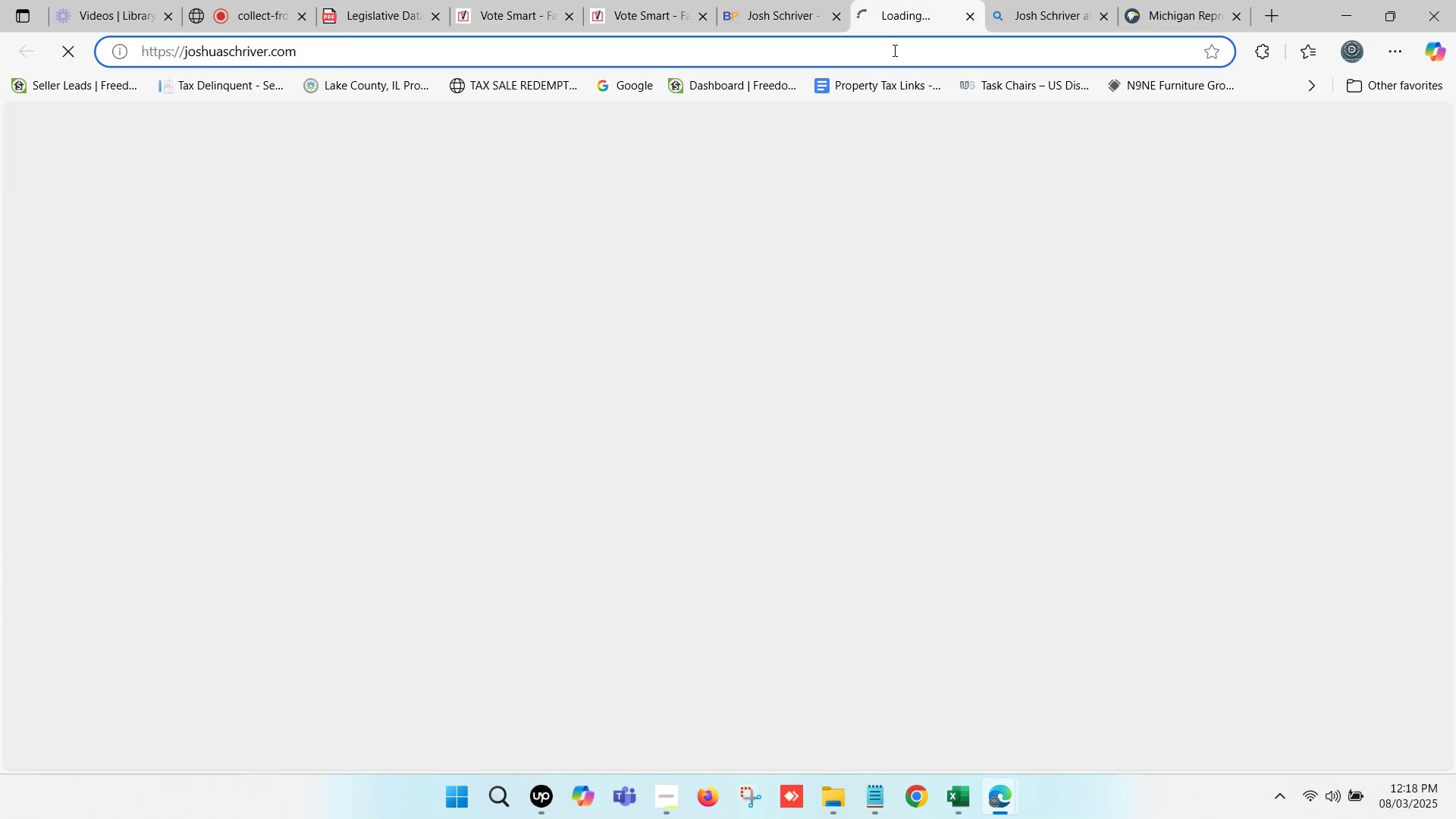 
key(Control+C)
 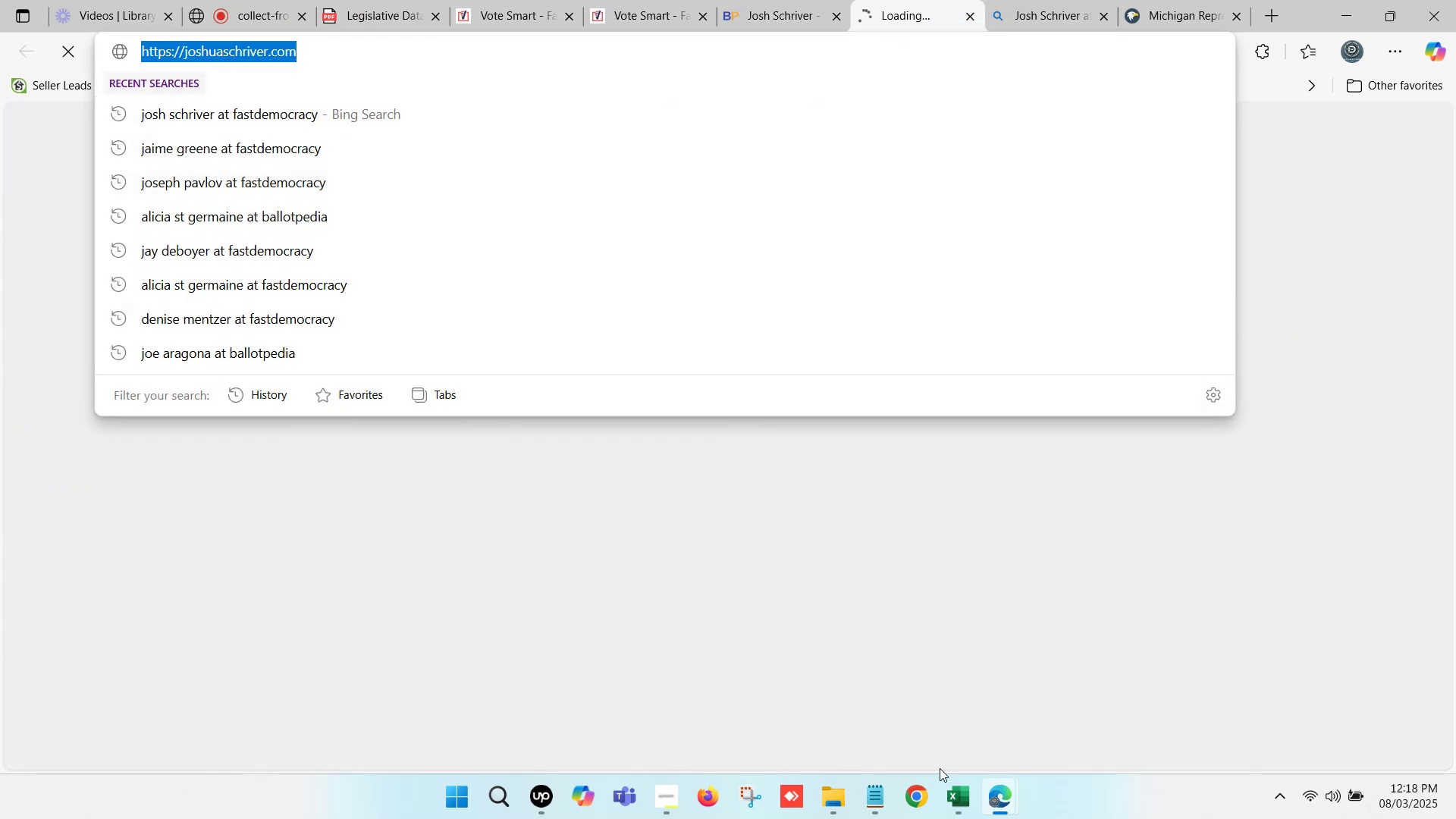 
left_click([949, 818])
 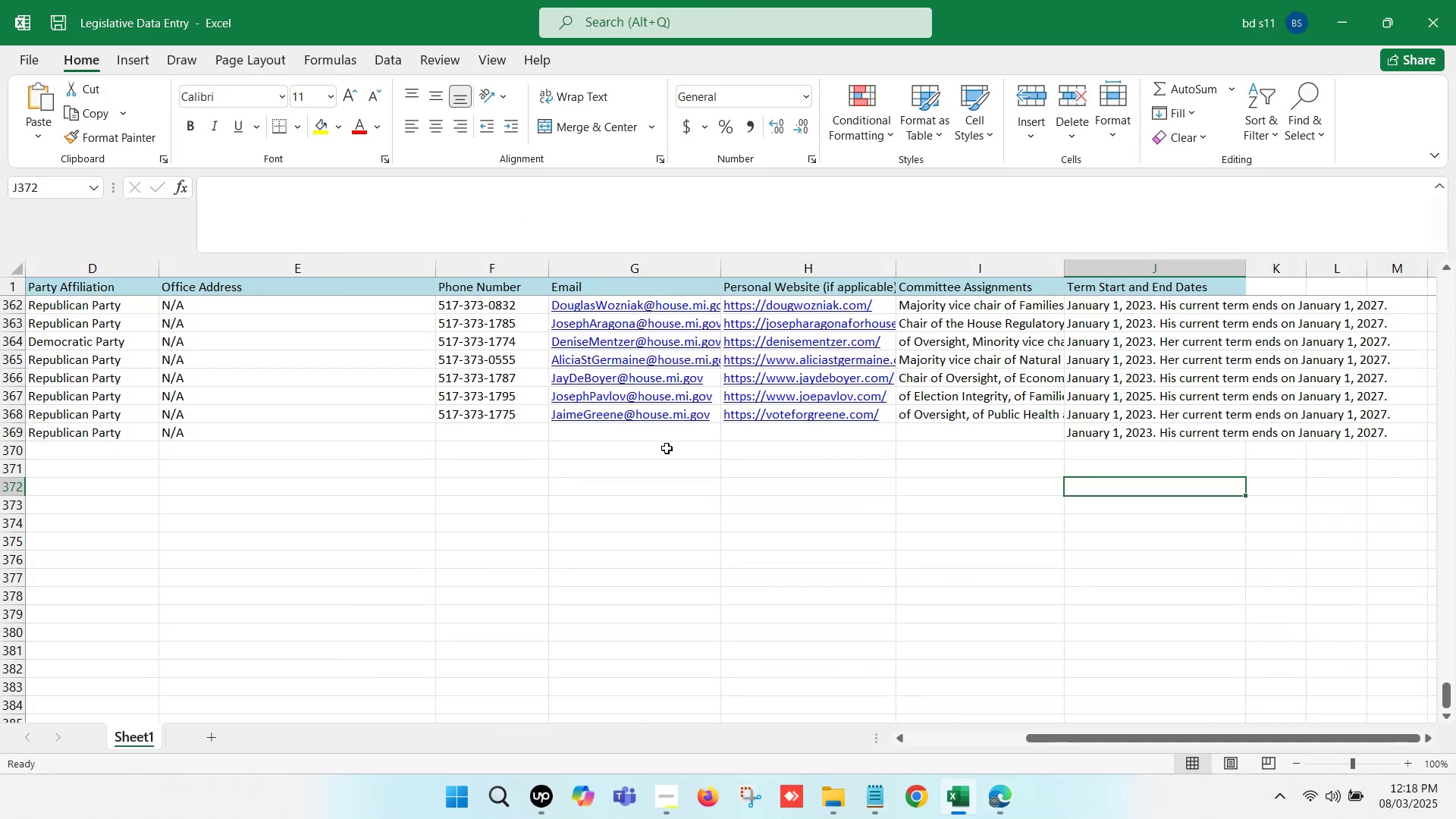 
left_click([772, 430])
 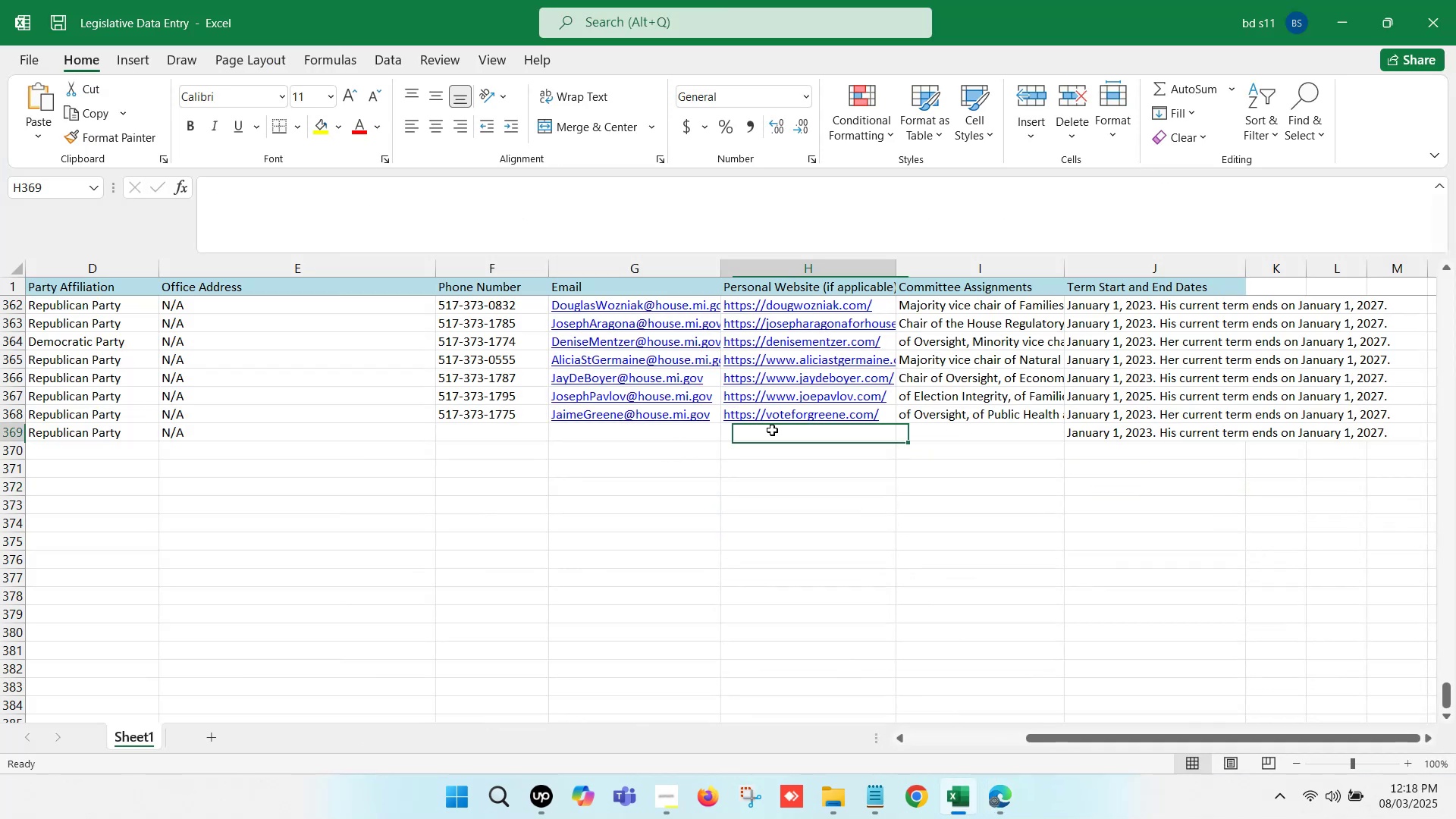 
double_click([772, 430])
 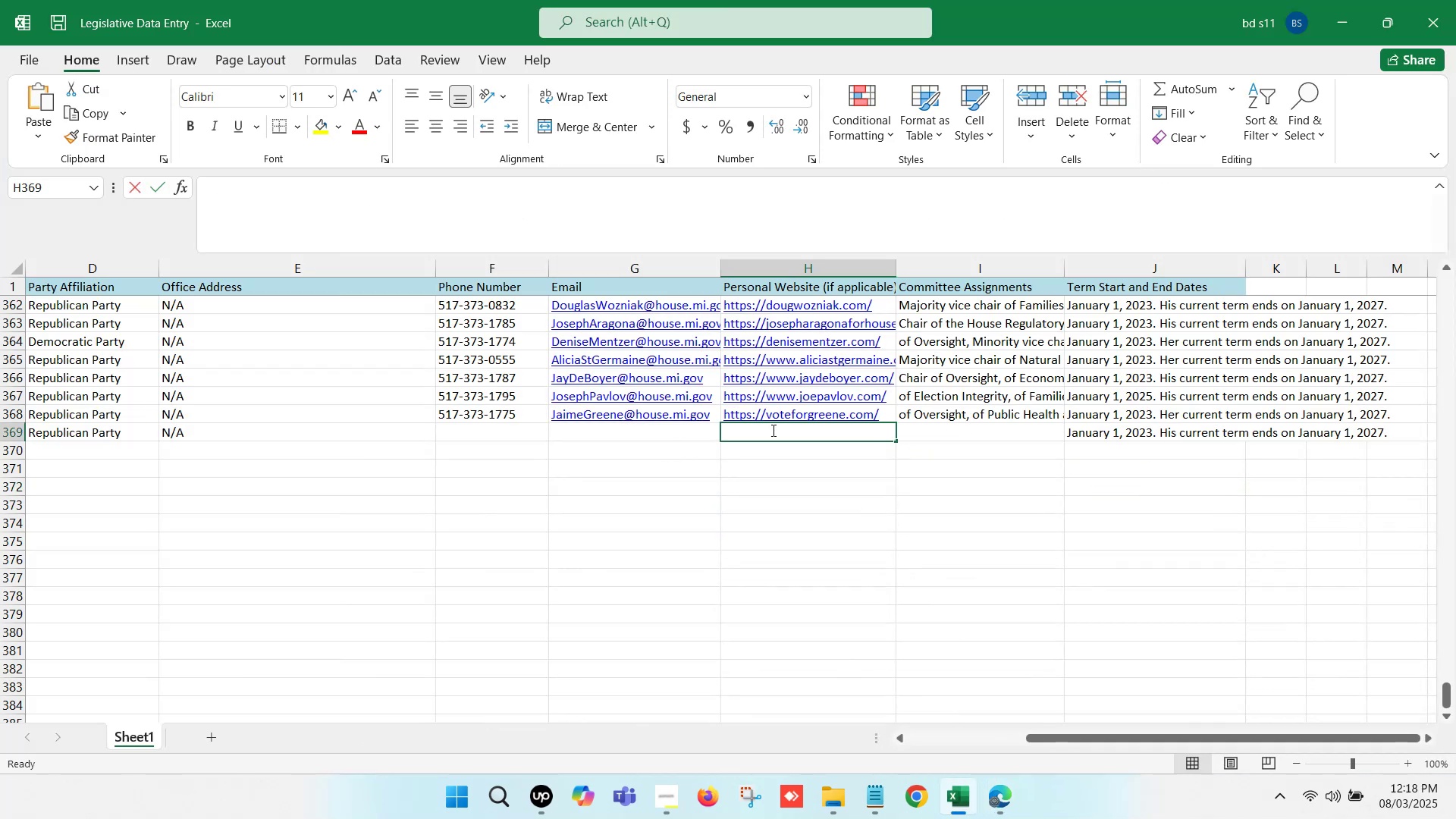 
key(Control+V)
 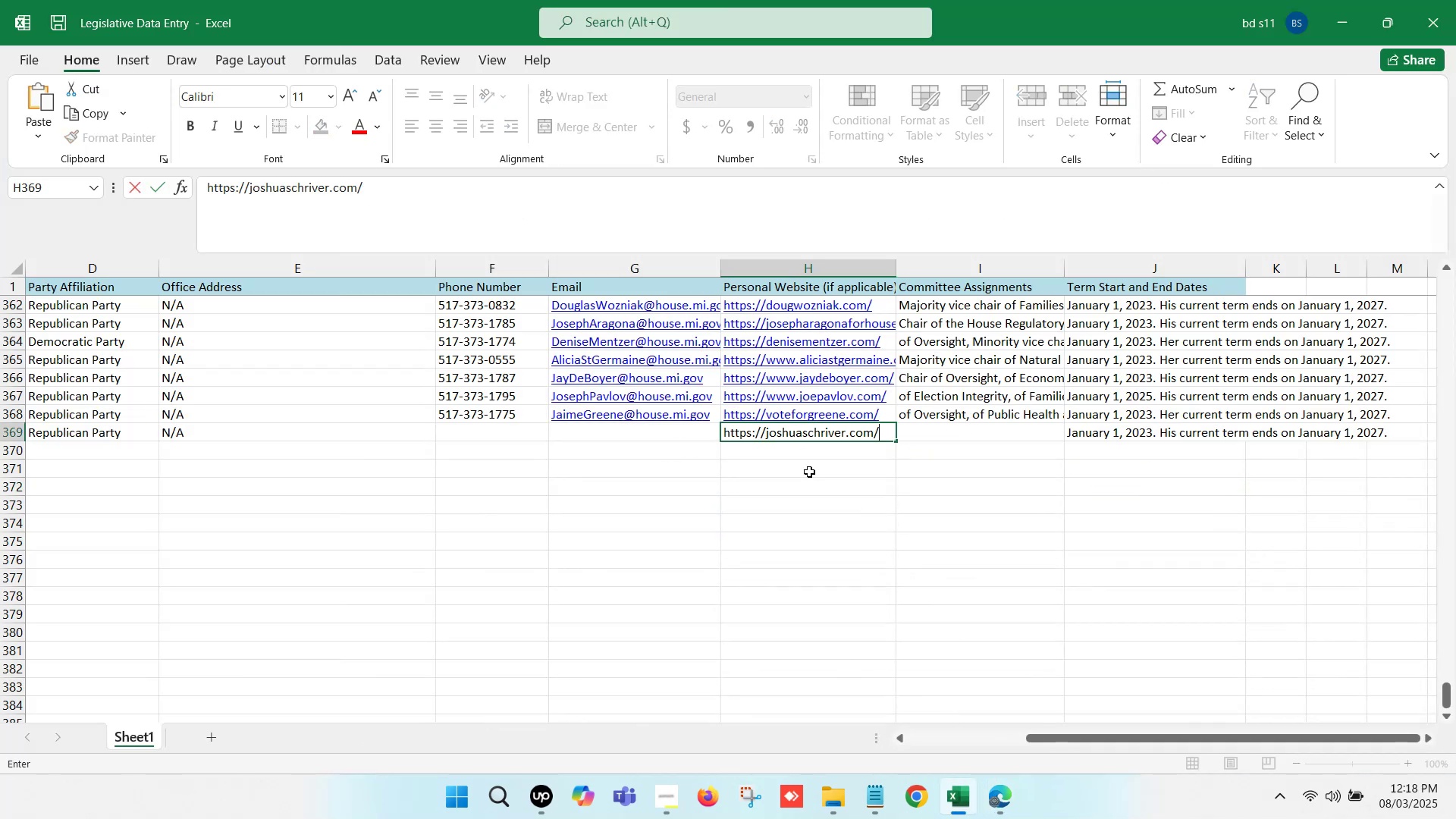 
left_click([809, 472])
 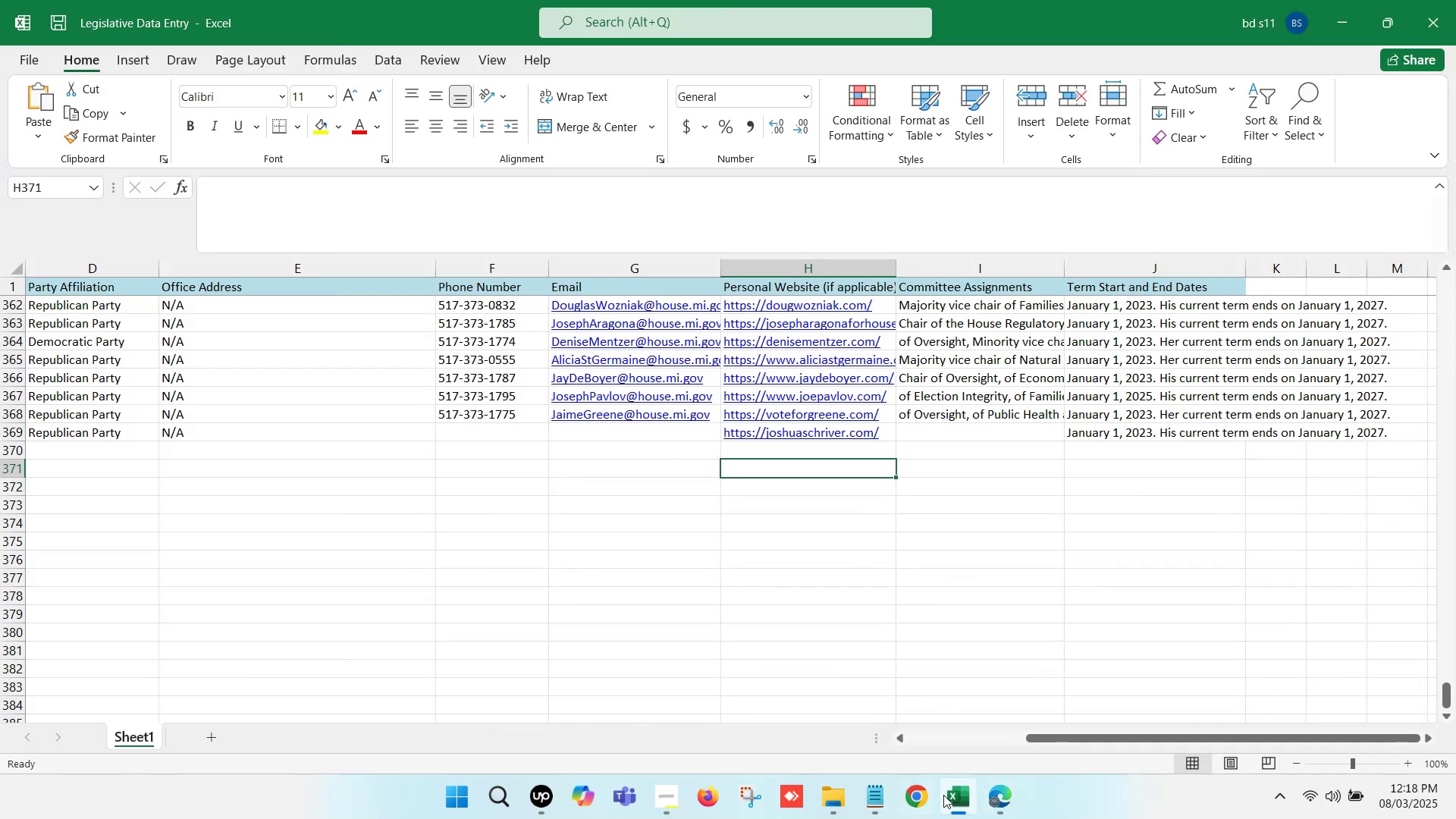 
left_click([959, 805])
 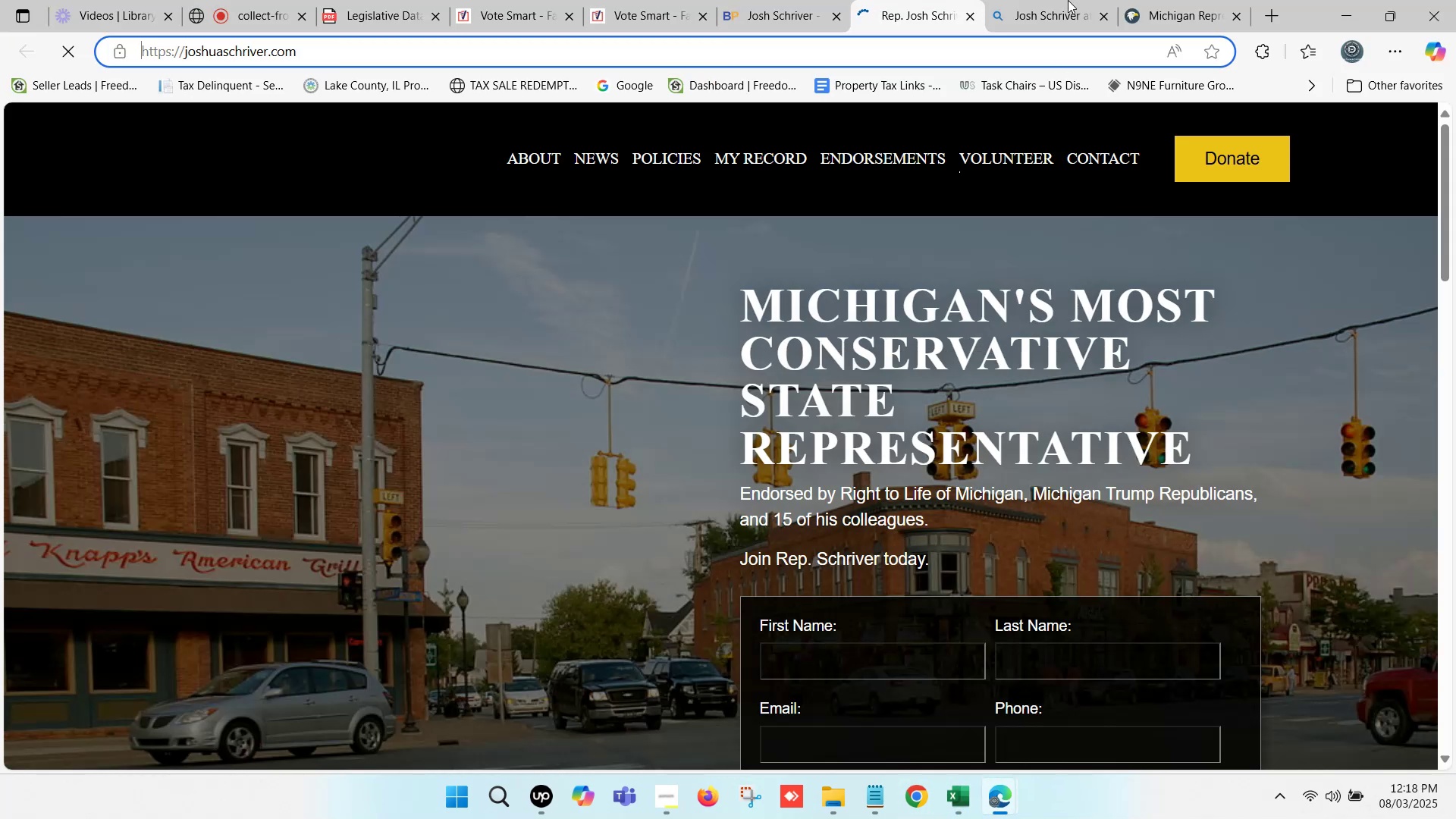 
left_click([1191, 0])
 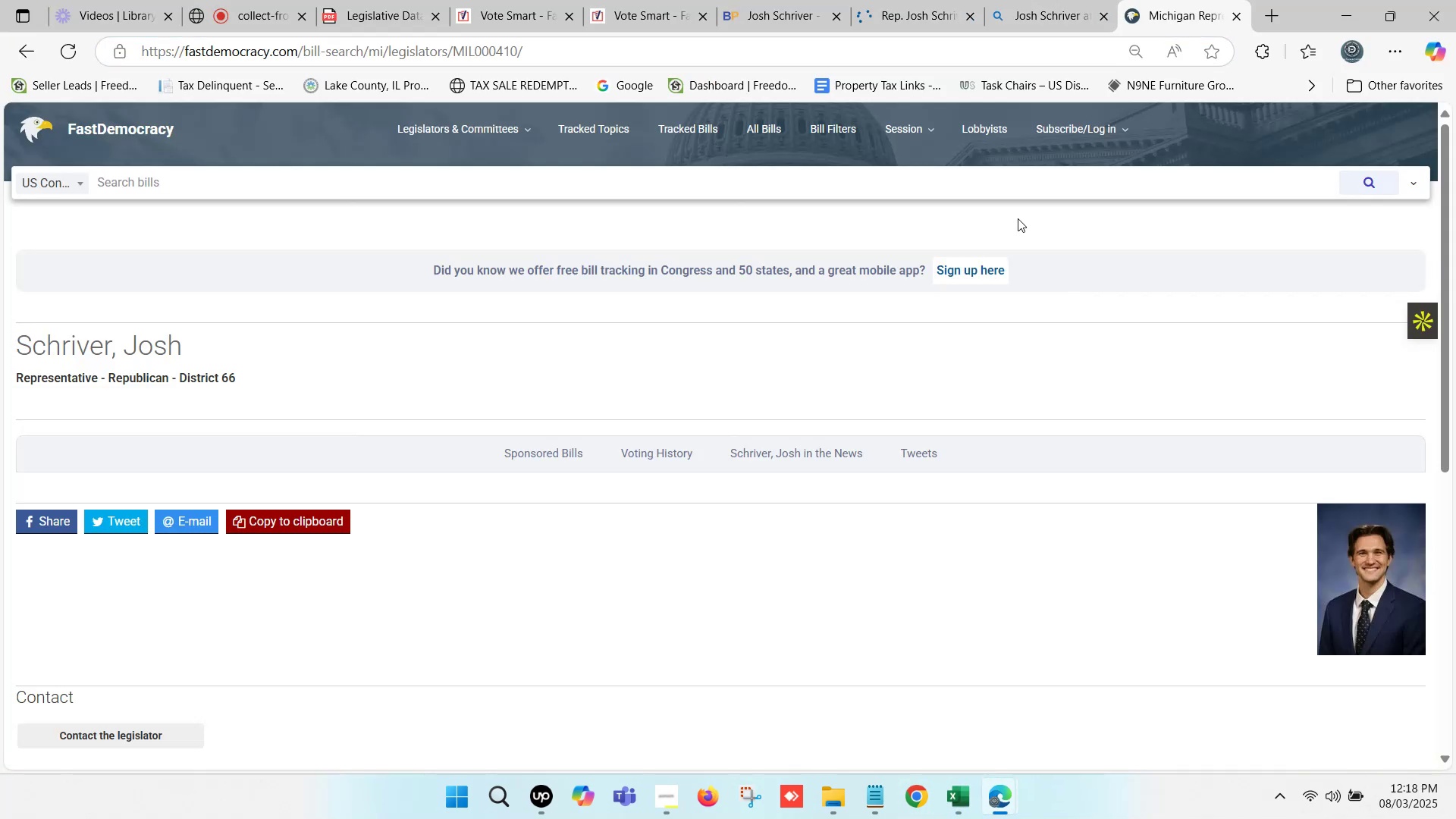 
scroll: coordinate [207, 298], scroll_direction: down, amount: 3.0
 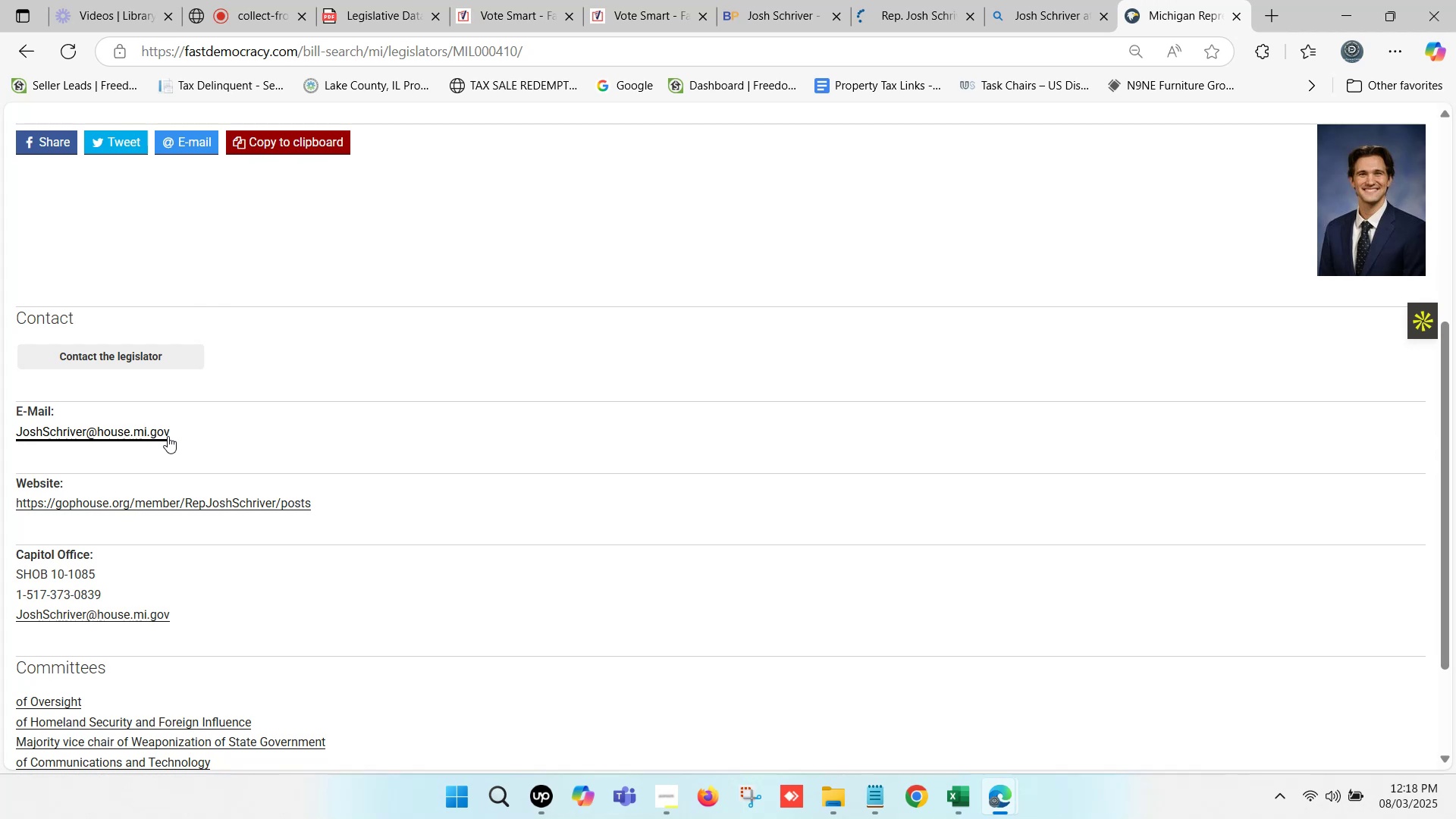 
right_click([160, 431])
 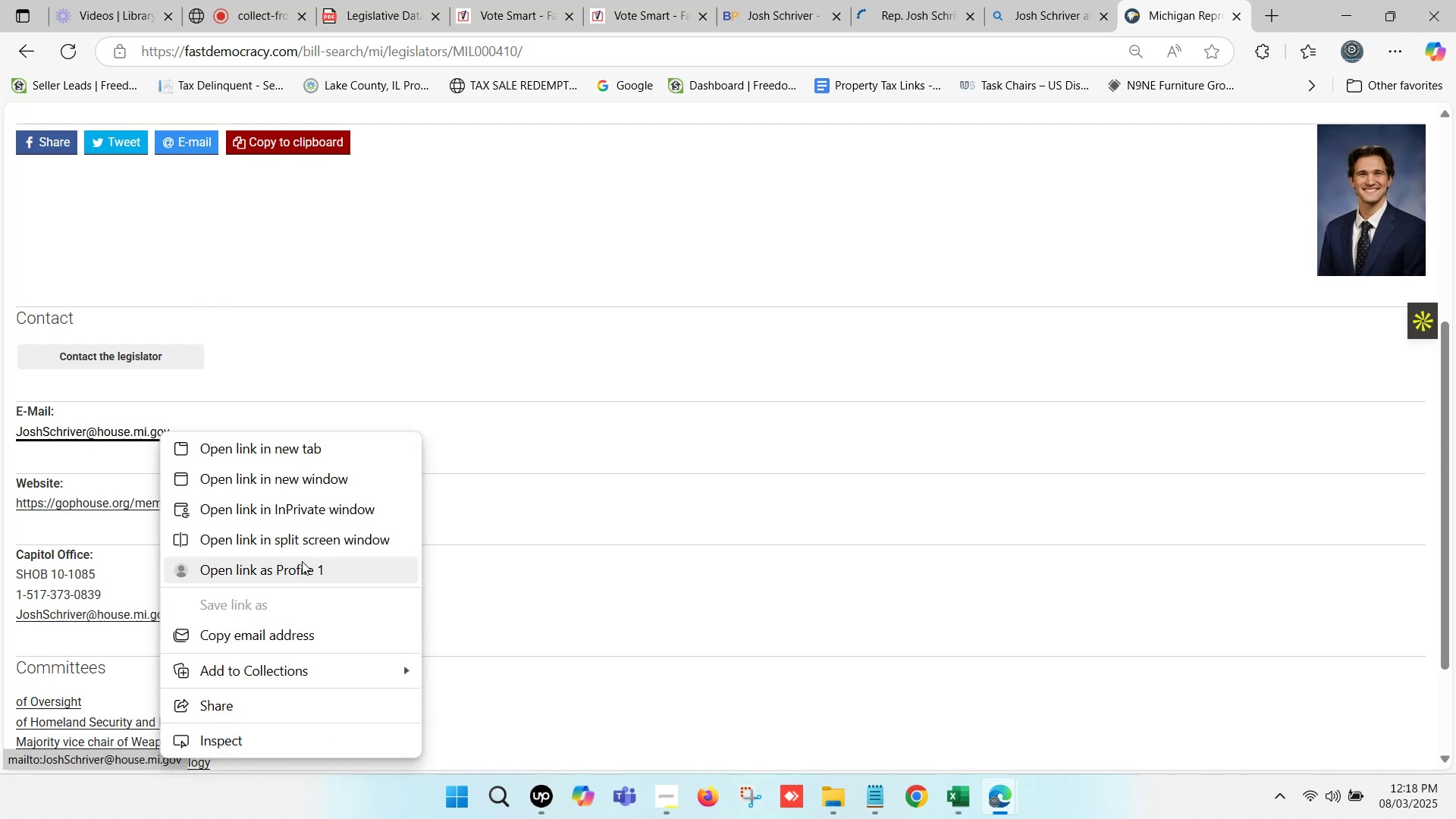 
left_click([299, 629])
 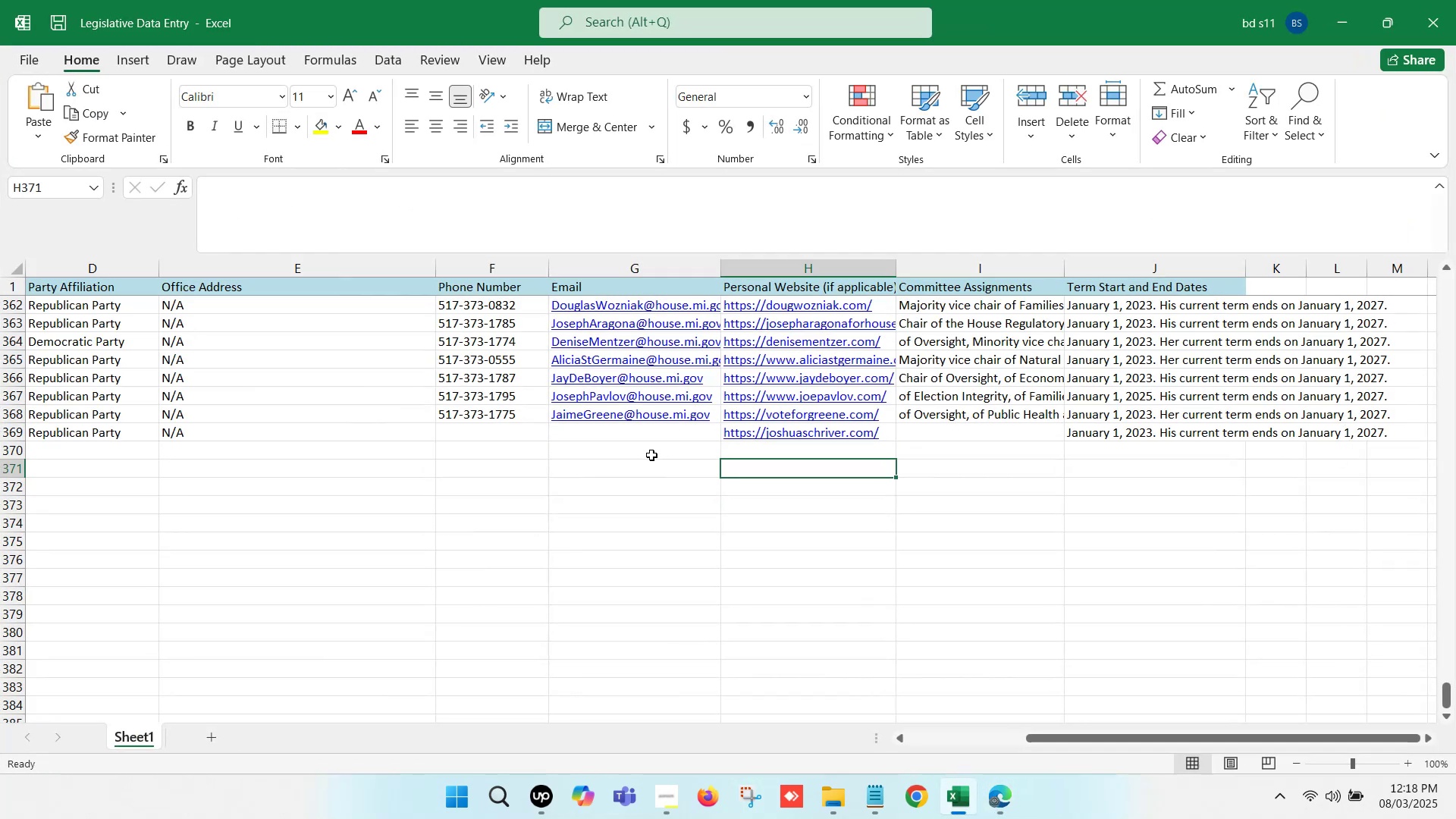 
double_click([622, 437])
 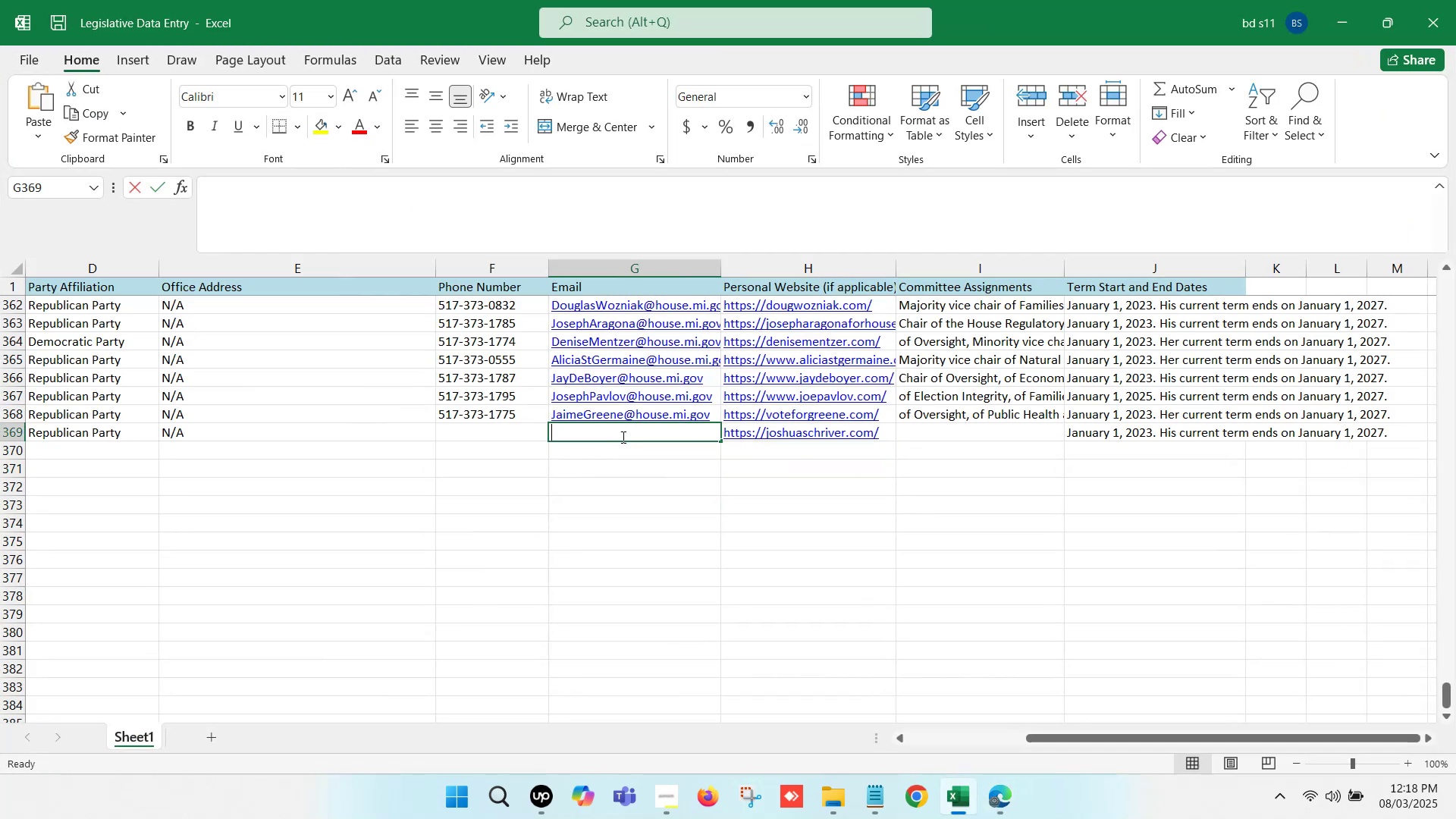 
key(Control+V)
 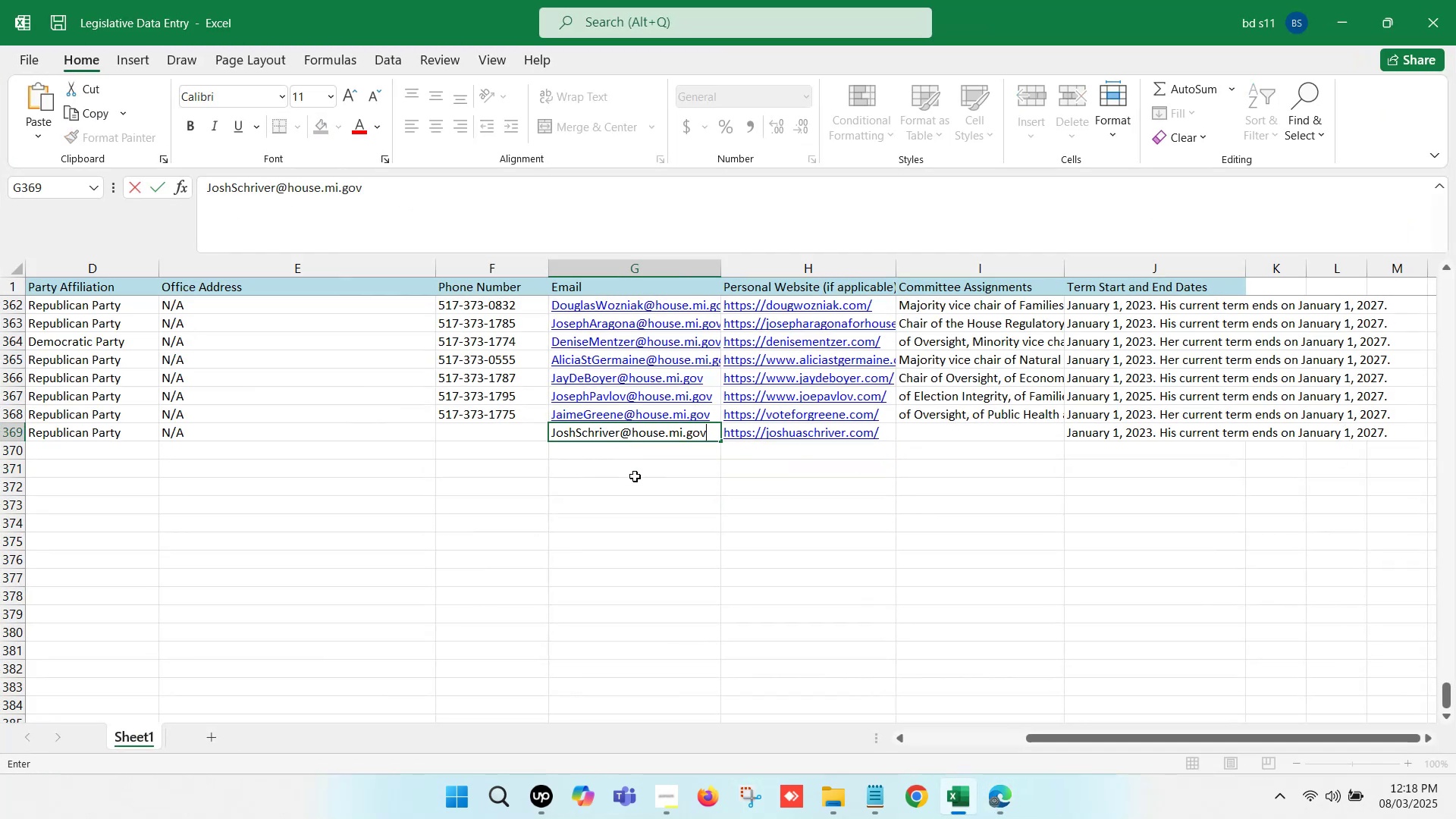 
left_click([635, 476])
 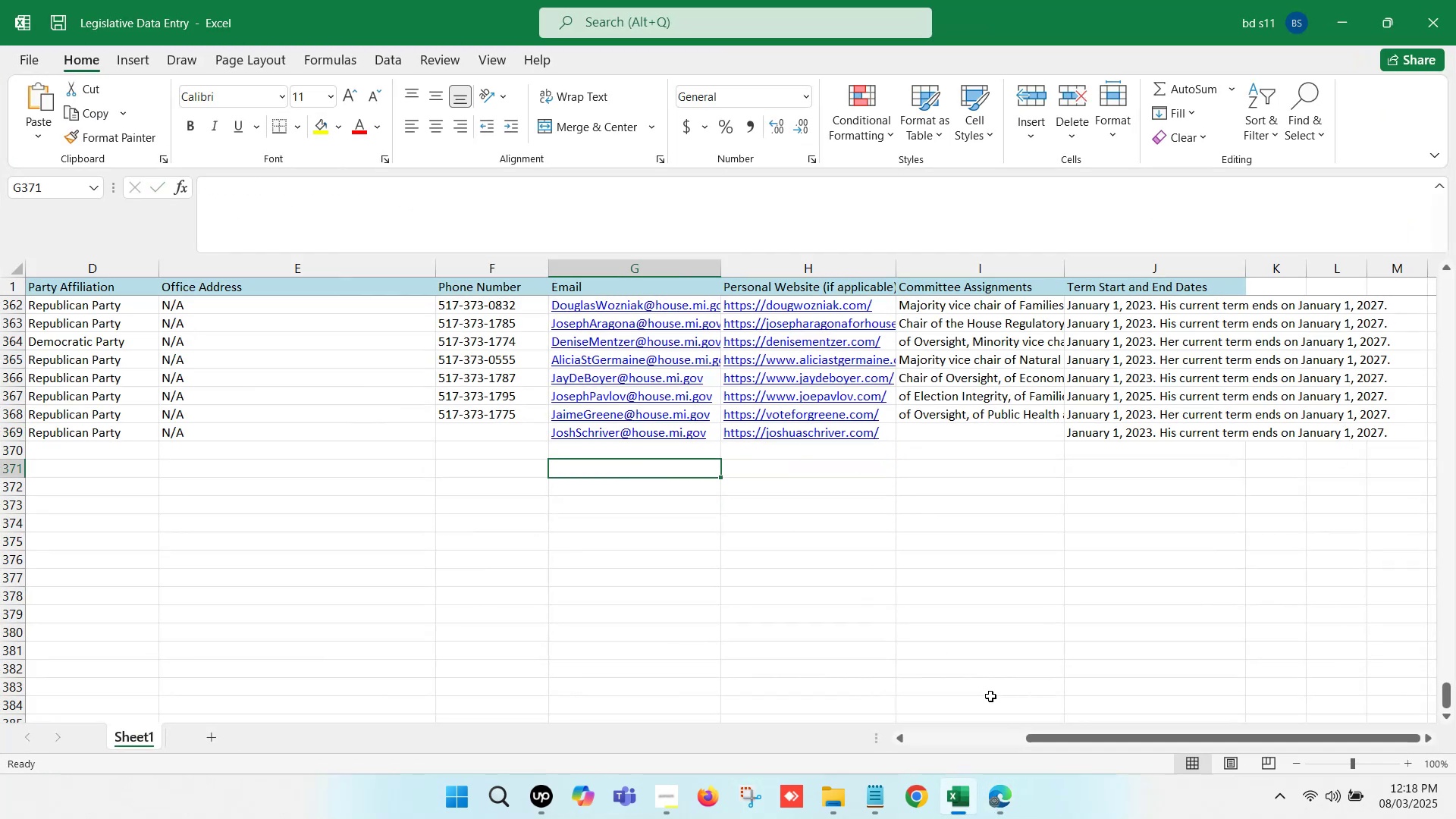 
left_click([958, 796])
 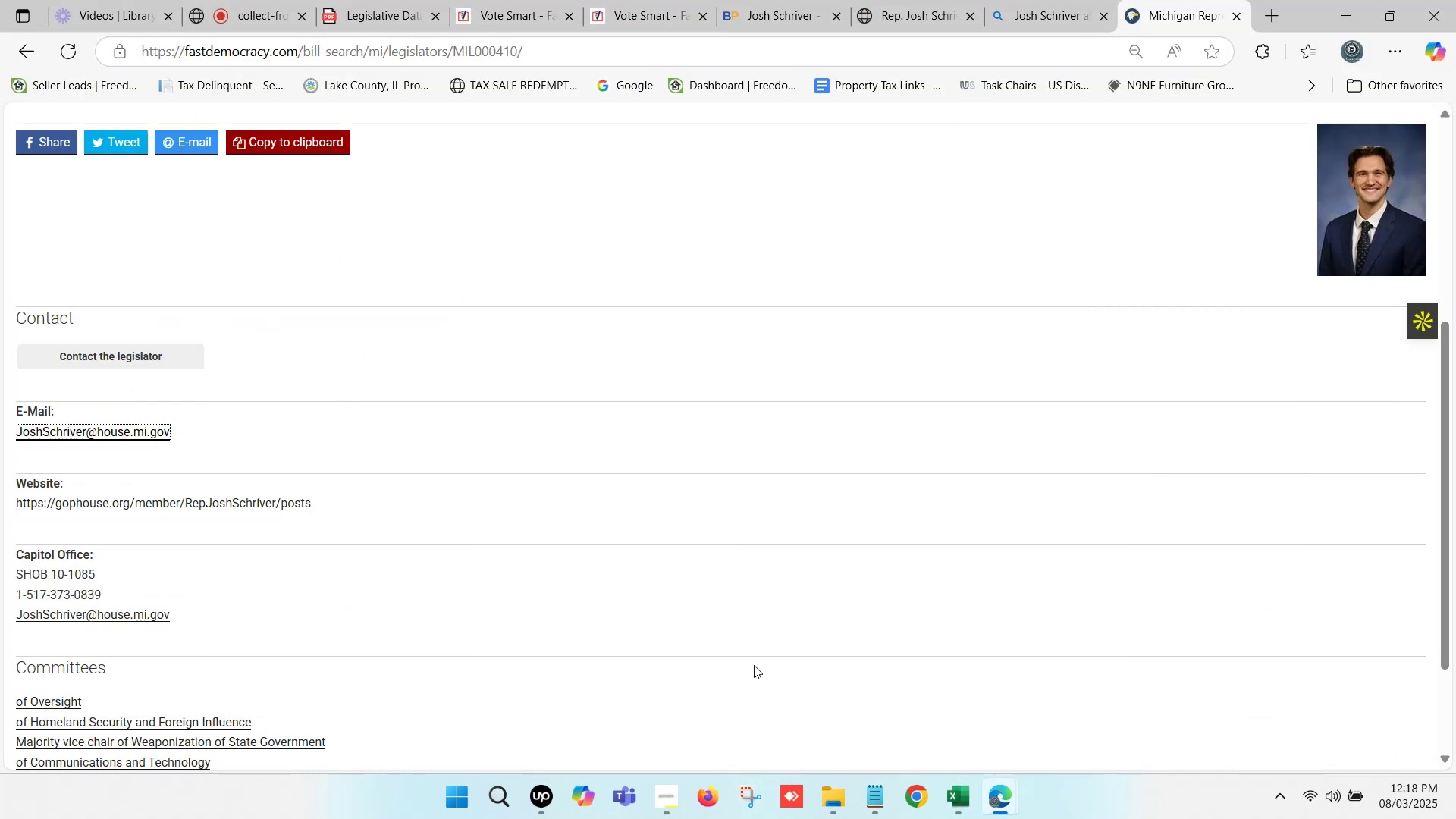 
scroll: coordinate [154, 569], scroll_direction: down, amount: 1.0
 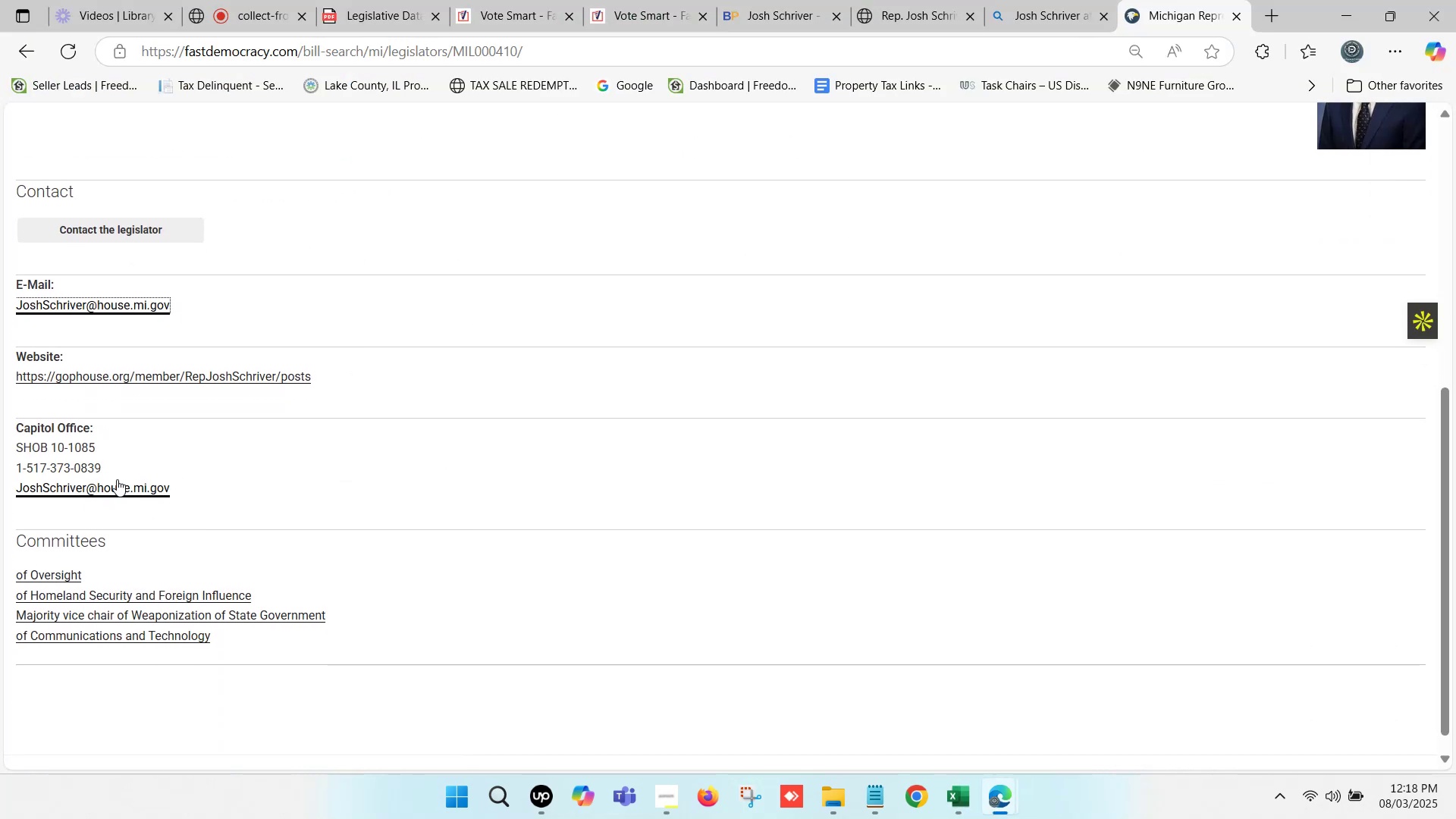 
left_click_drag(start_coordinate=[105, 466], to_coordinate=[25, 468])
 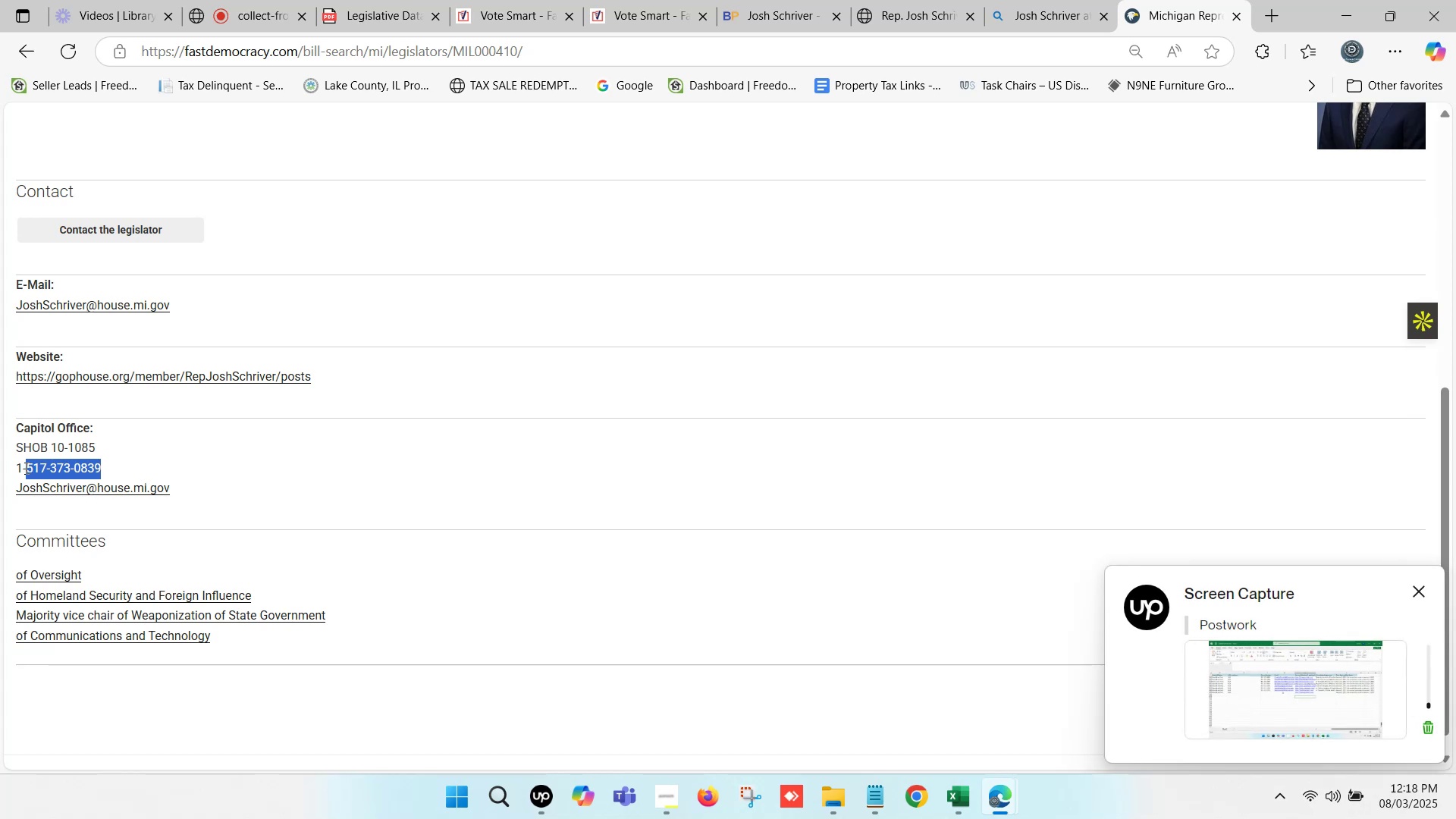 
key(Control+C)
 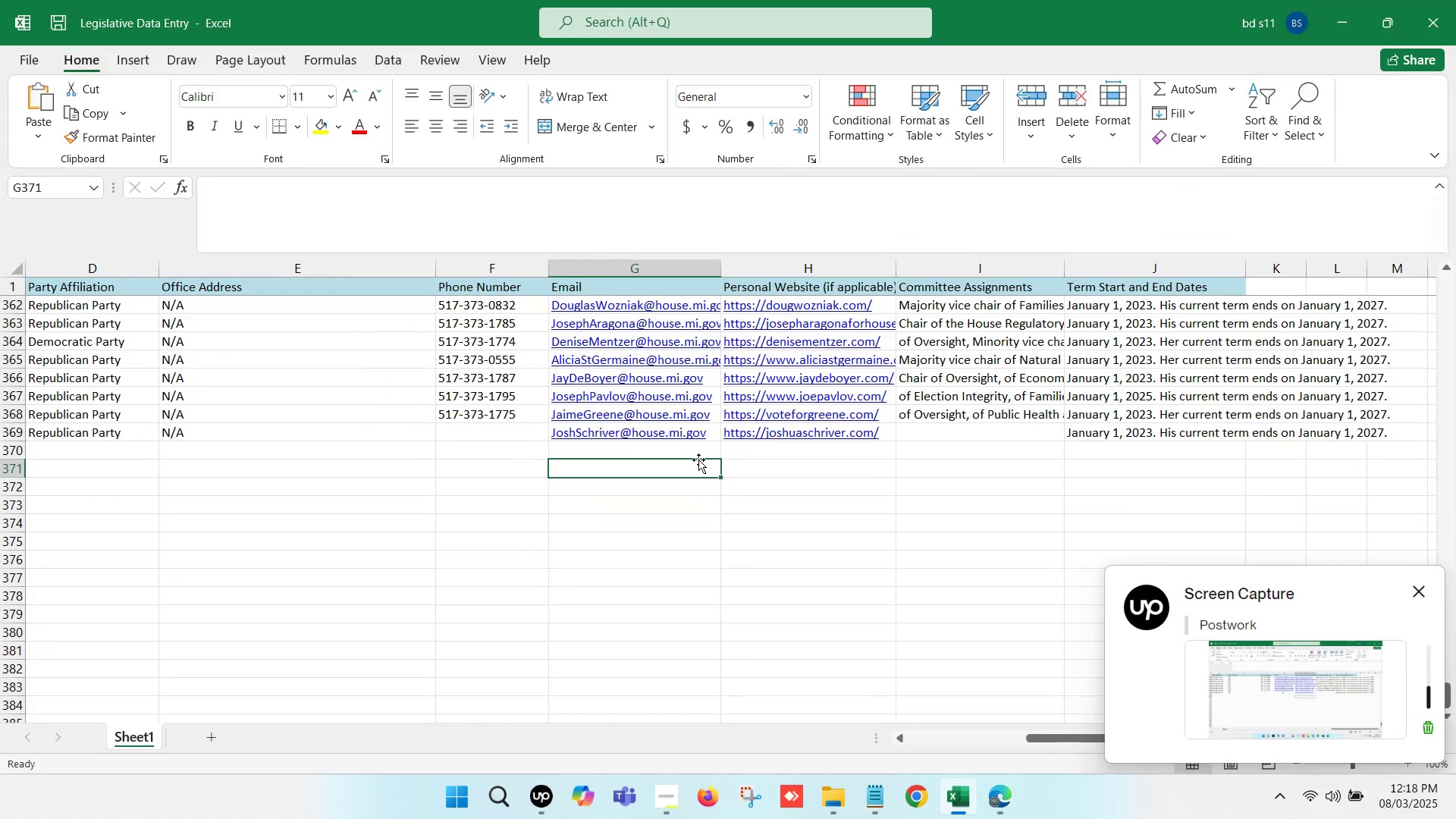 
left_click([482, 435])
 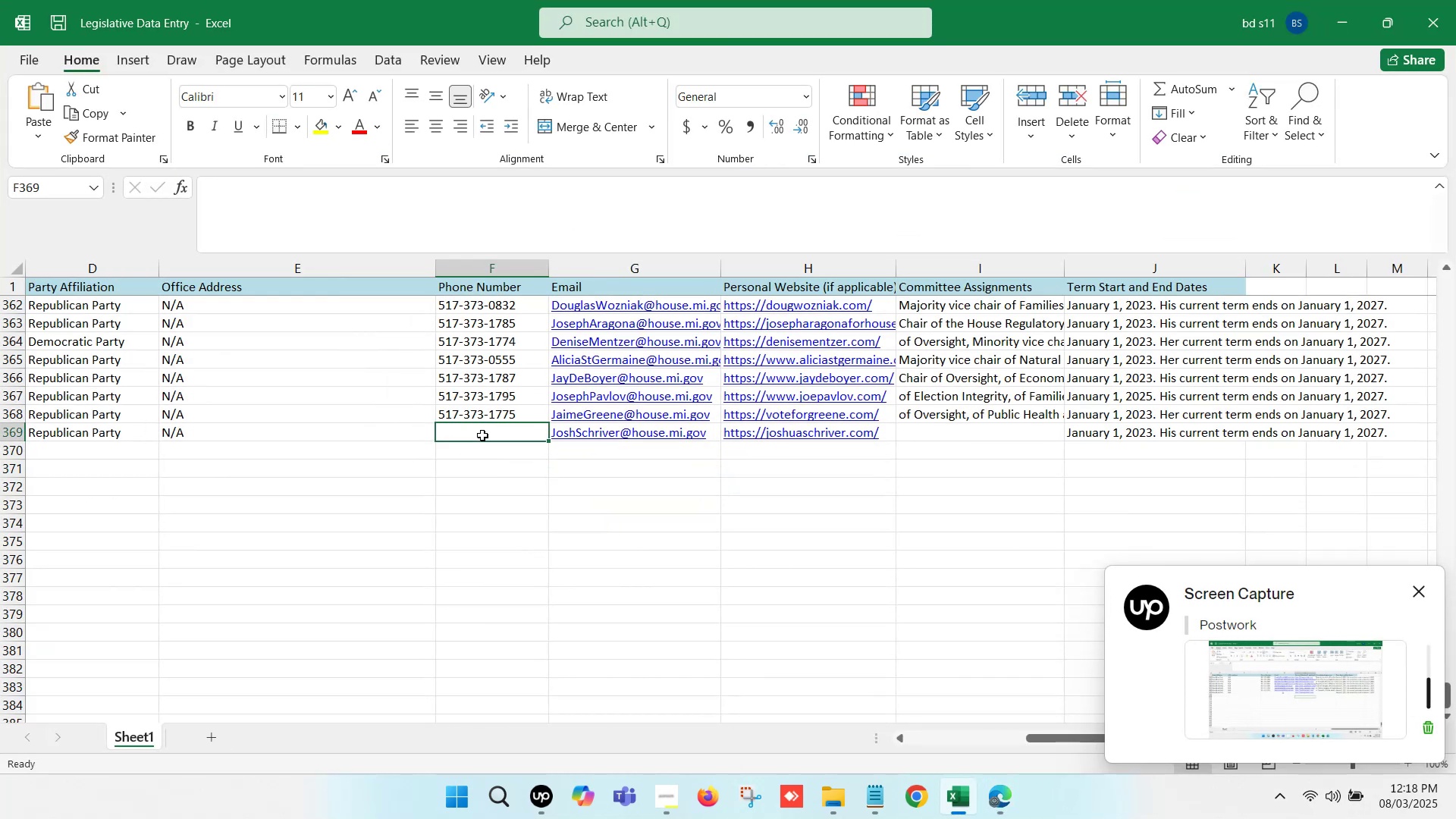 
double_click([482, 435])
 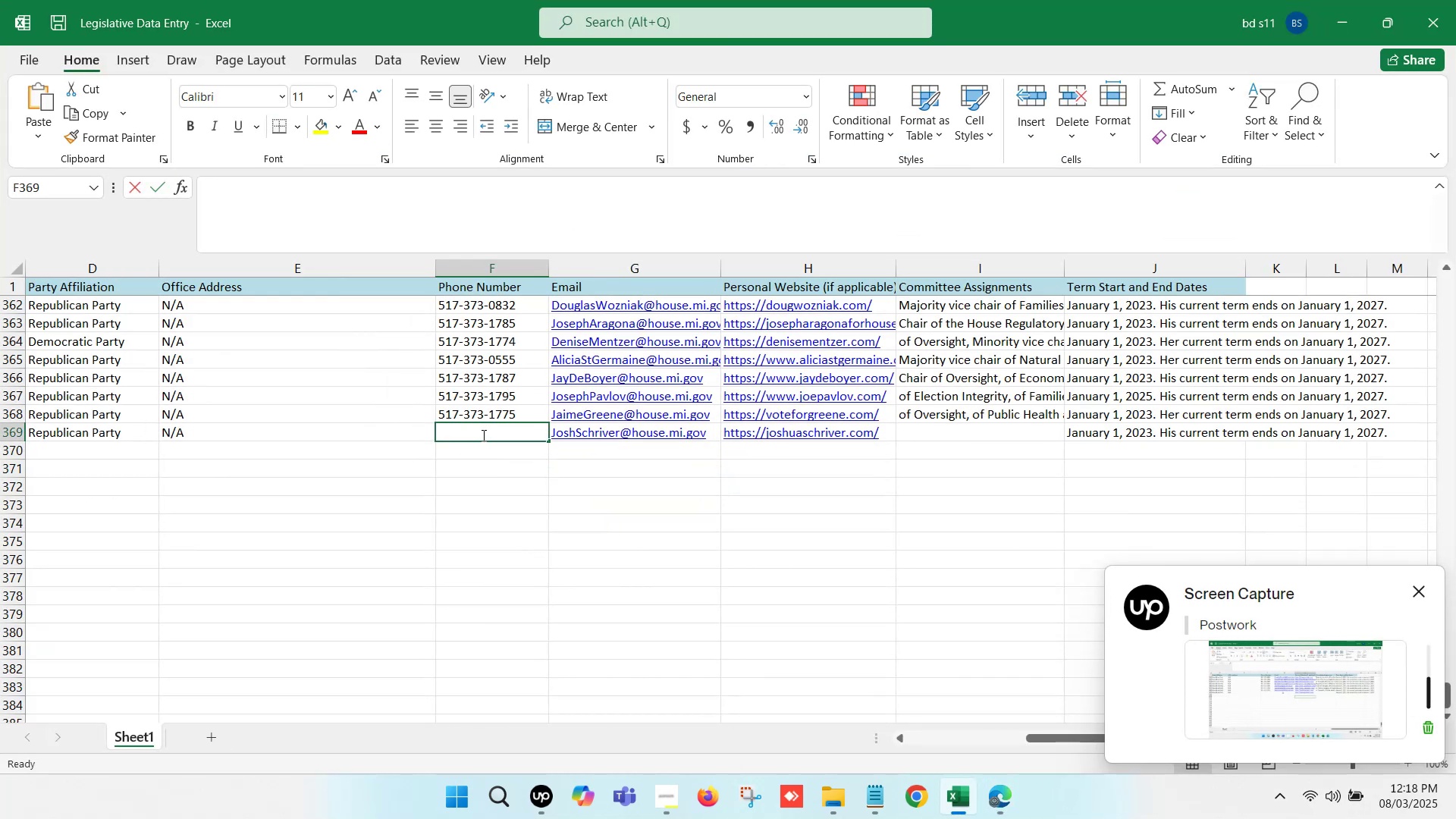 
key(Control+V)
 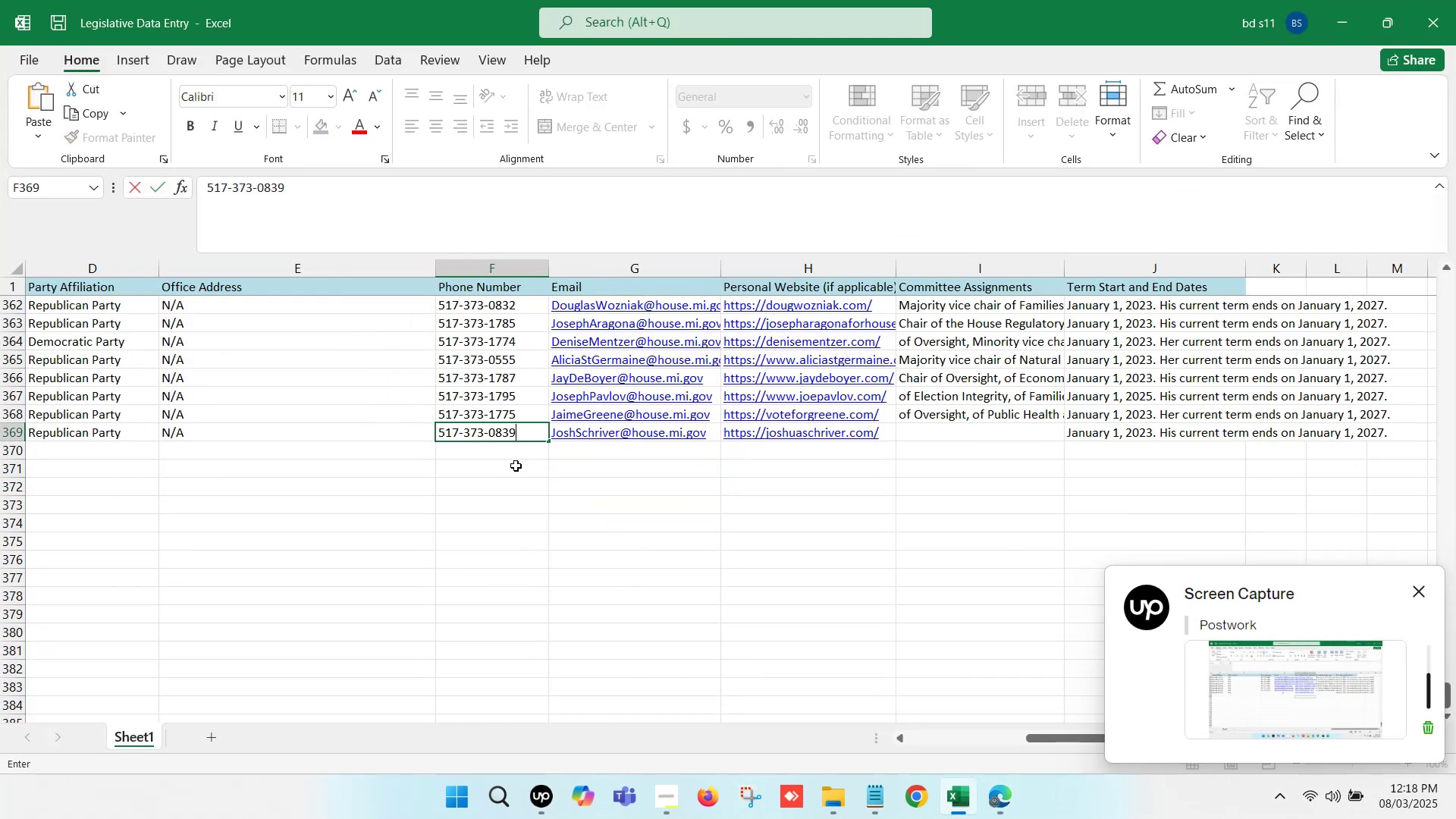 
left_click([516, 466])
 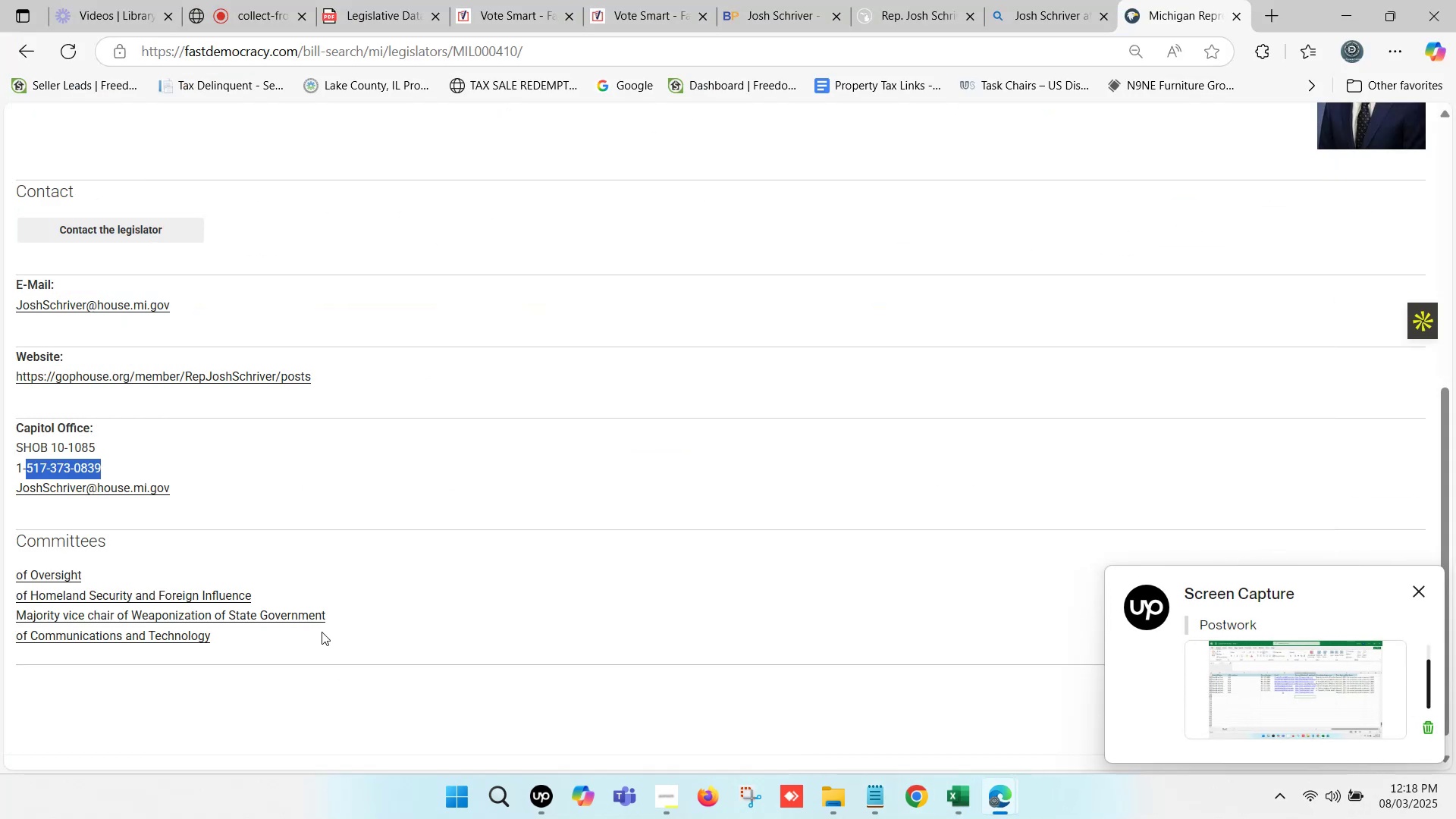 
left_click_drag(start_coordinate=[235, 643], to_coordinate=[17, 577])
 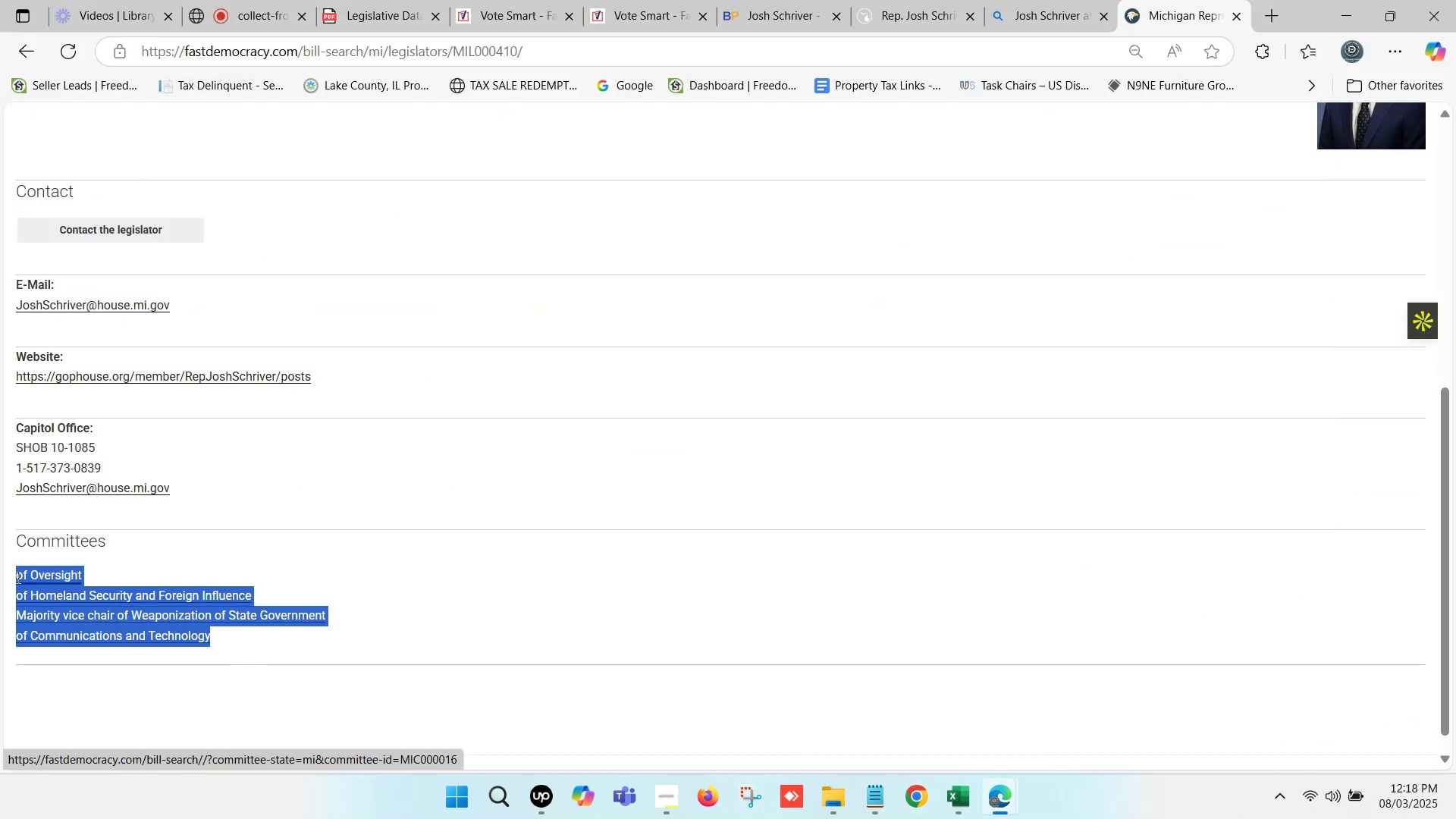 
key(Control+C)
 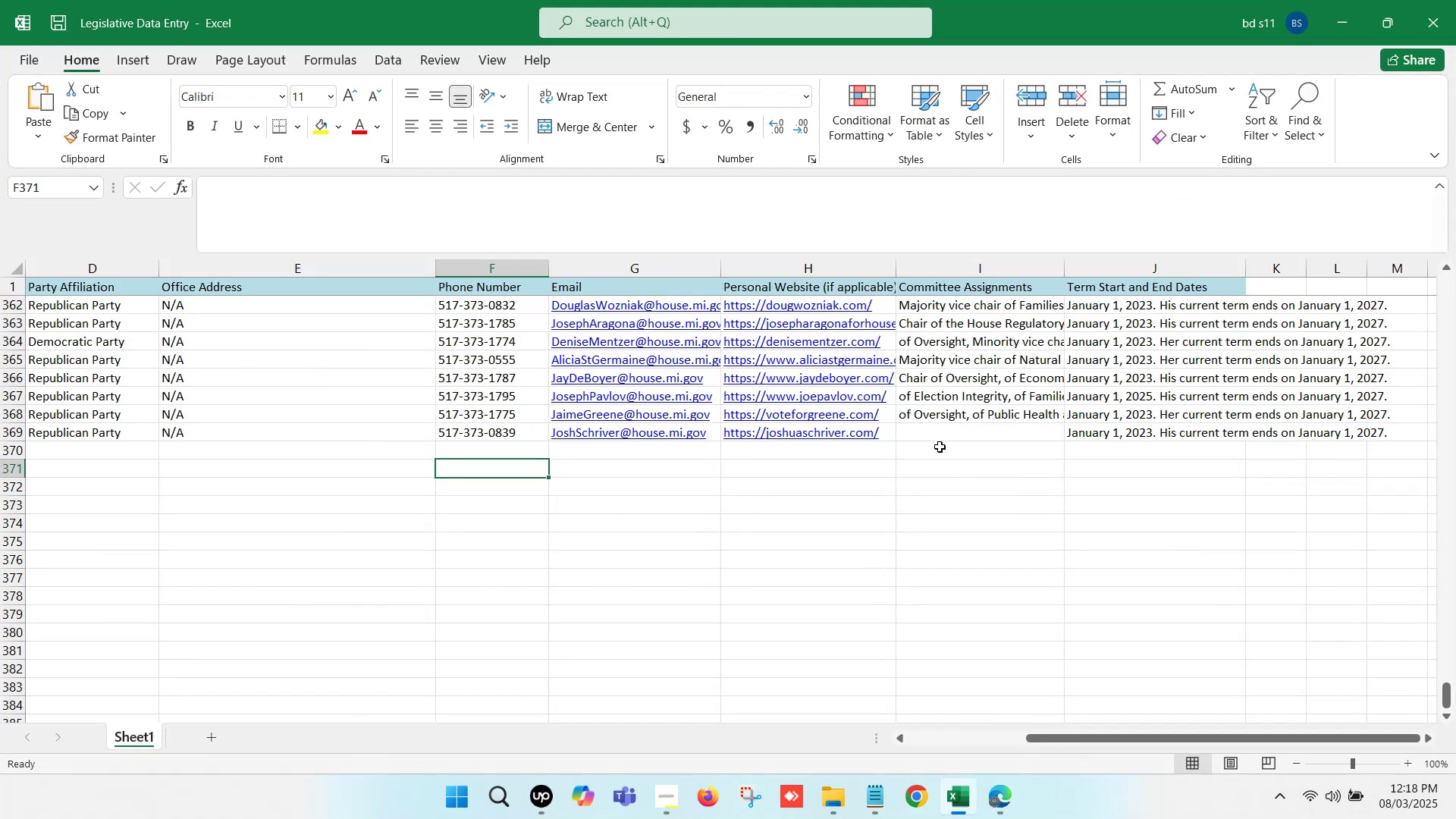 
double_click([933, 435])
 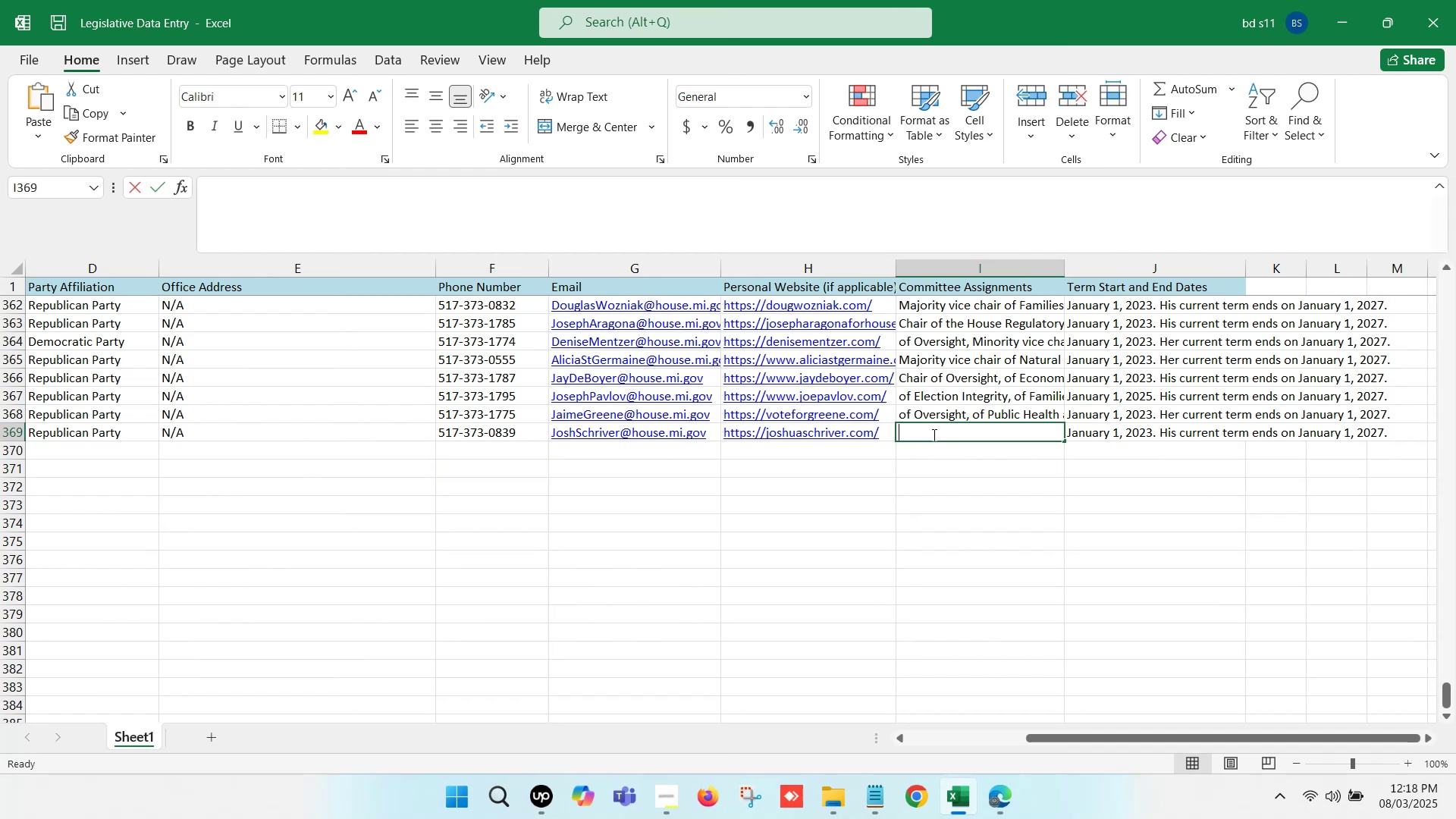 
key(Control+V)
 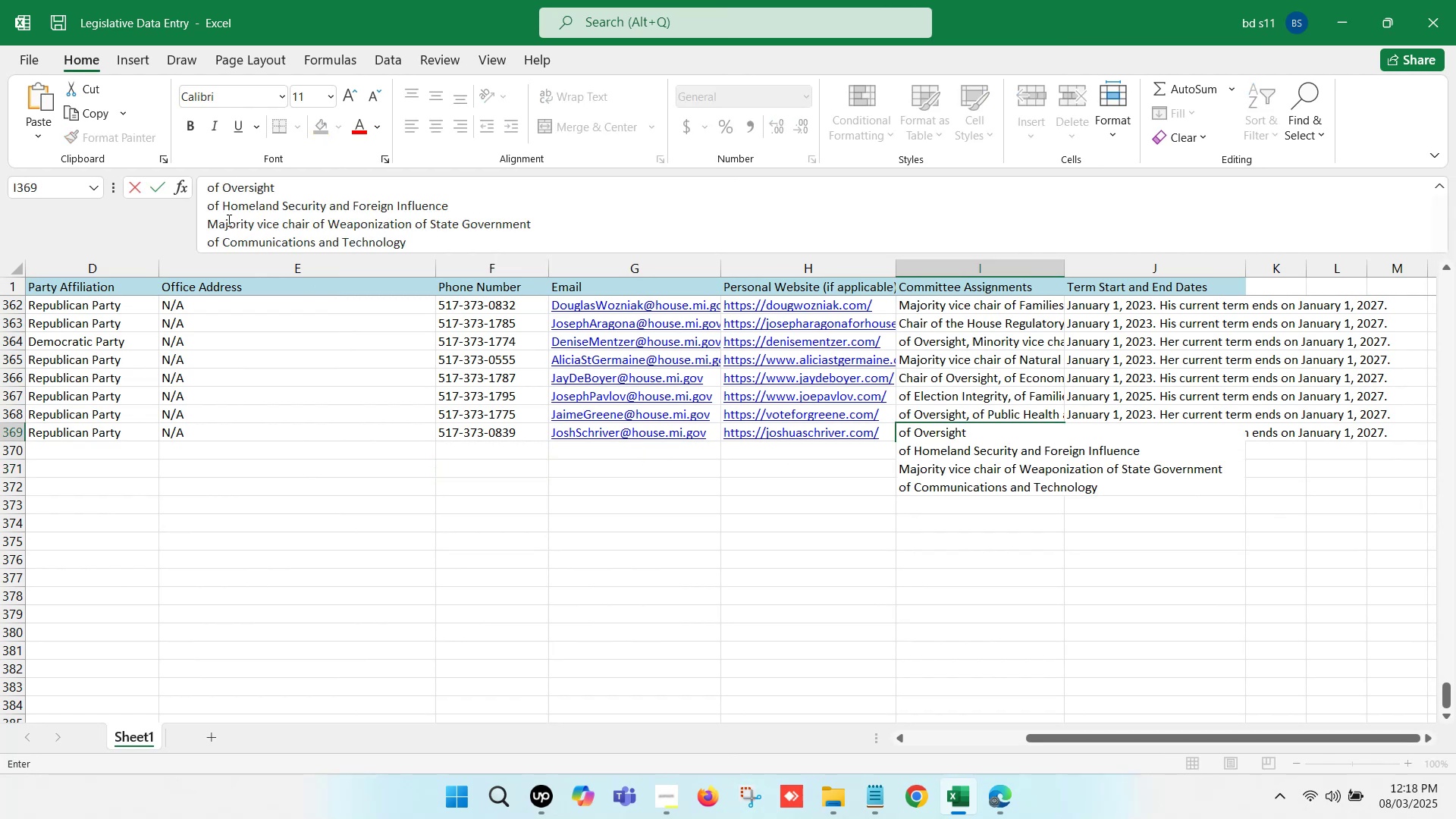 
left_click([201, 205])
 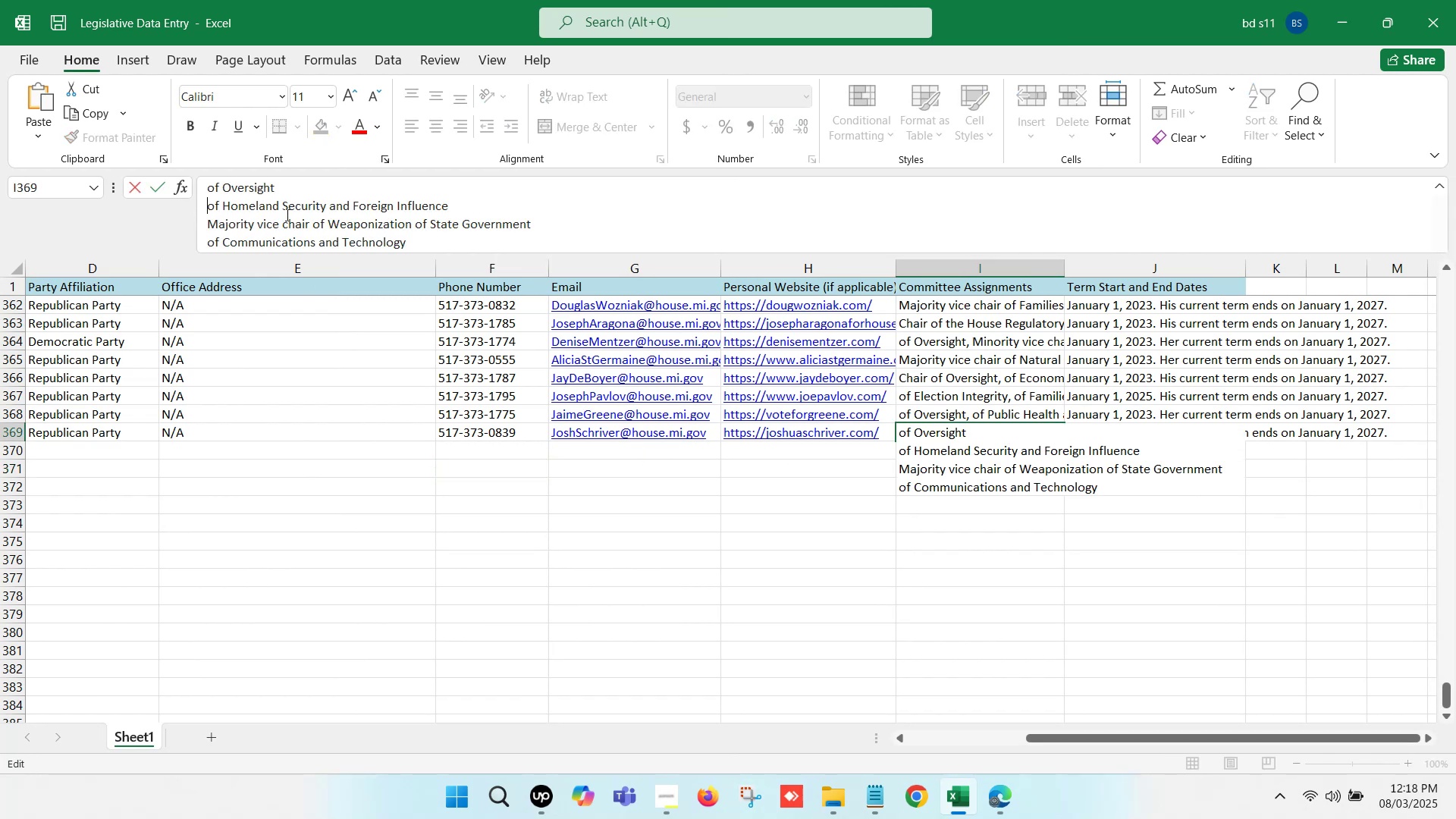 
key(Backspace)
 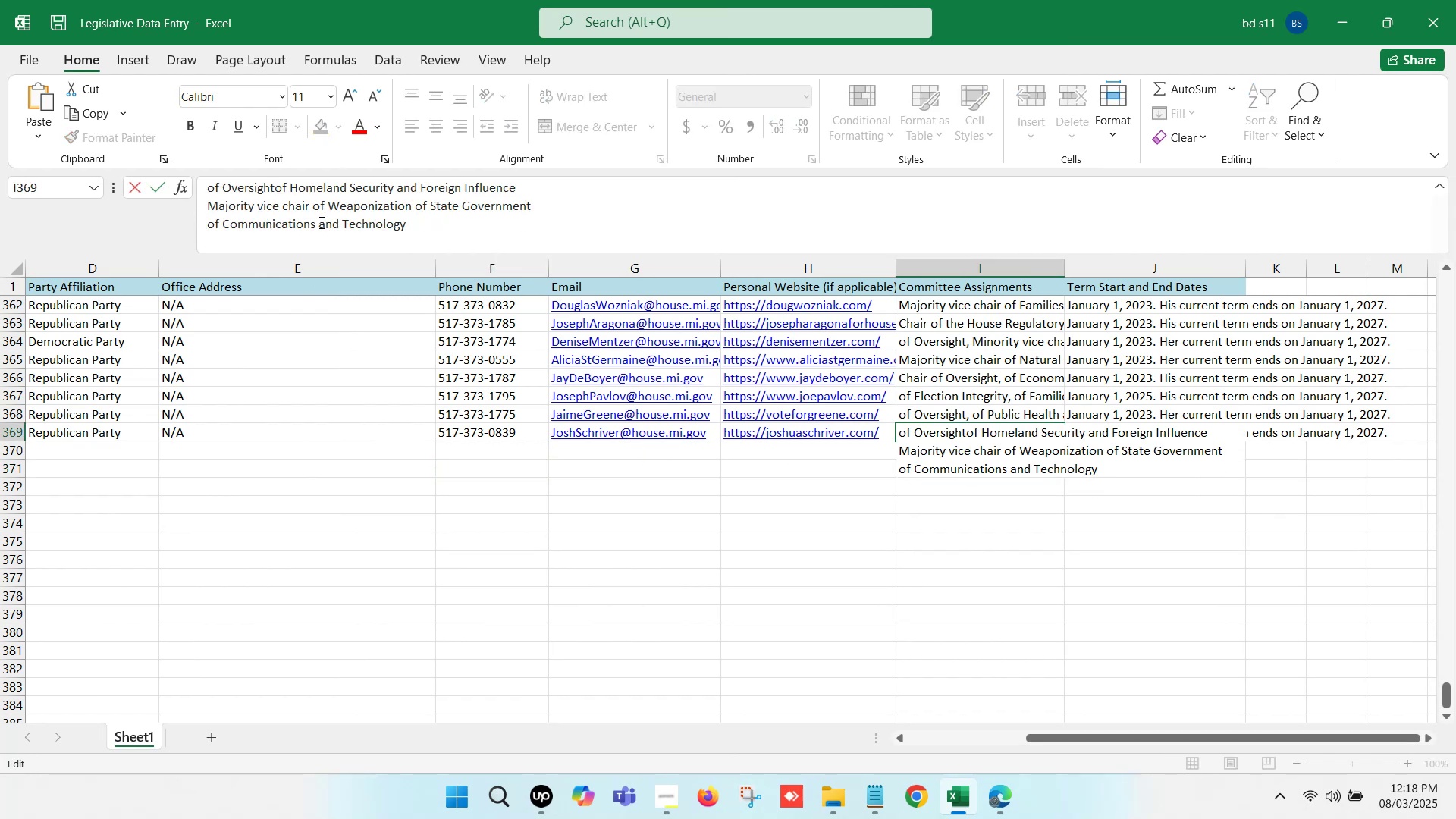 
key(Comma)
 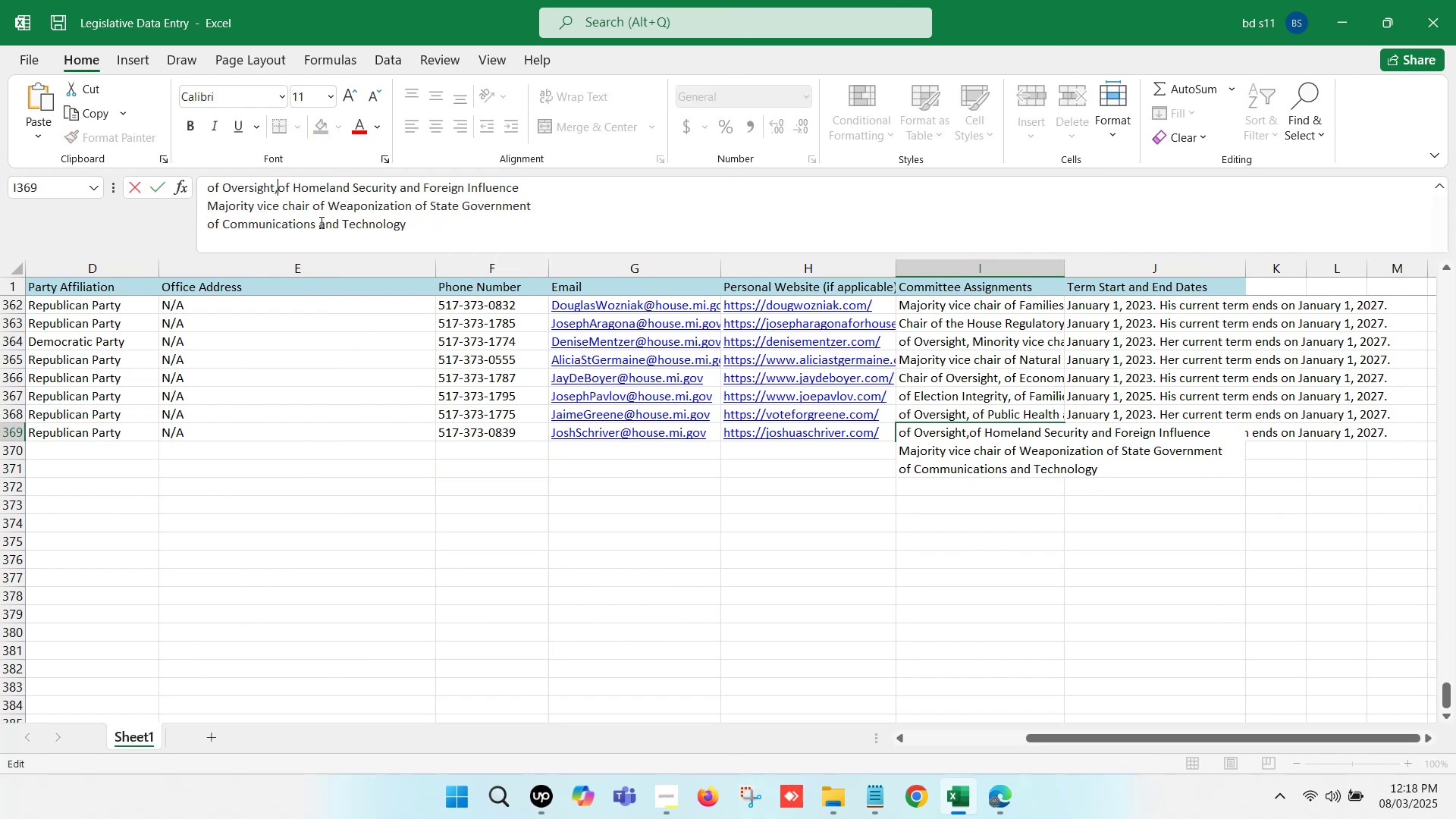 
key(Space)
 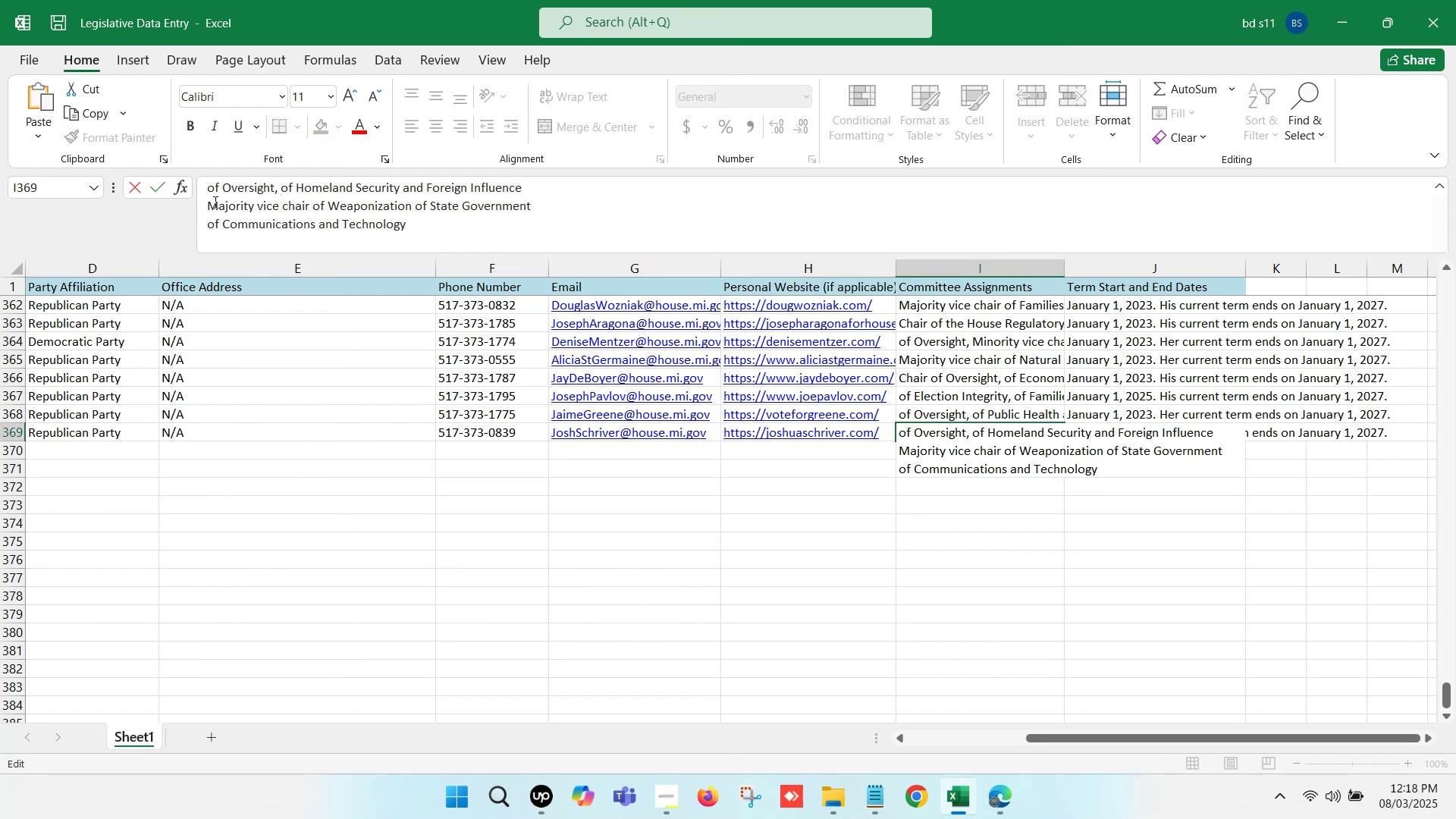 
left_click([204, 204])
 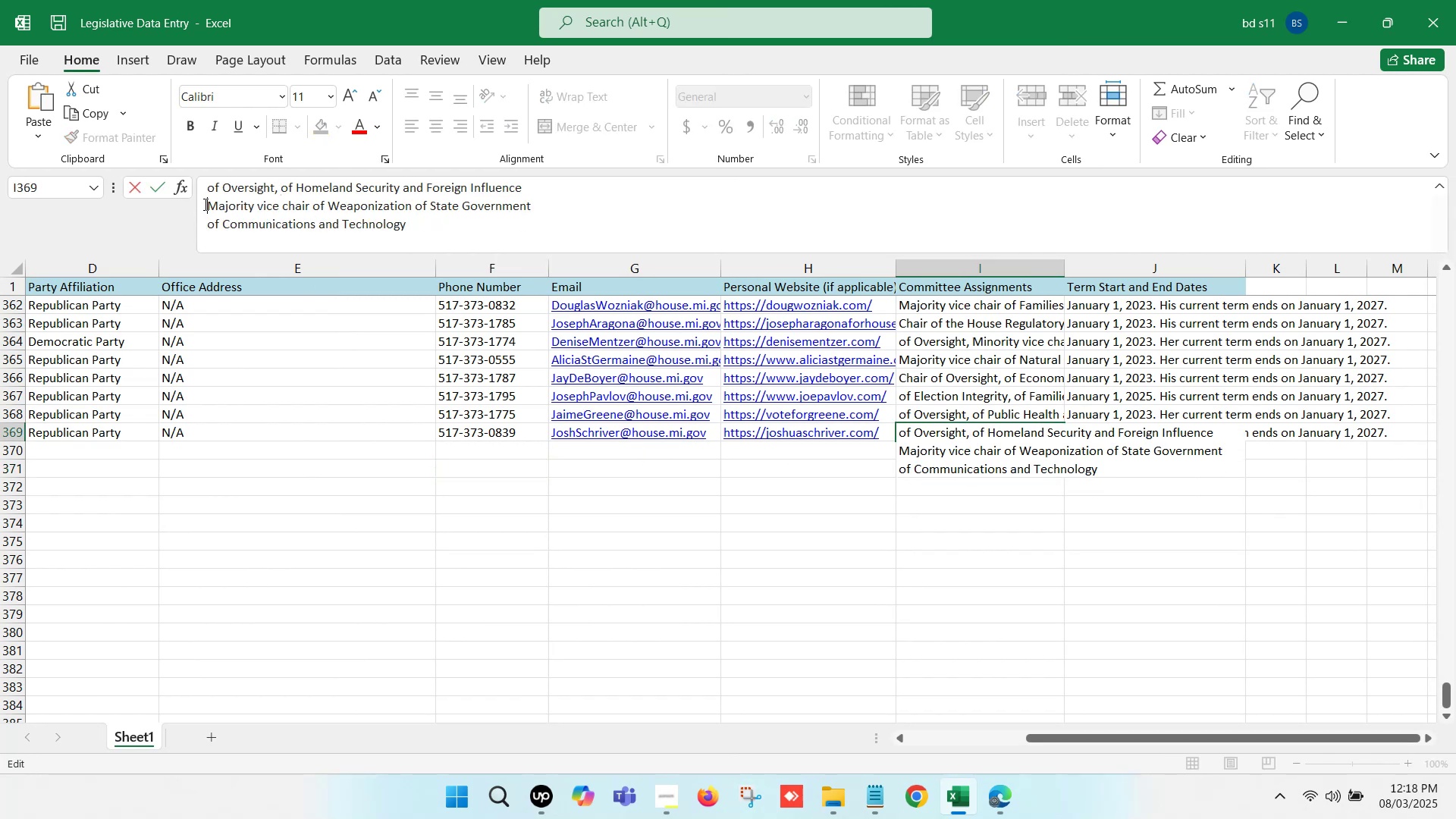 
key(Backspace)
 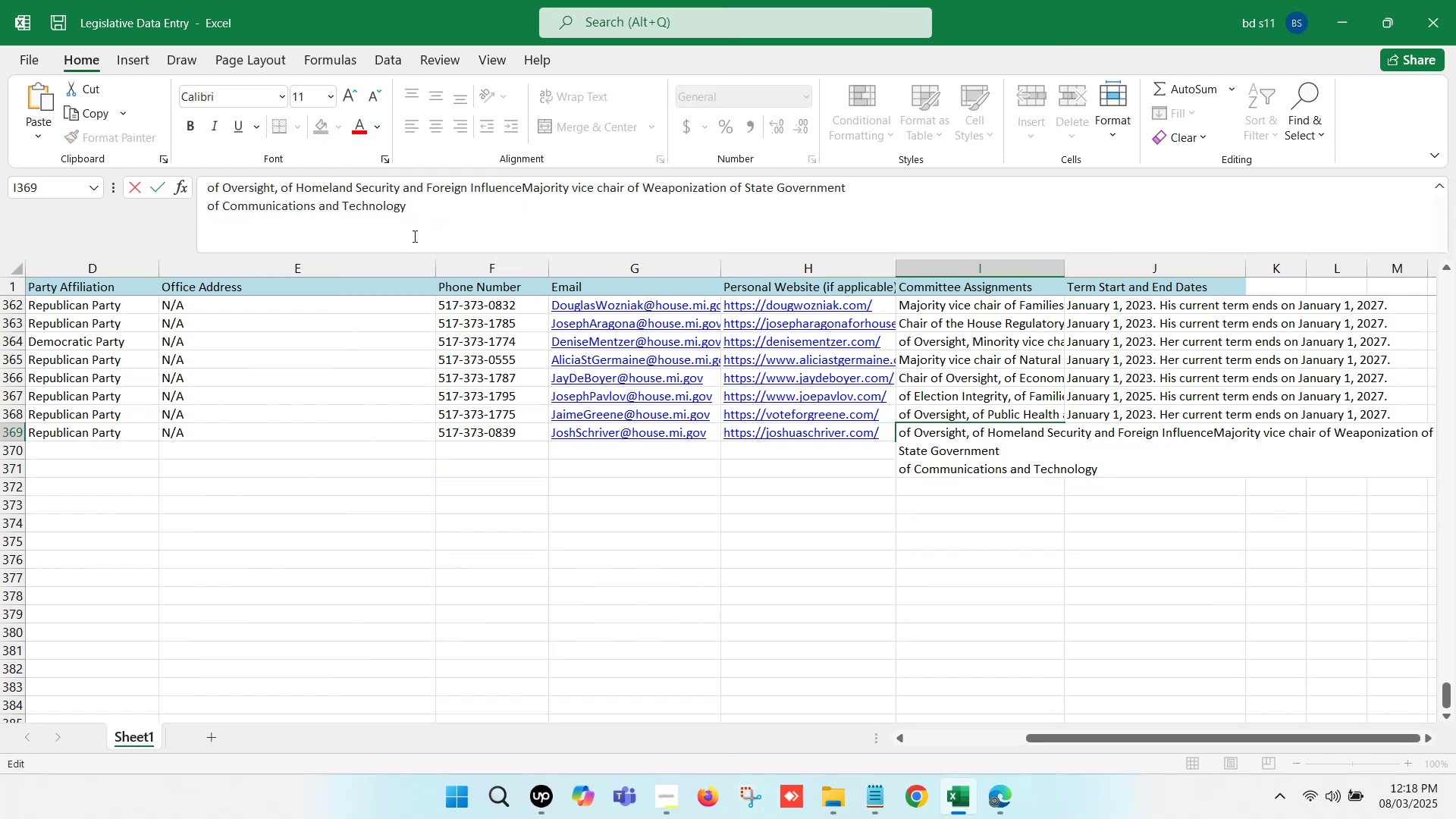 
key(Comma)
 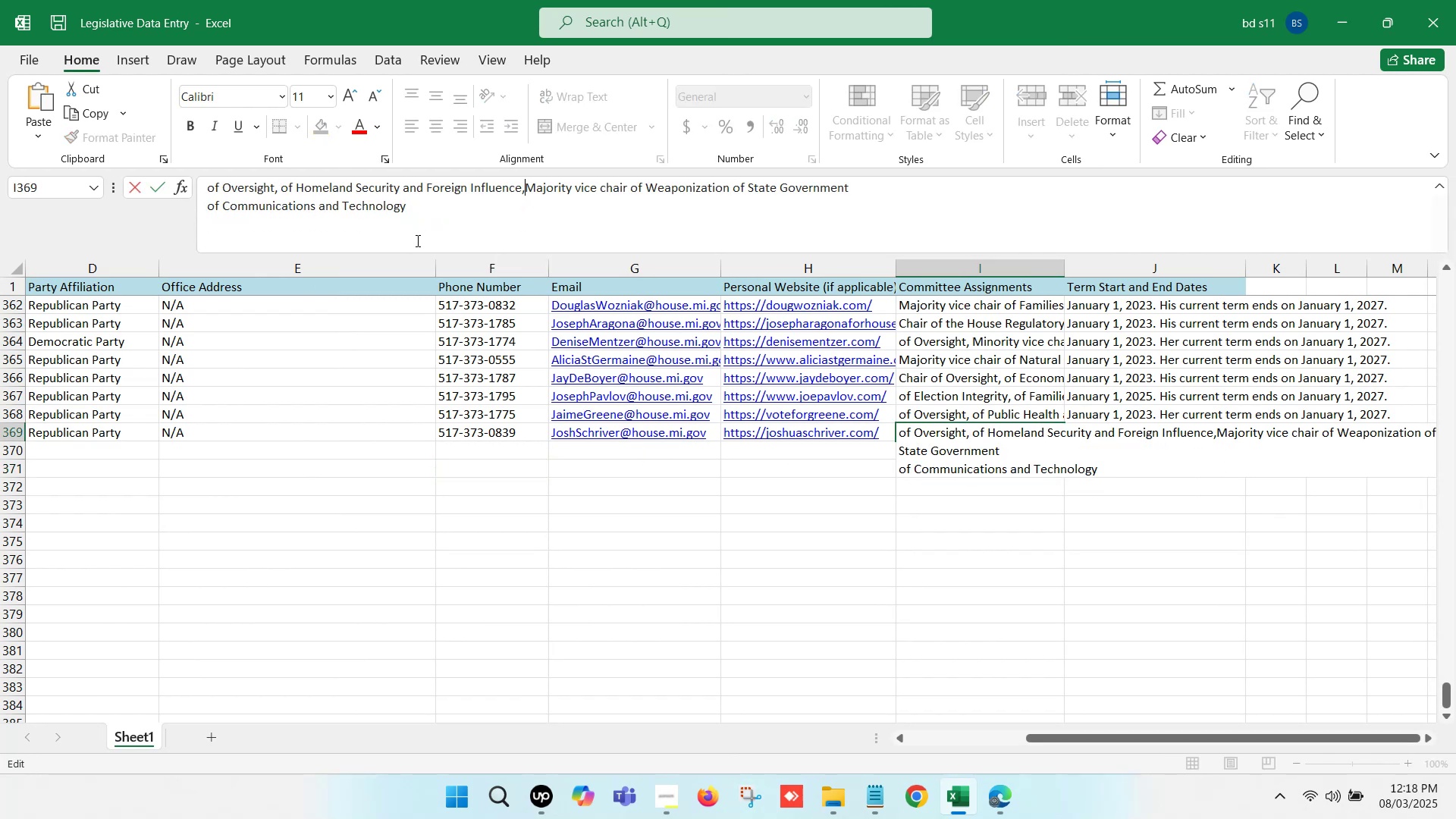 
key(Space)
 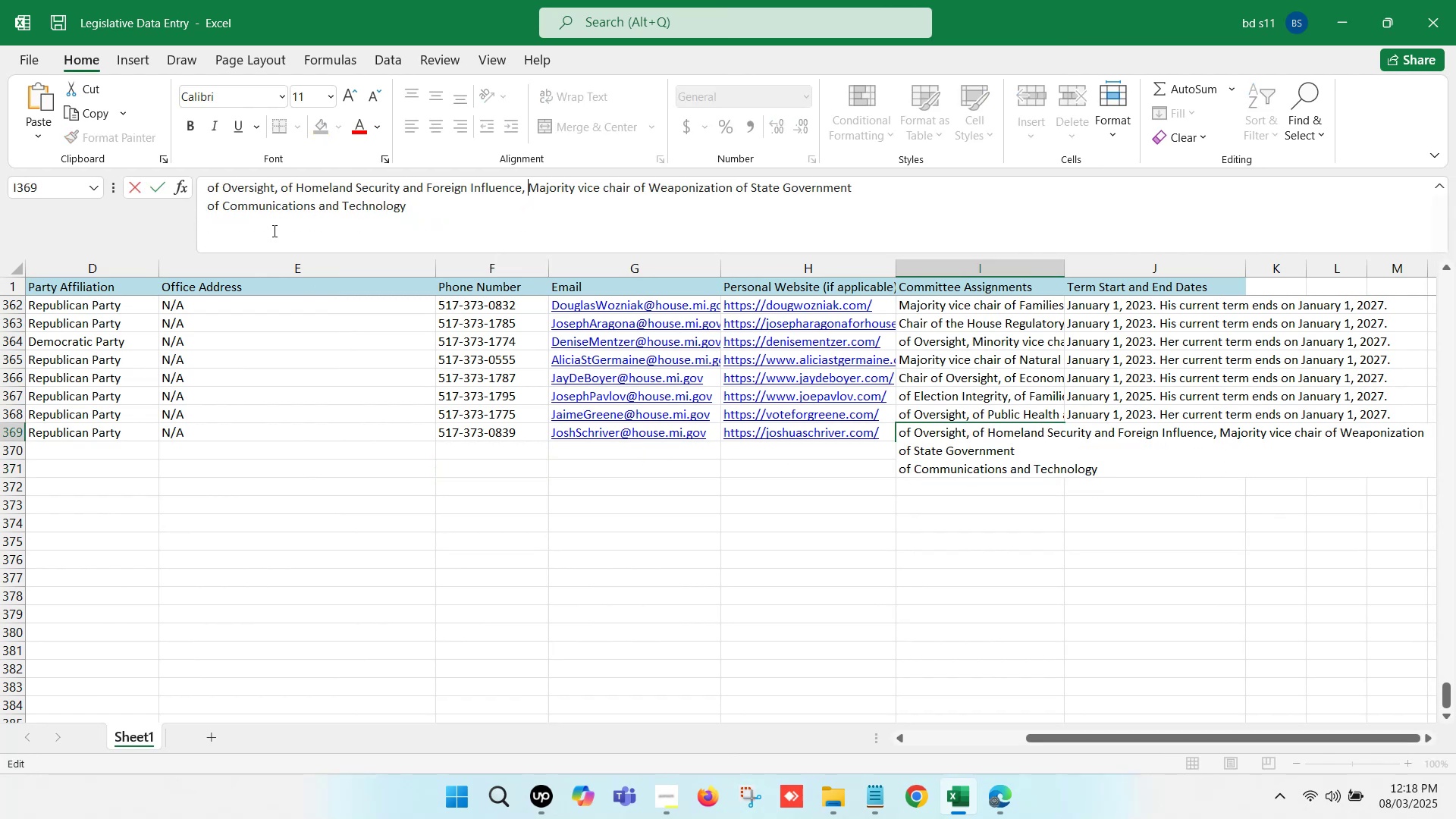 
left_click([208, 207])
 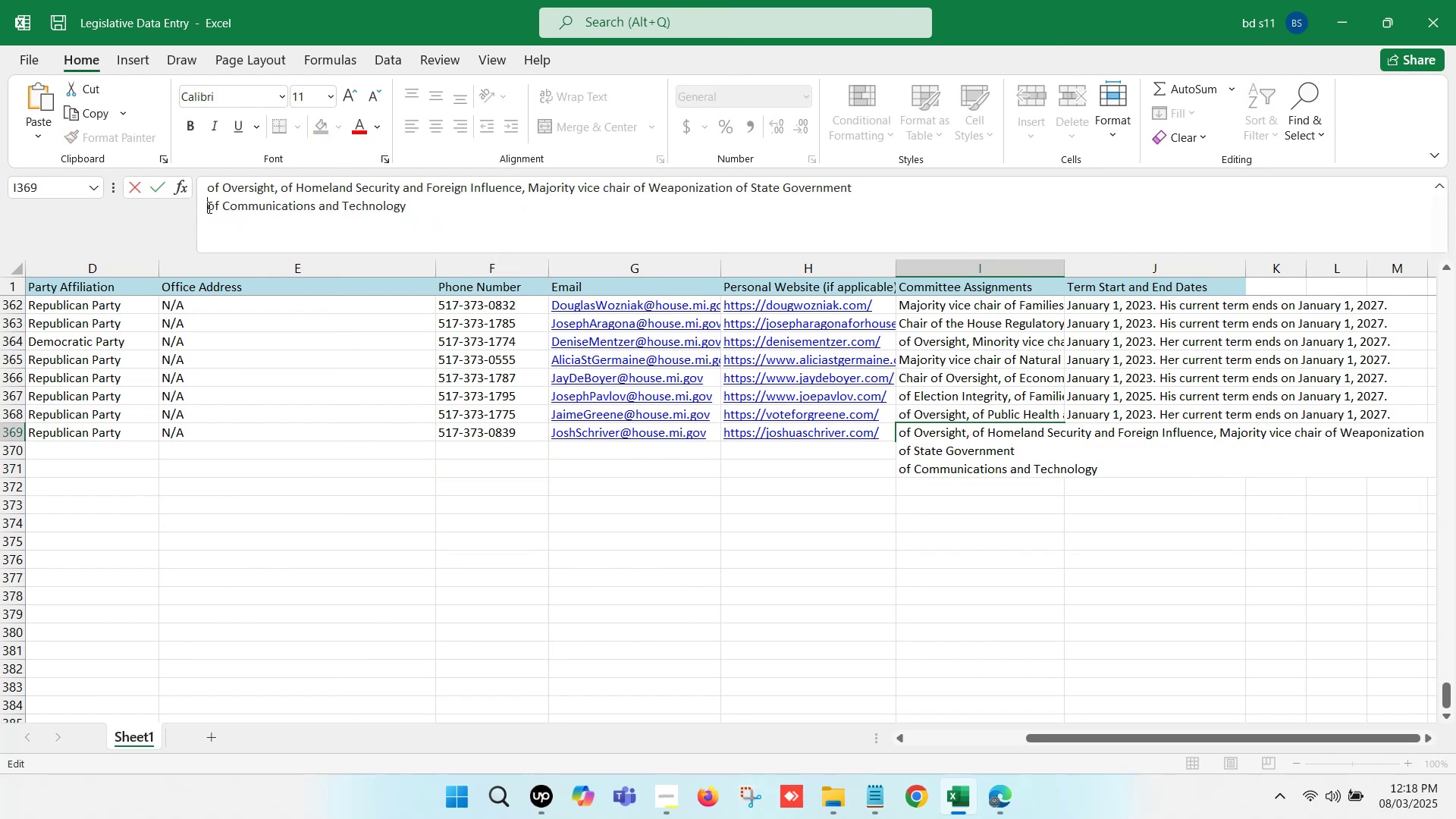 
key(Backspace)
 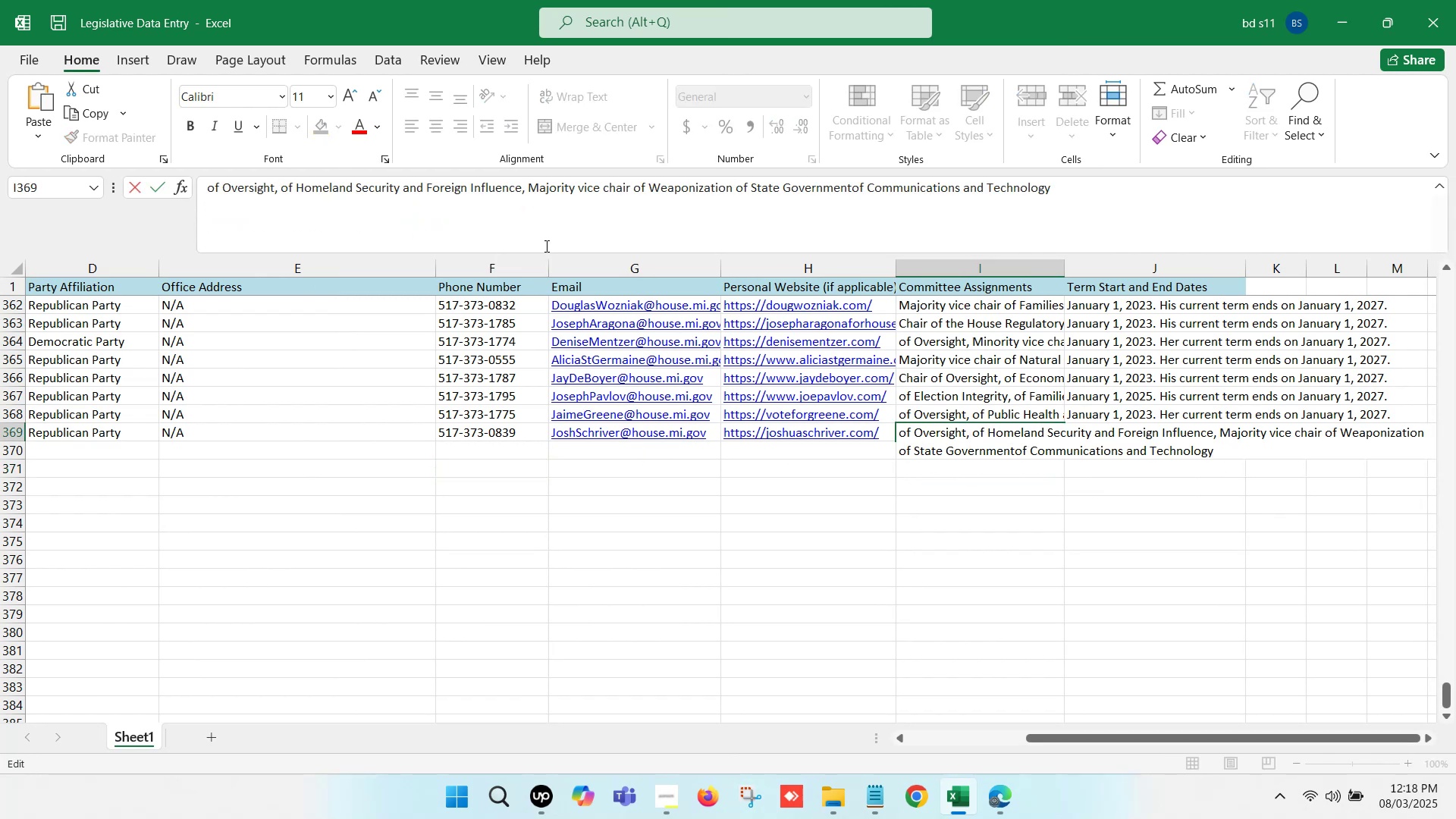 
key(Comma)
 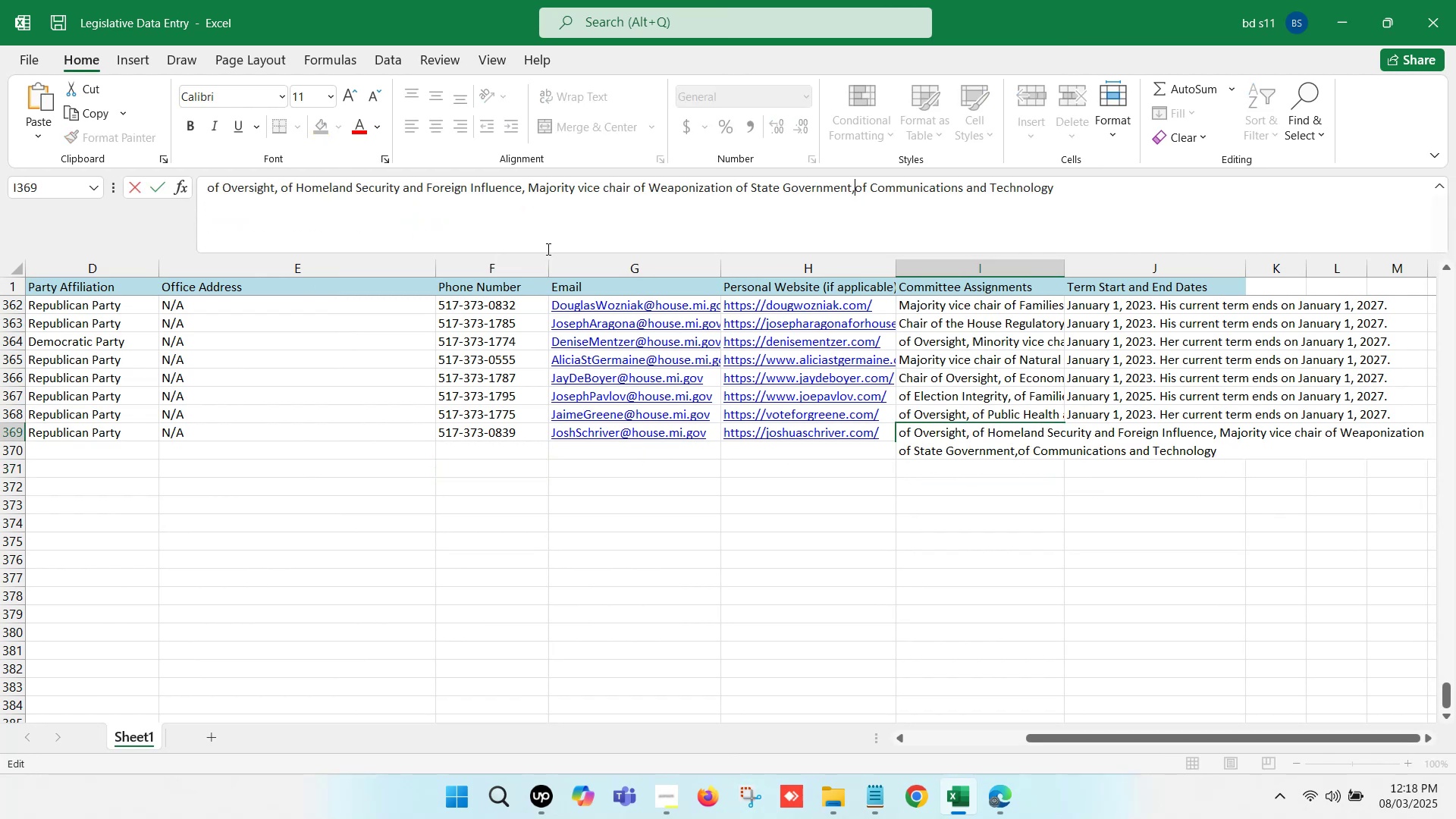 
key(Space)
 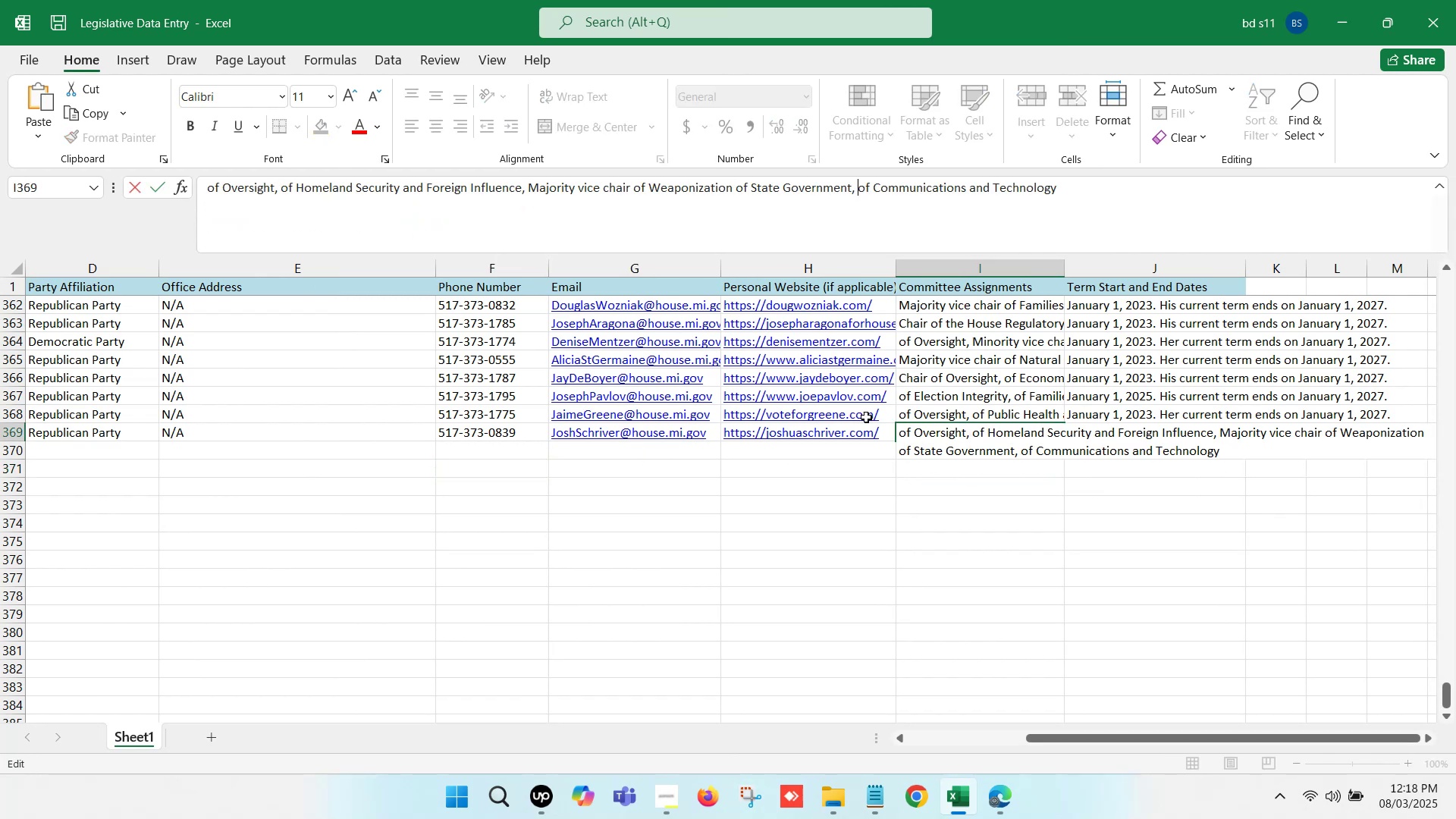 
left_click([973, 608])
 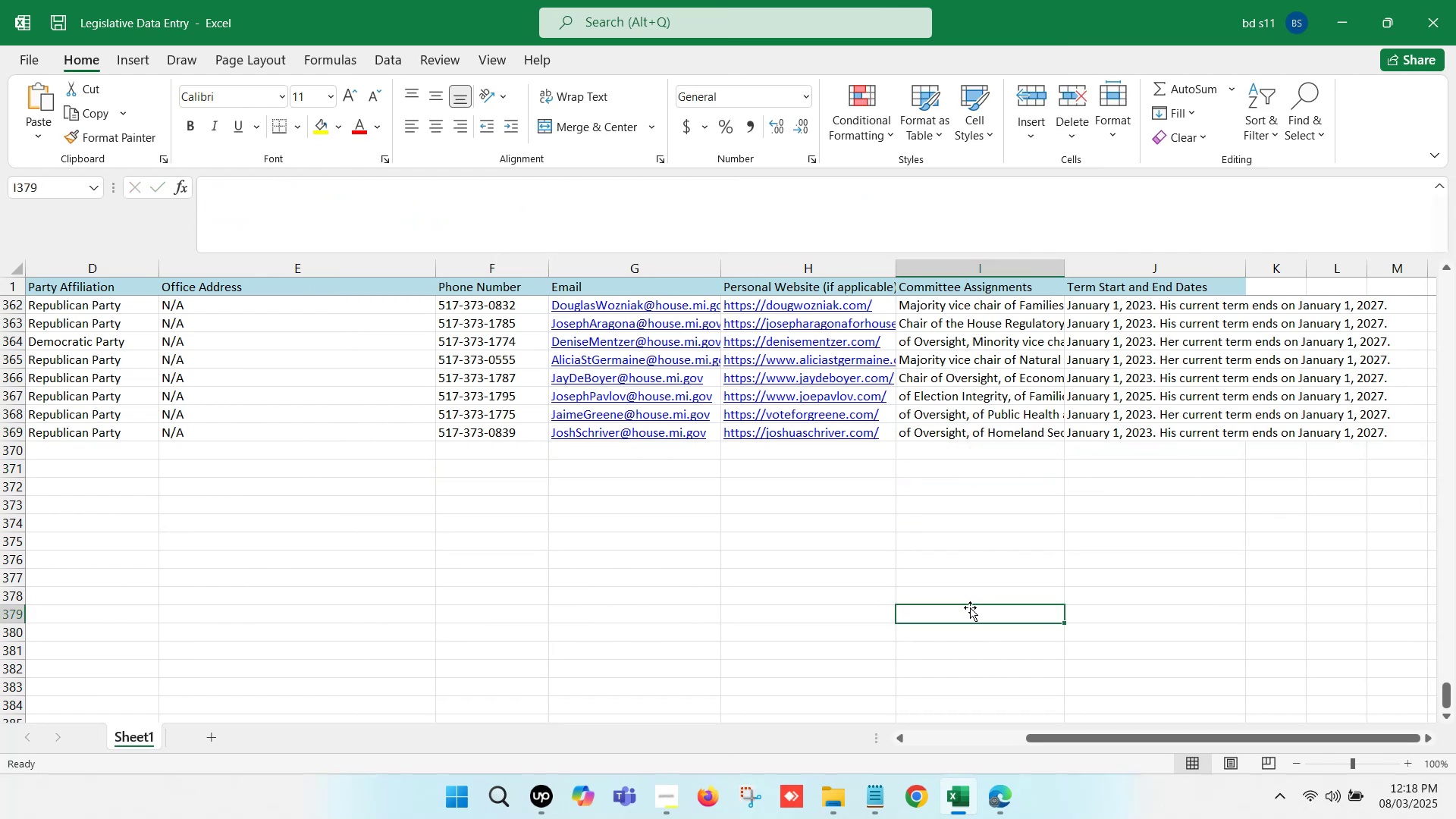 
key(Control+S)
 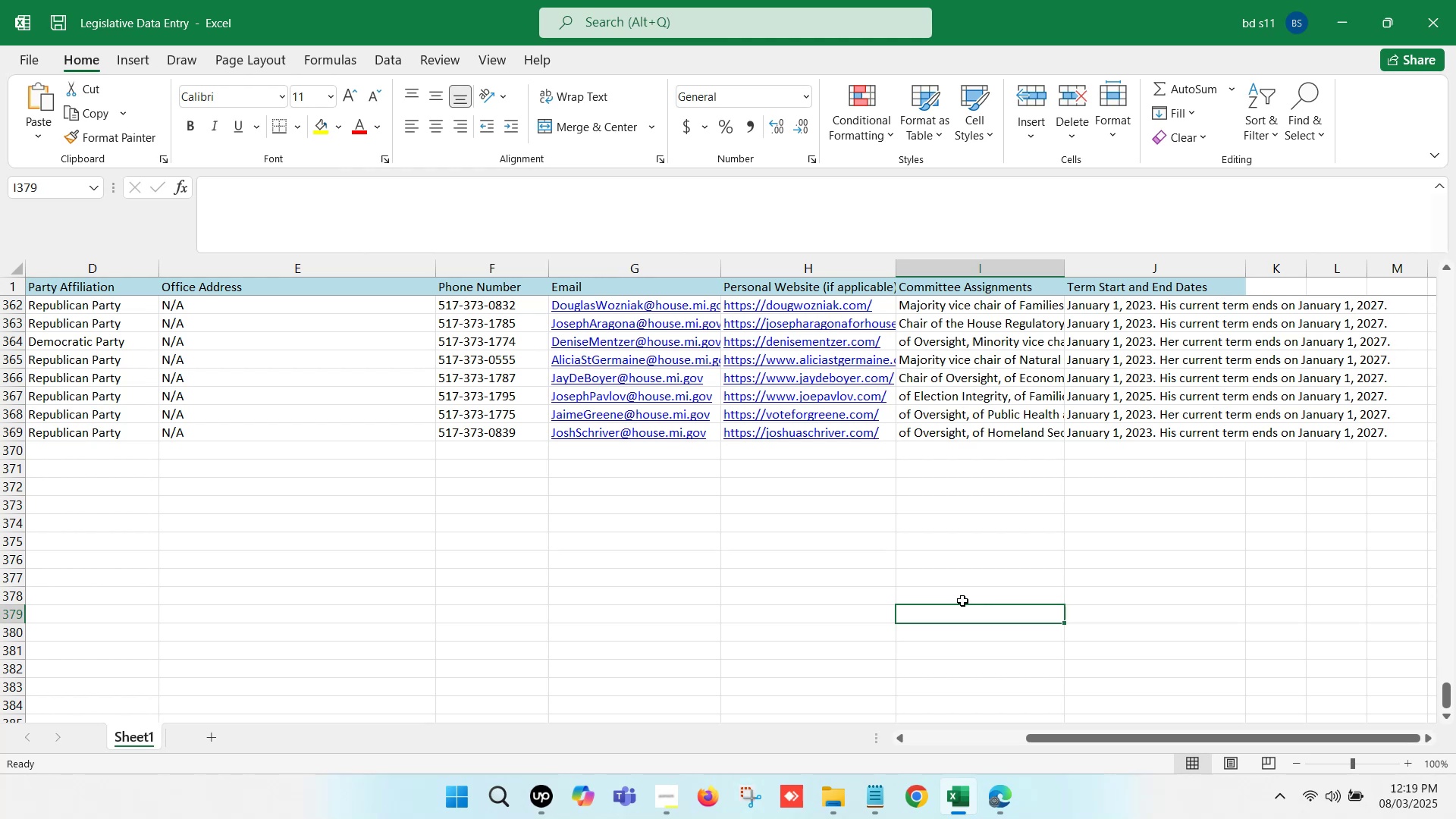 
wait(26.25)
 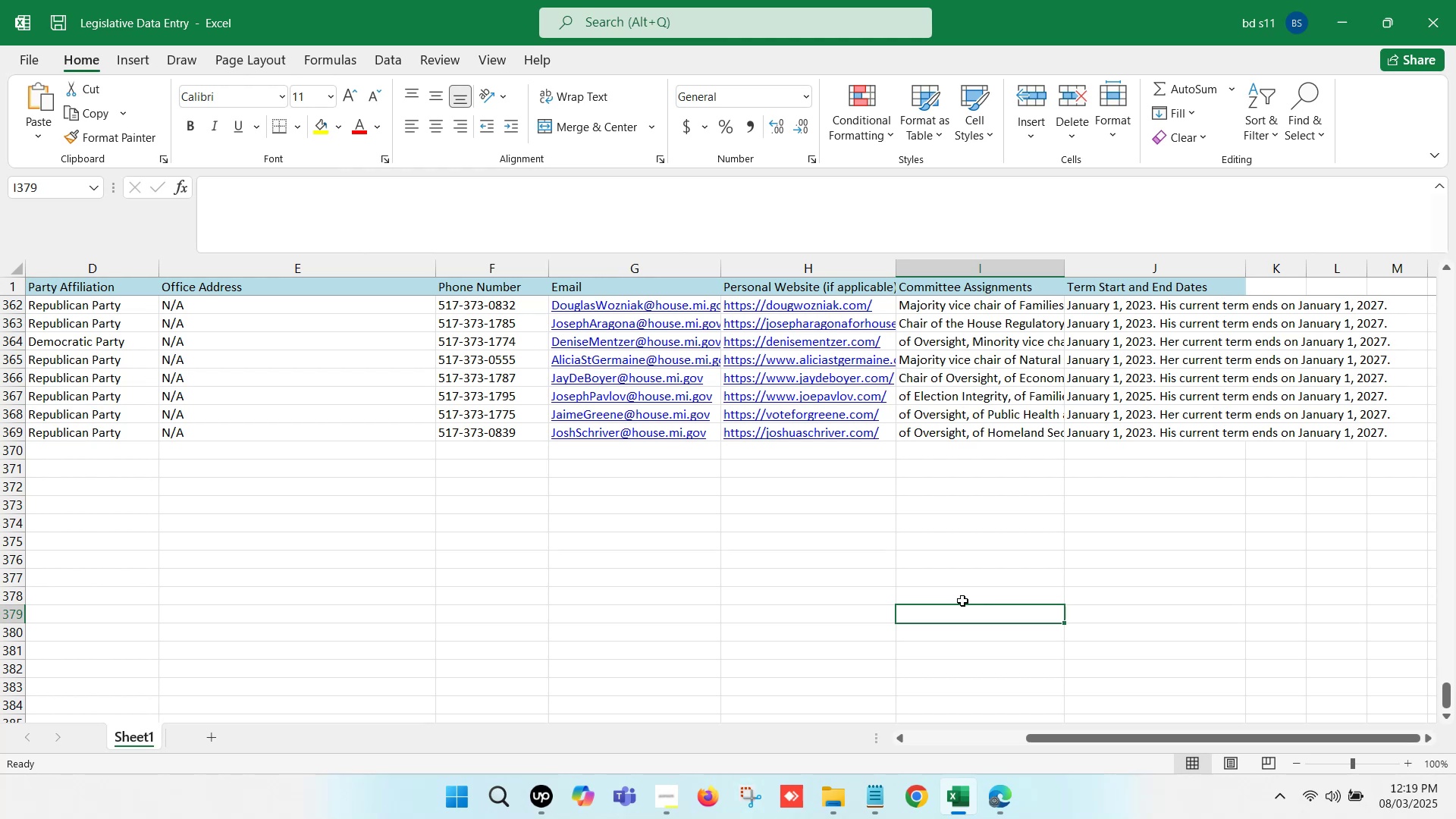 
left_click([949, 449])
 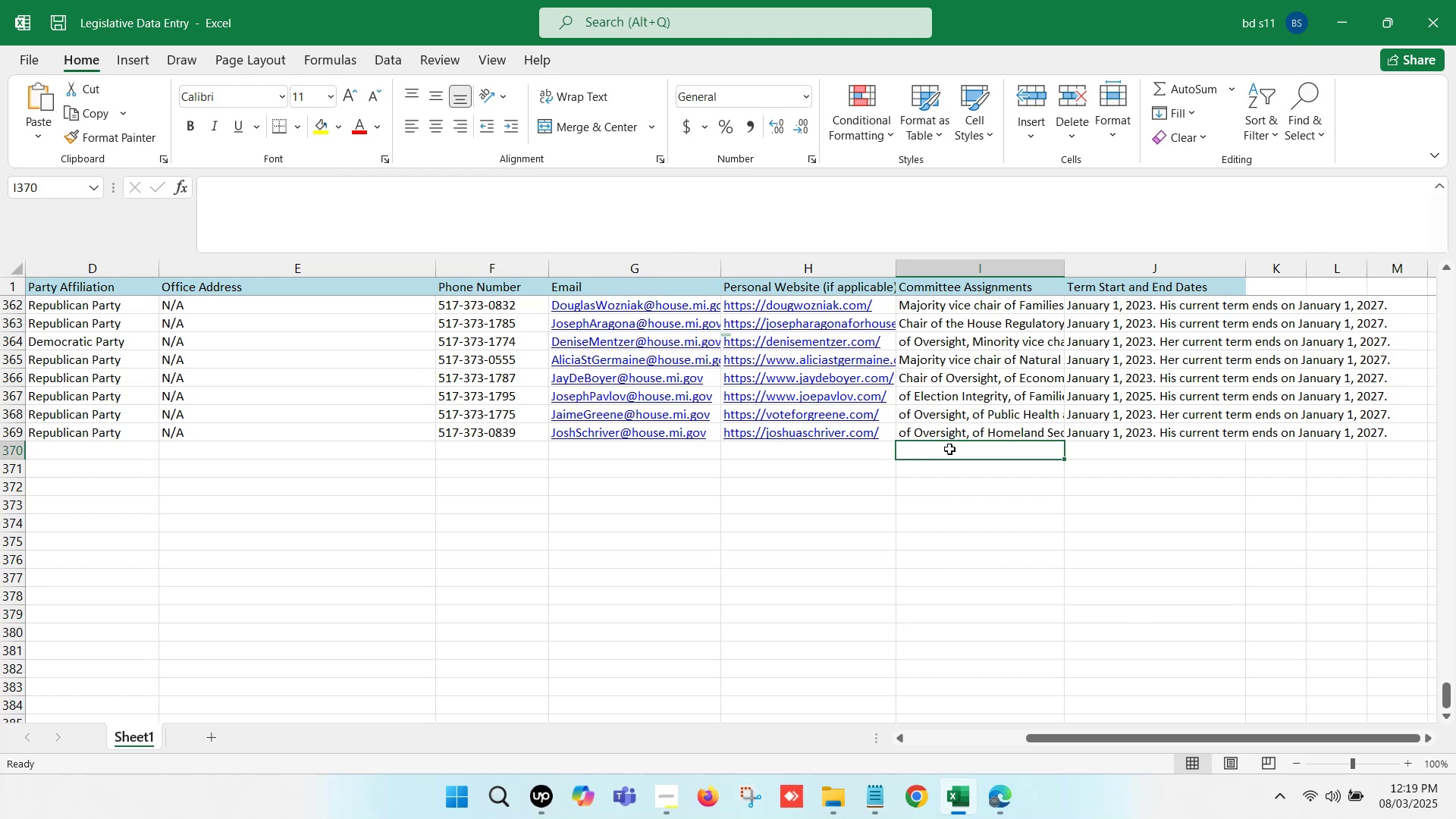 
hold_key(key=ArrowLeft, duration=1.21)
 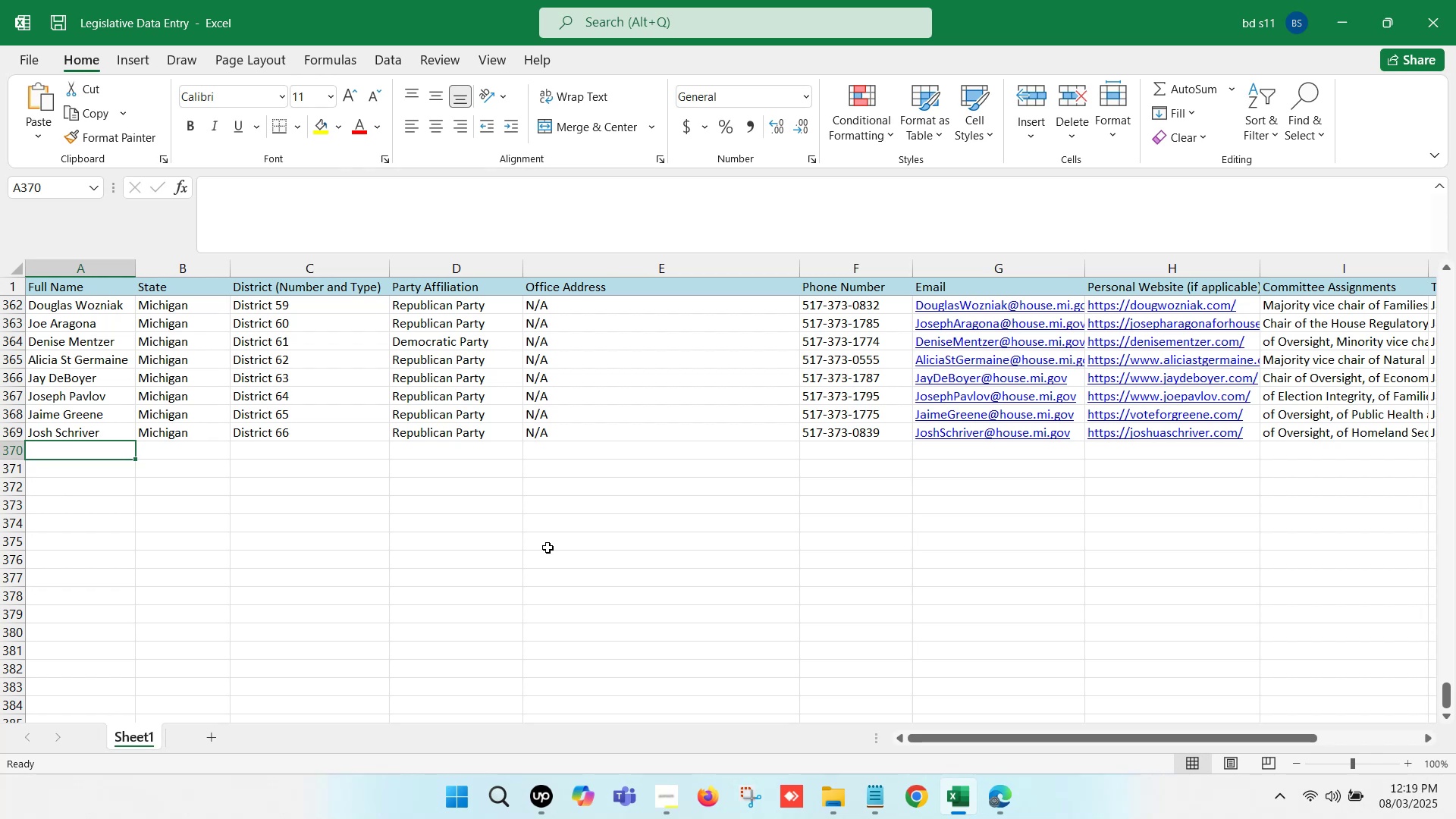 
wait(13.93)
 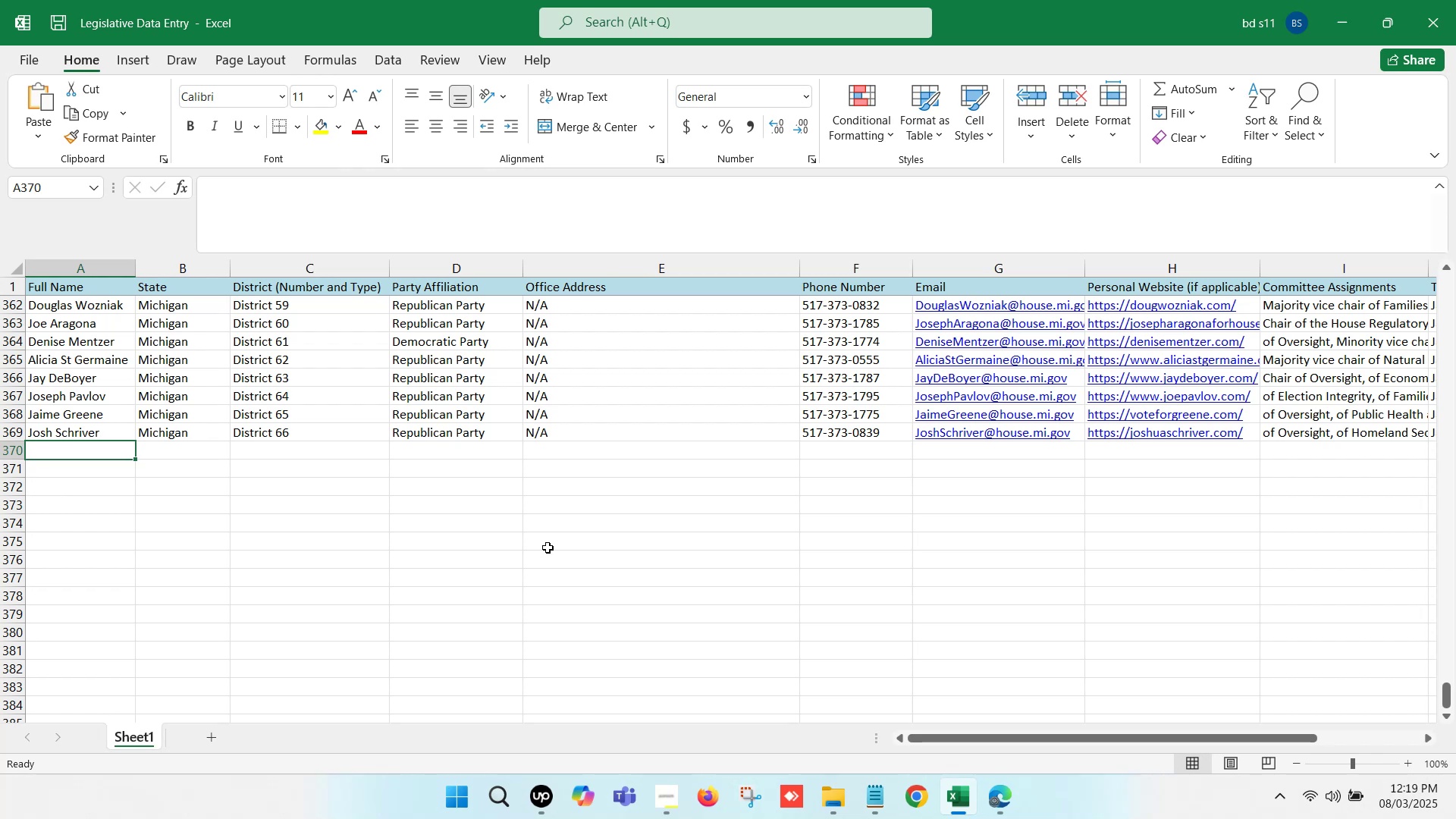 
left_click([727, 485])
 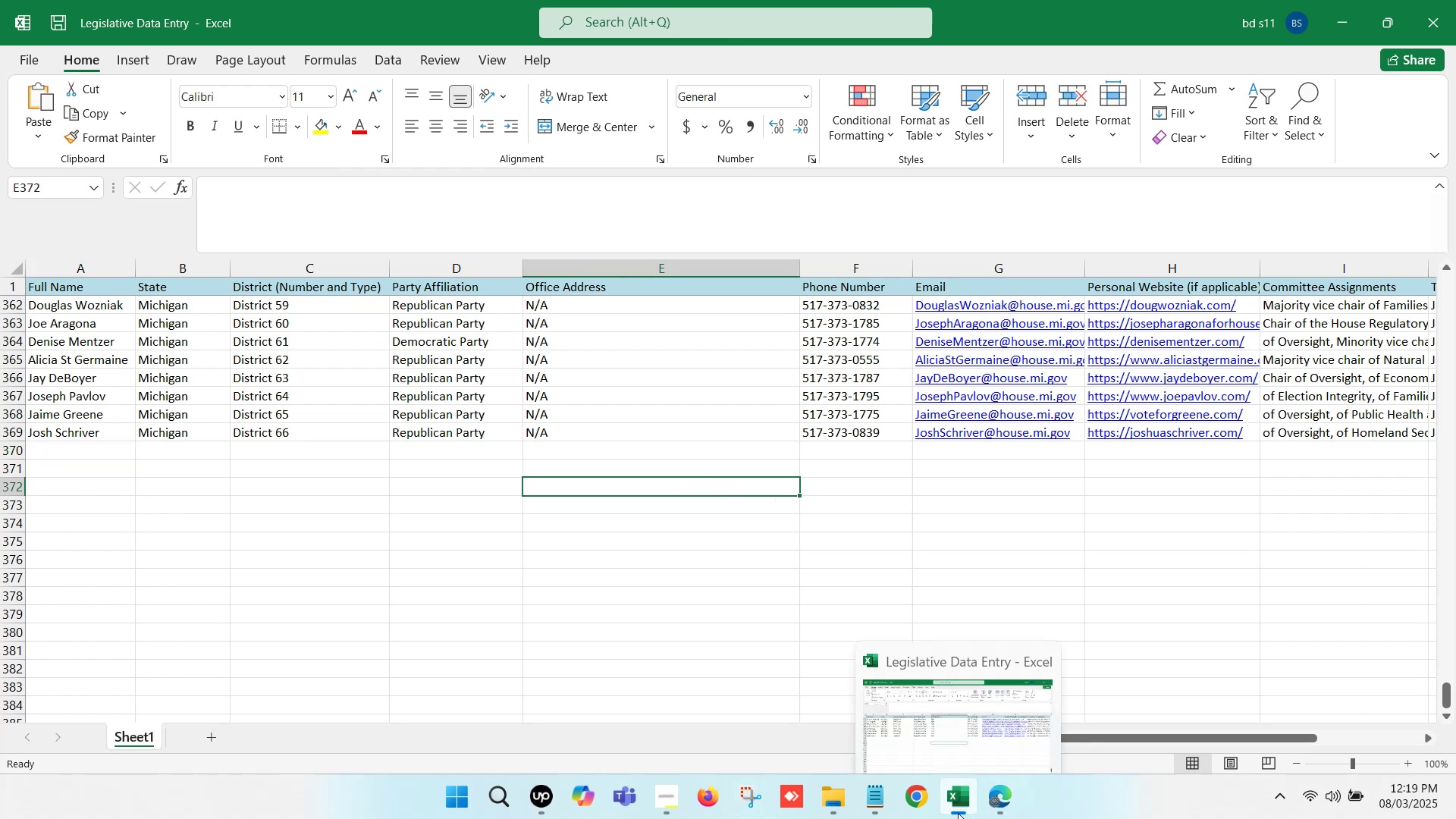 
left_click([958, 813])
 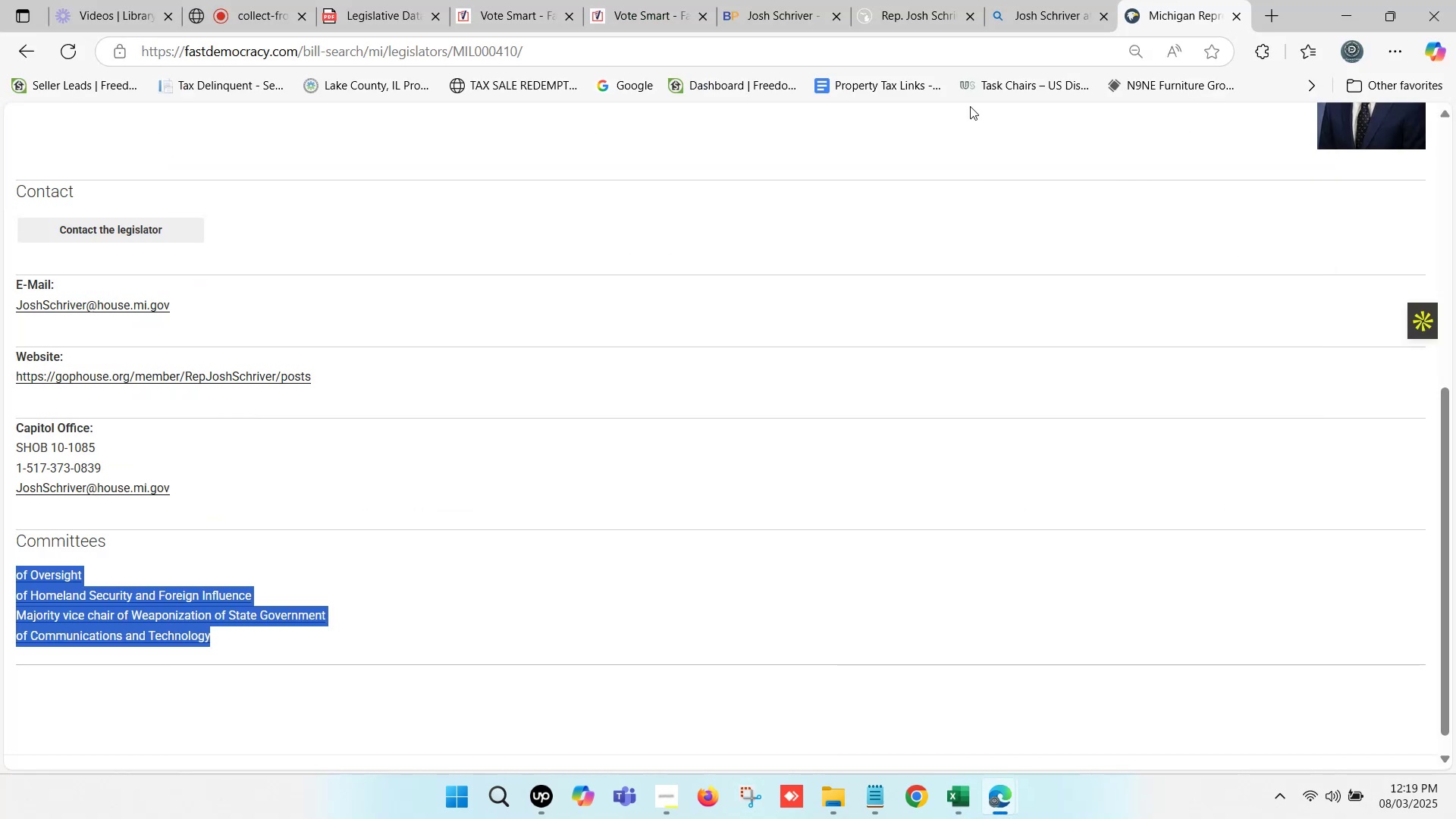 
left_click([946, 0])
 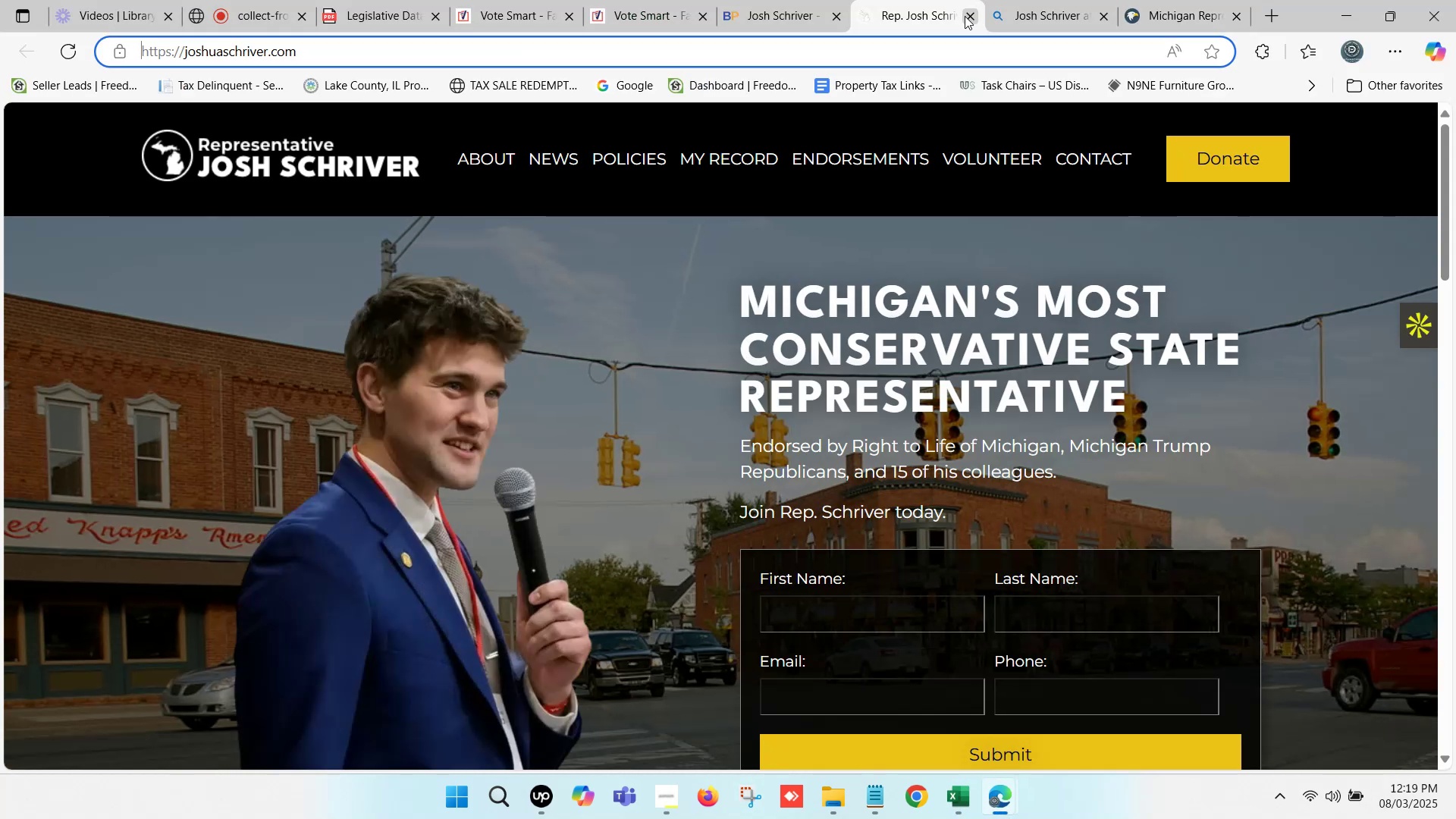 
left_click([965, 16])
 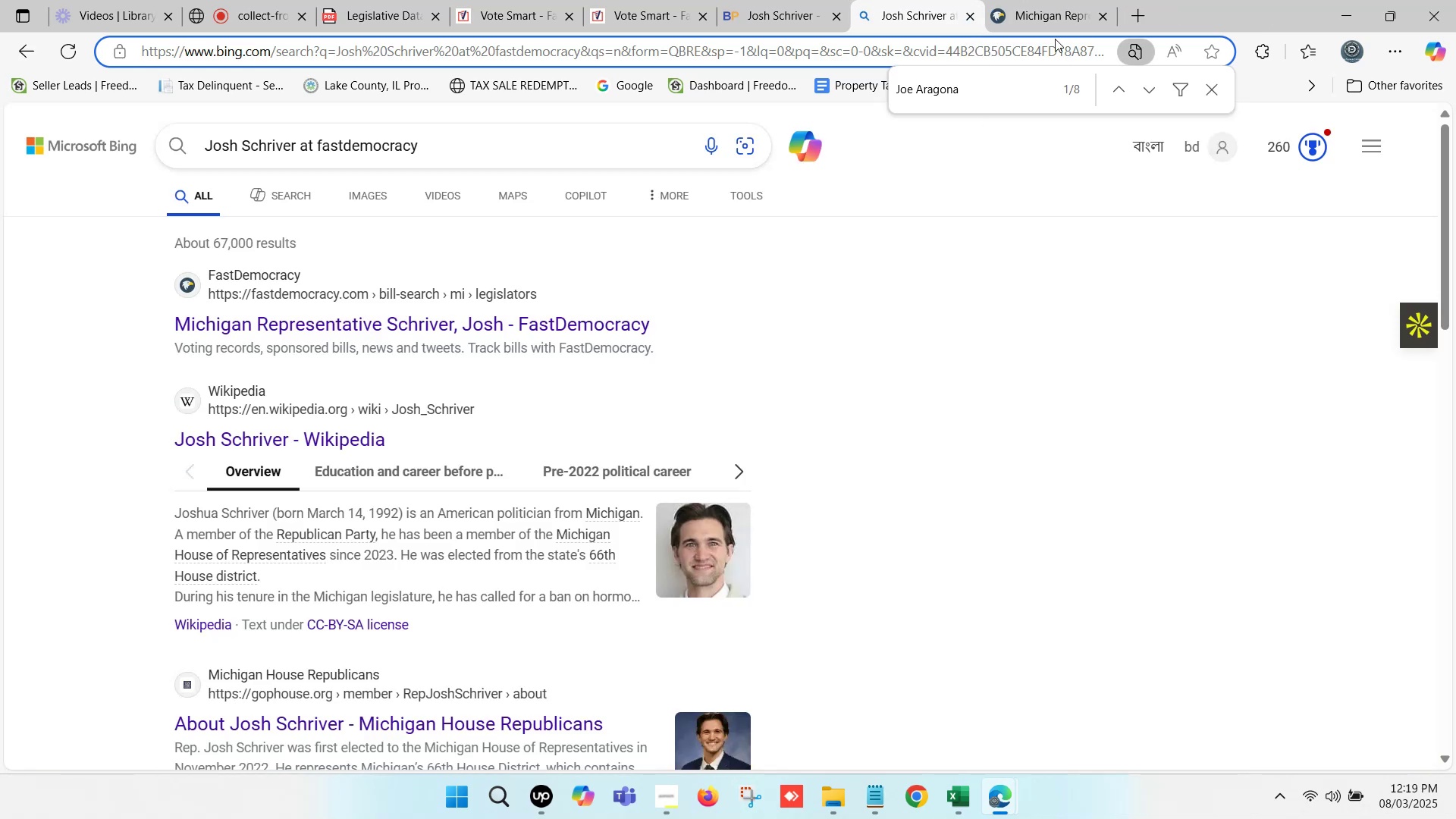 
left_click([1140, 0])
 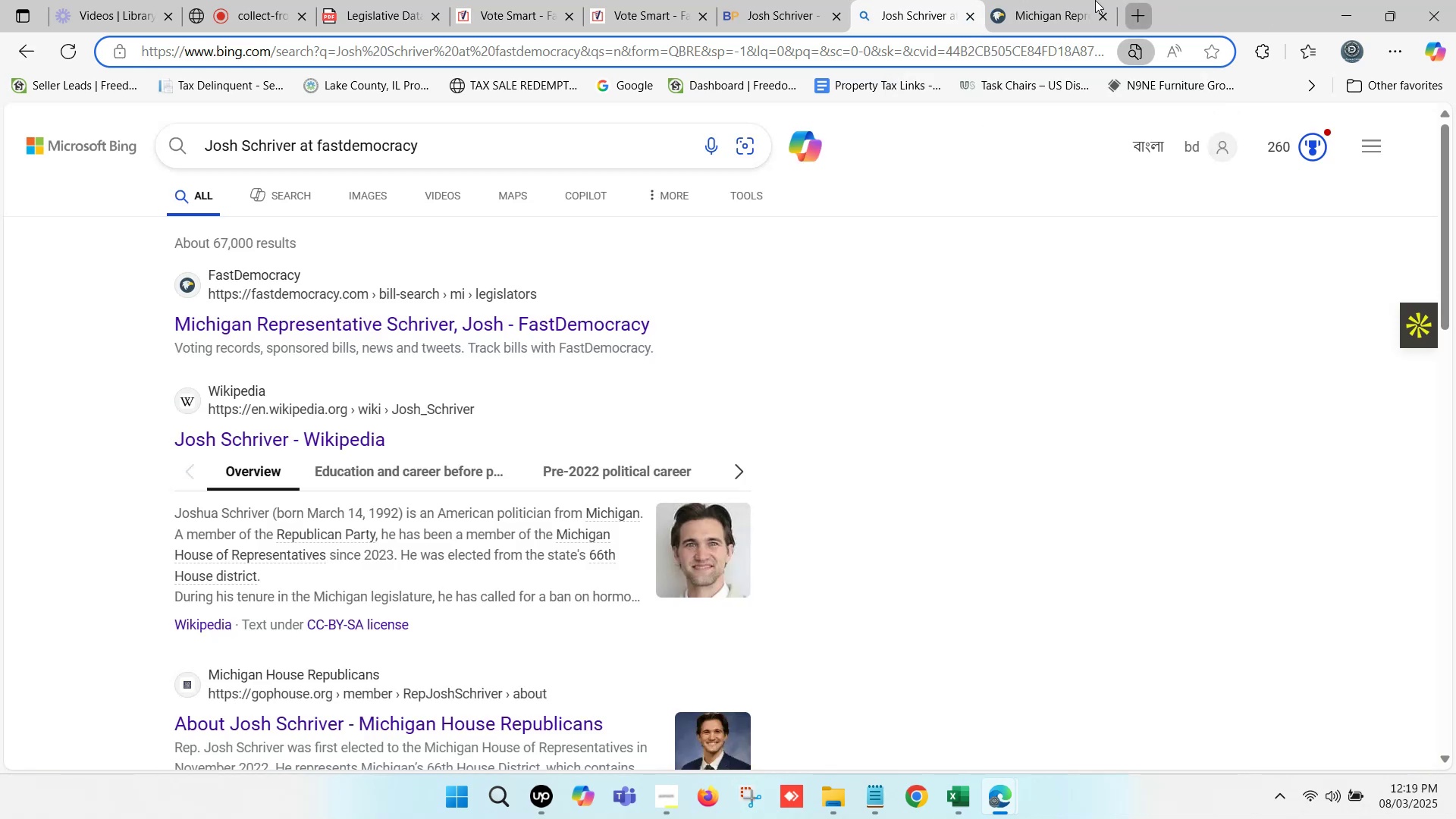 
left_click([1078, 0])
 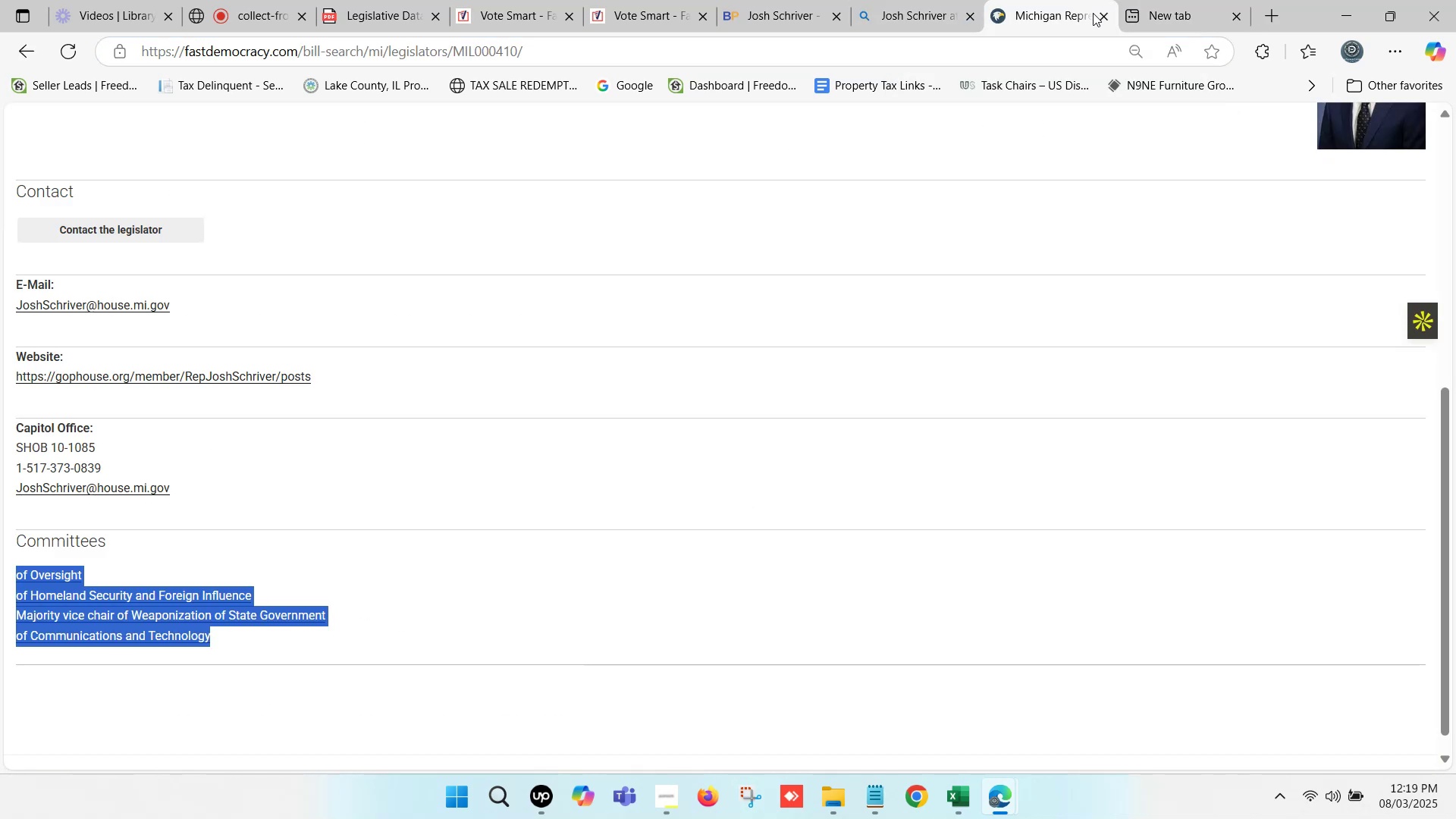 
left_click([1095, 14])
 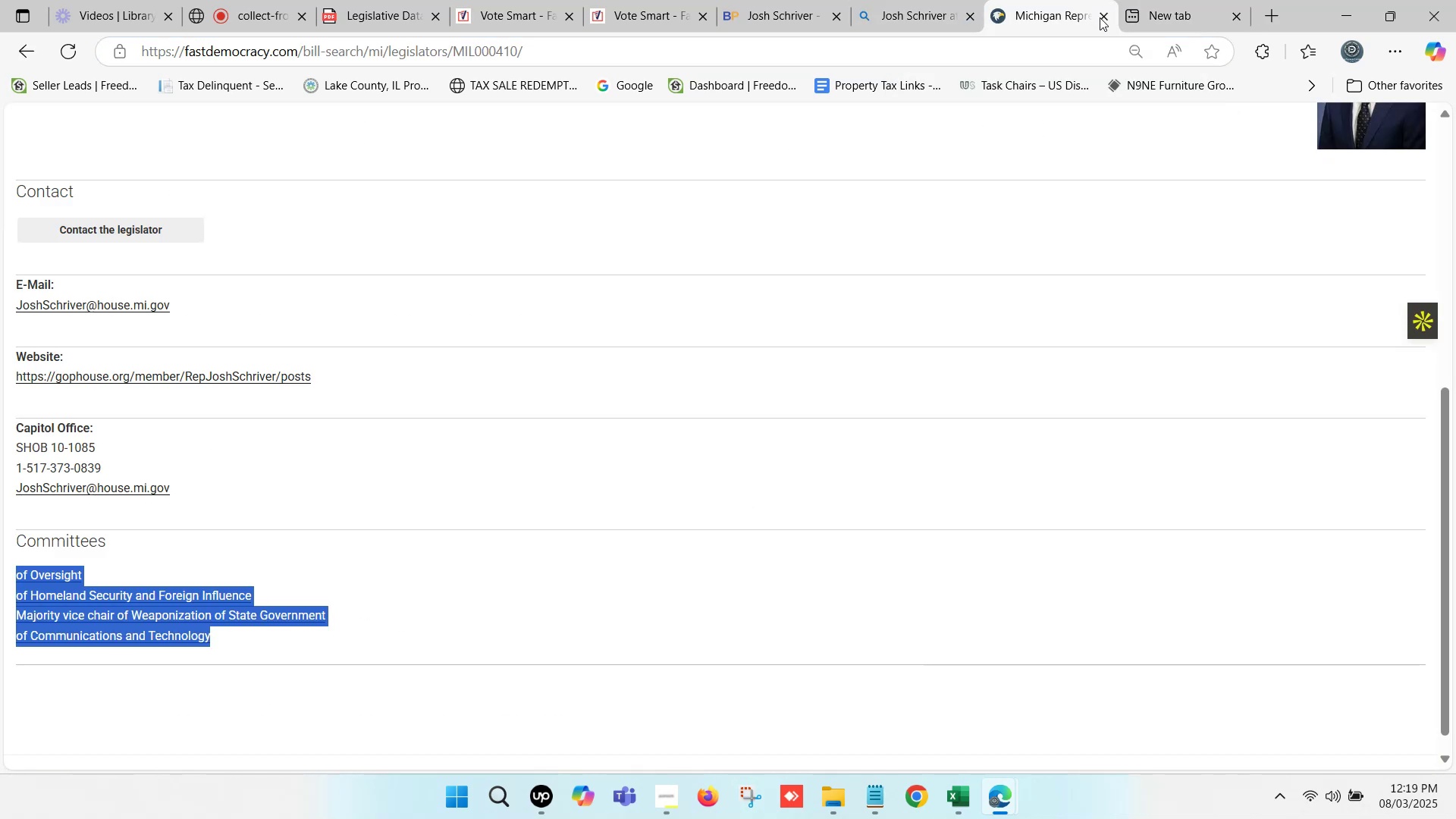 
left_click([1100, 17])
 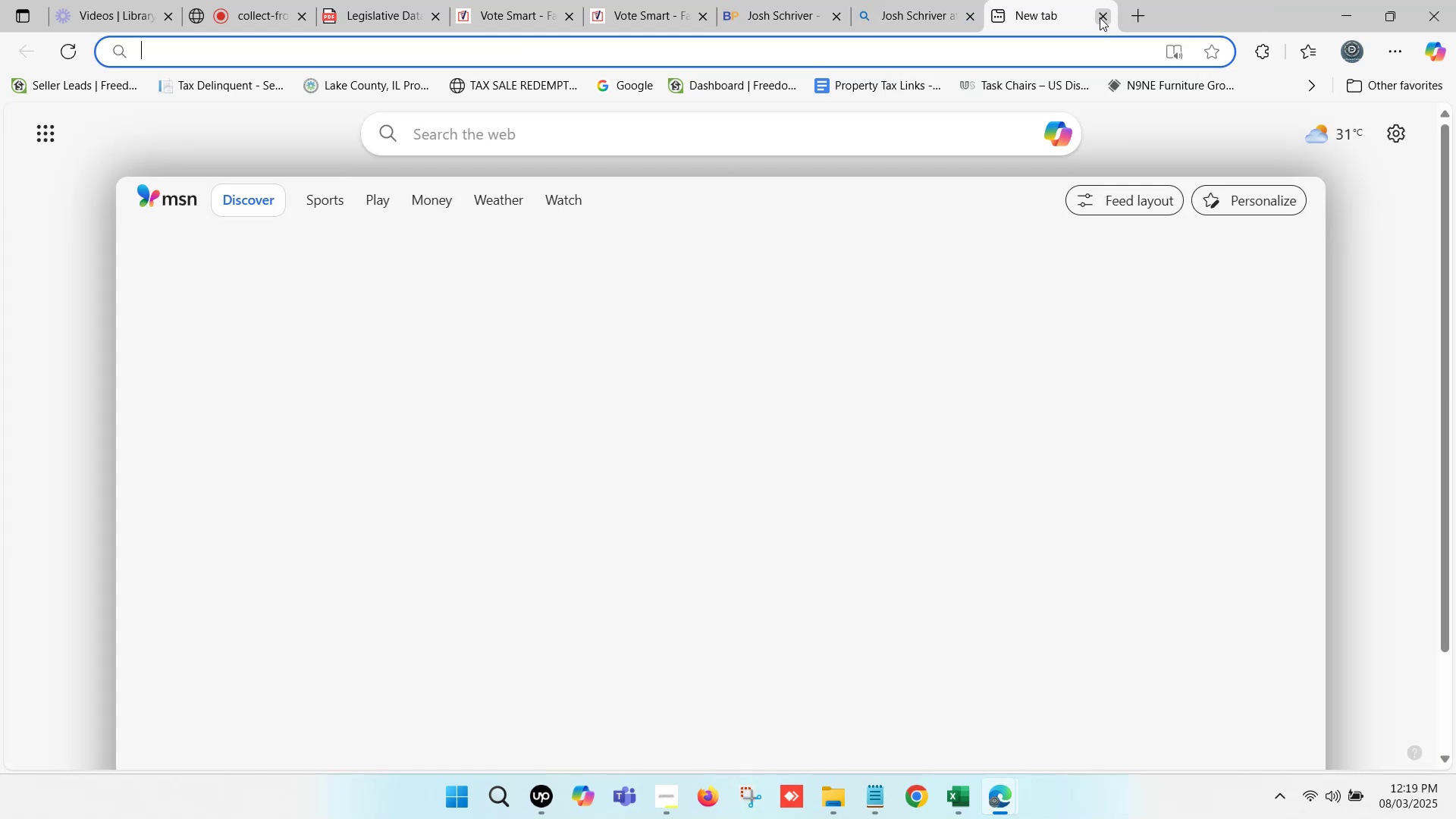 
left_click([1100, 17])
 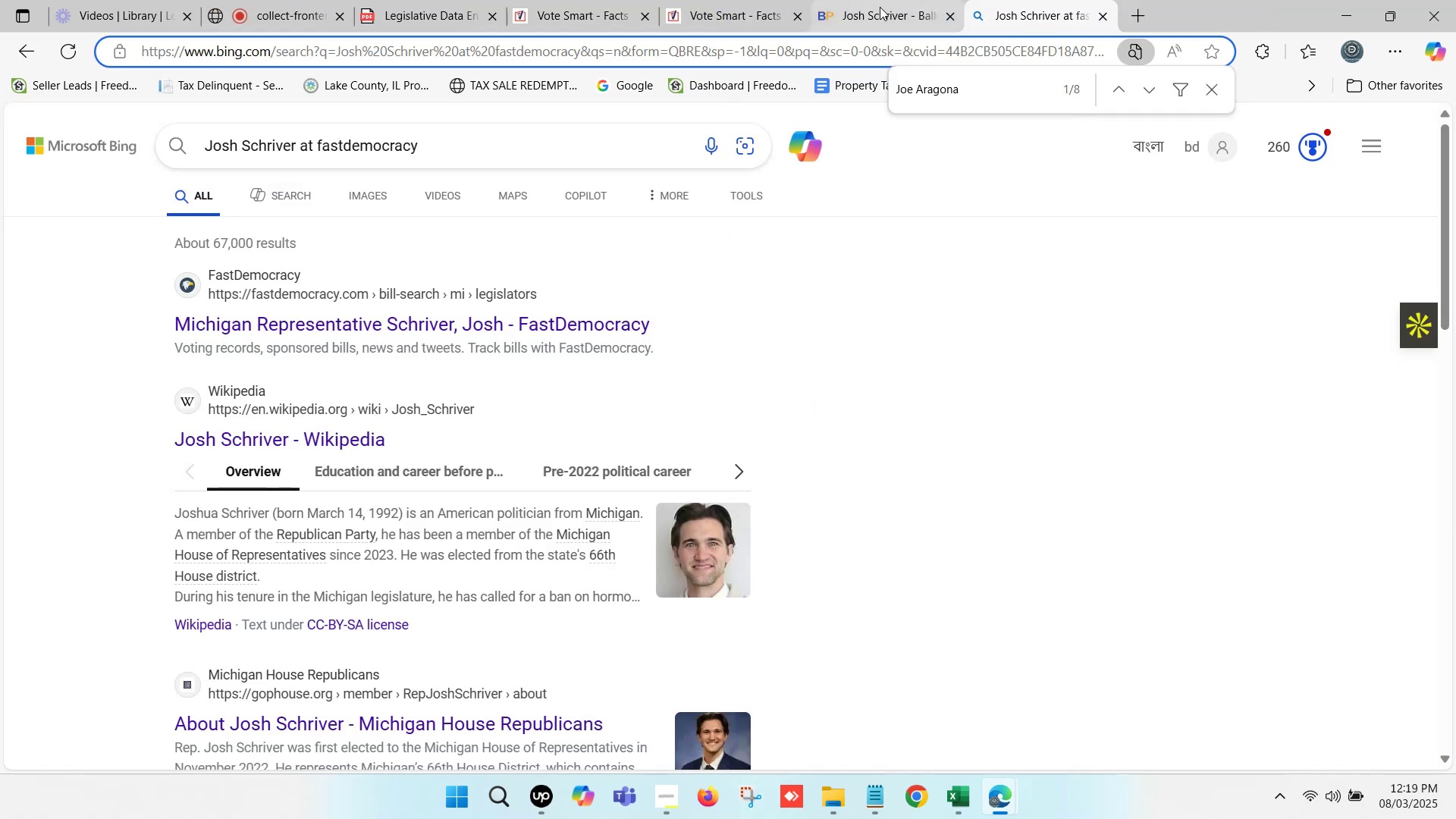 
left_click([868, 0])
 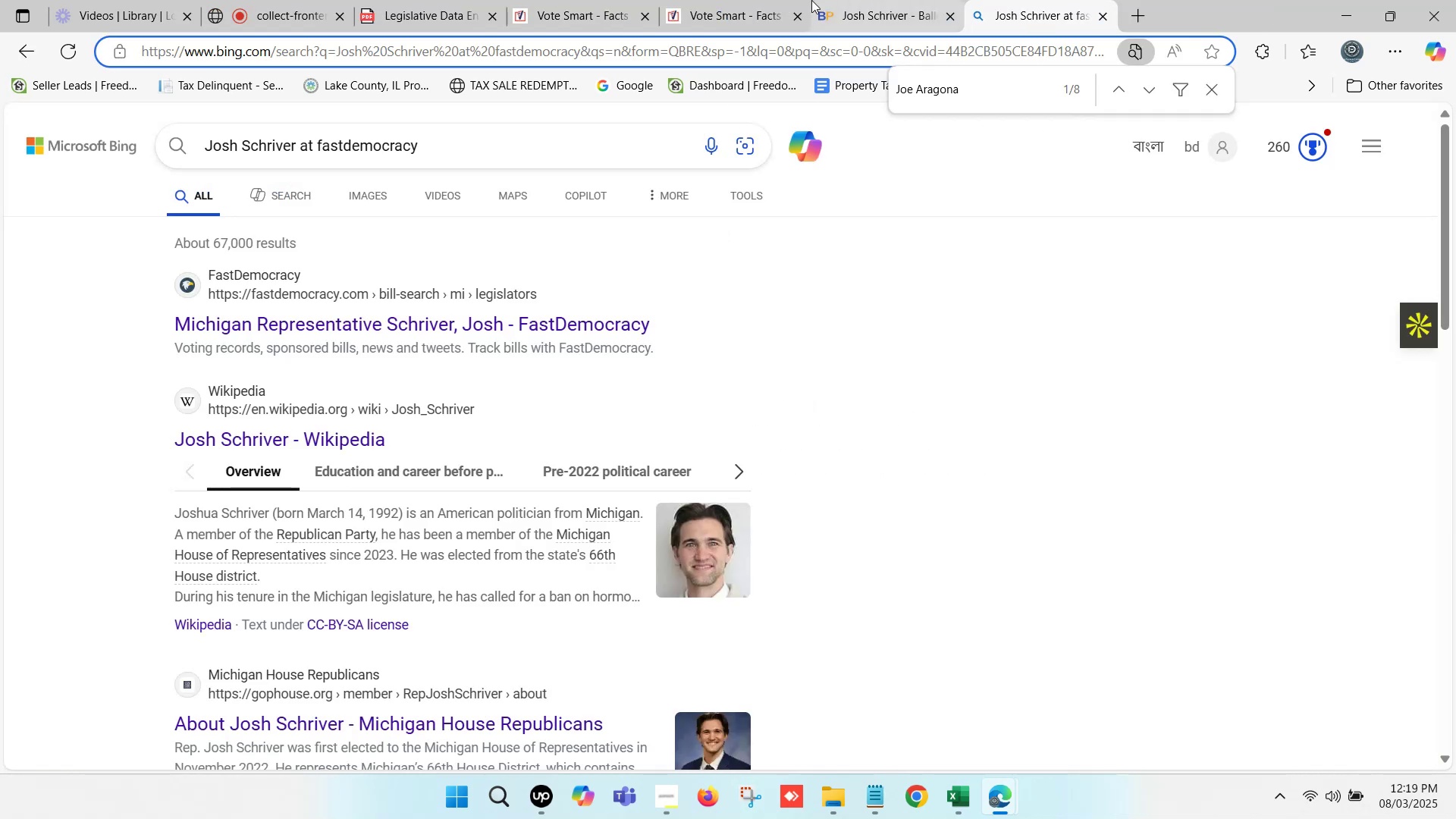 
left_click([740, 0])
 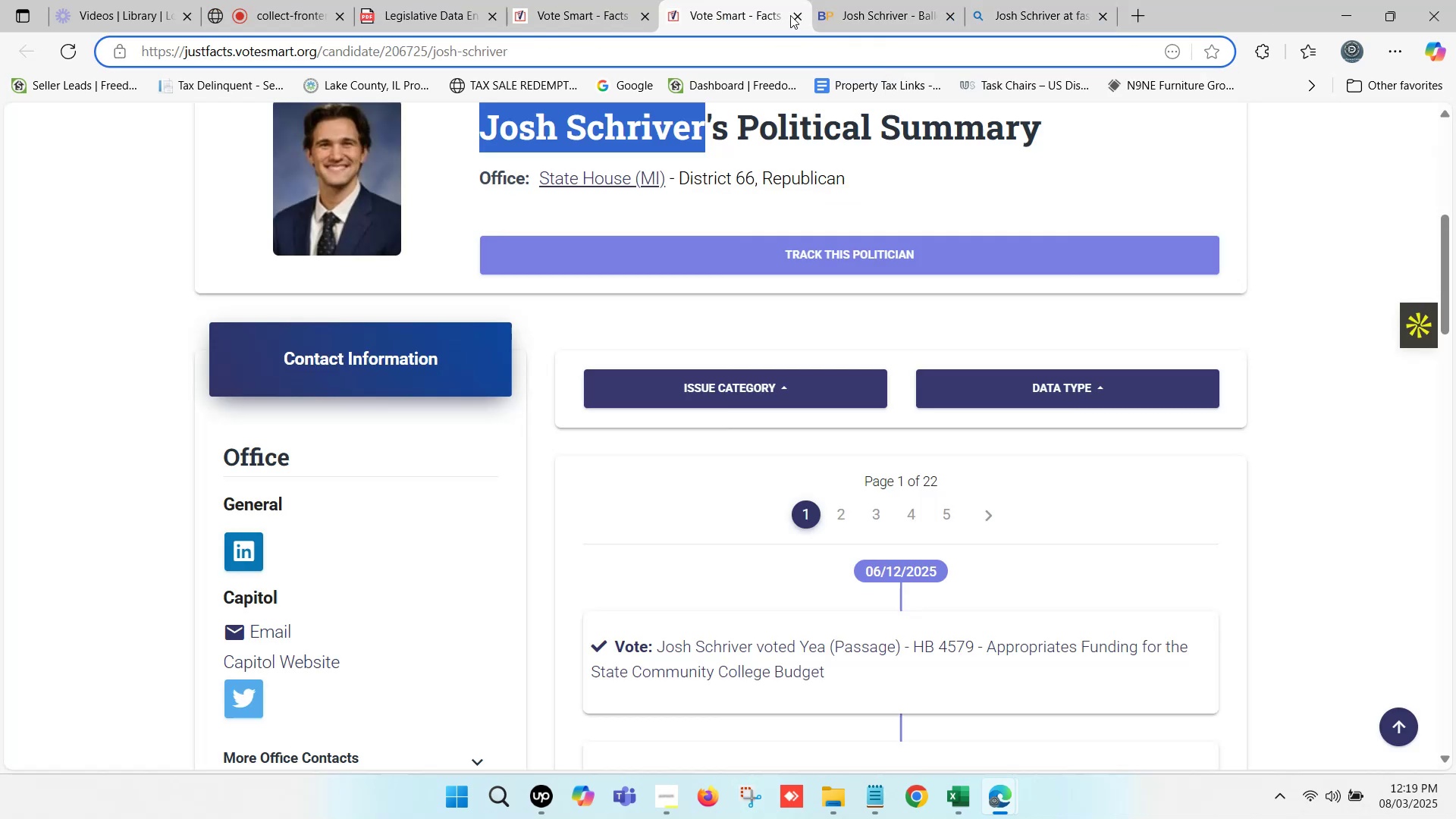 
left_click([793, 13])
 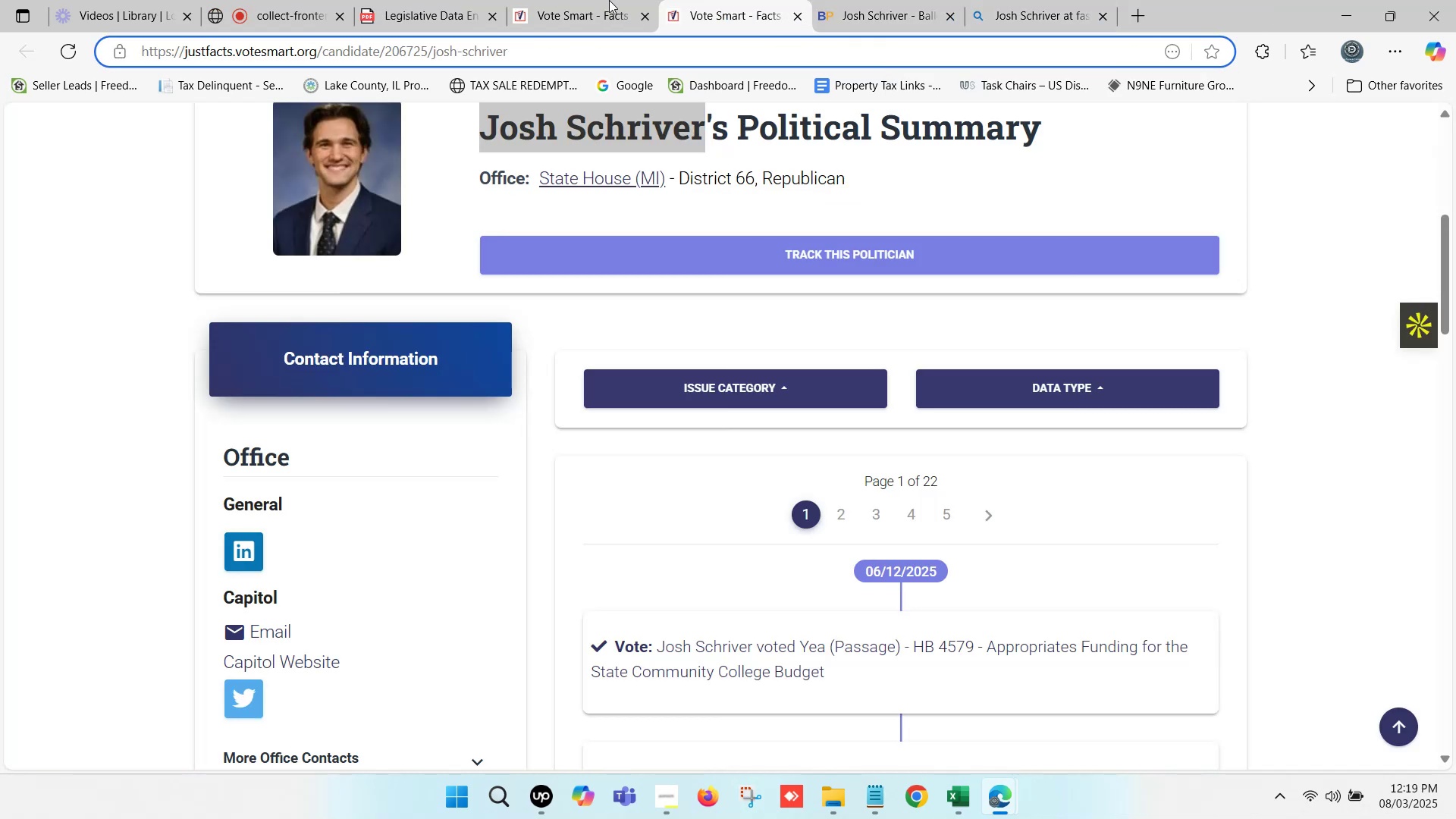 
left_click([607, 0])
 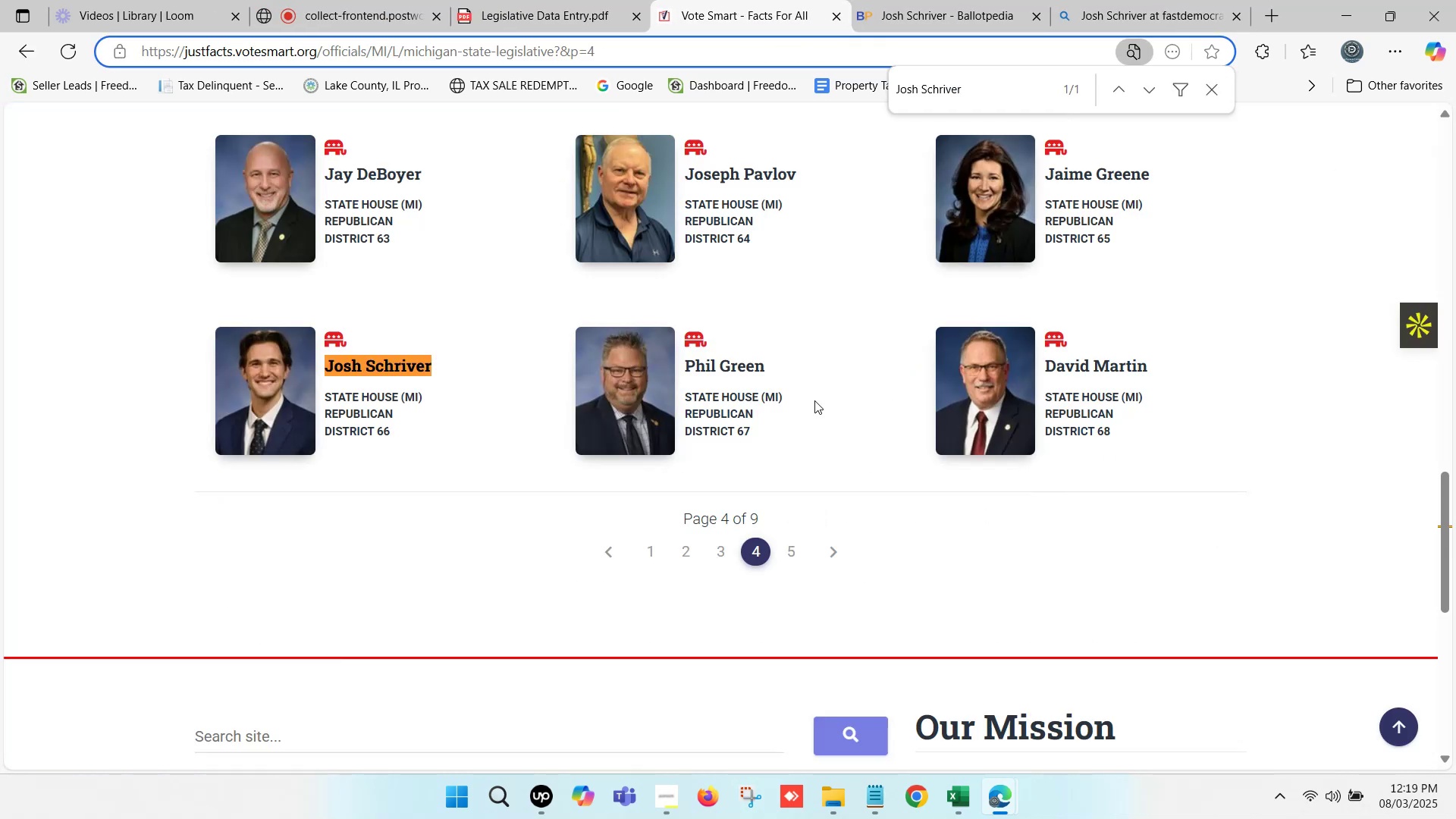 
left_click_drag(start_coordinate=[779, 371], to_coordinate=[686, 369])
 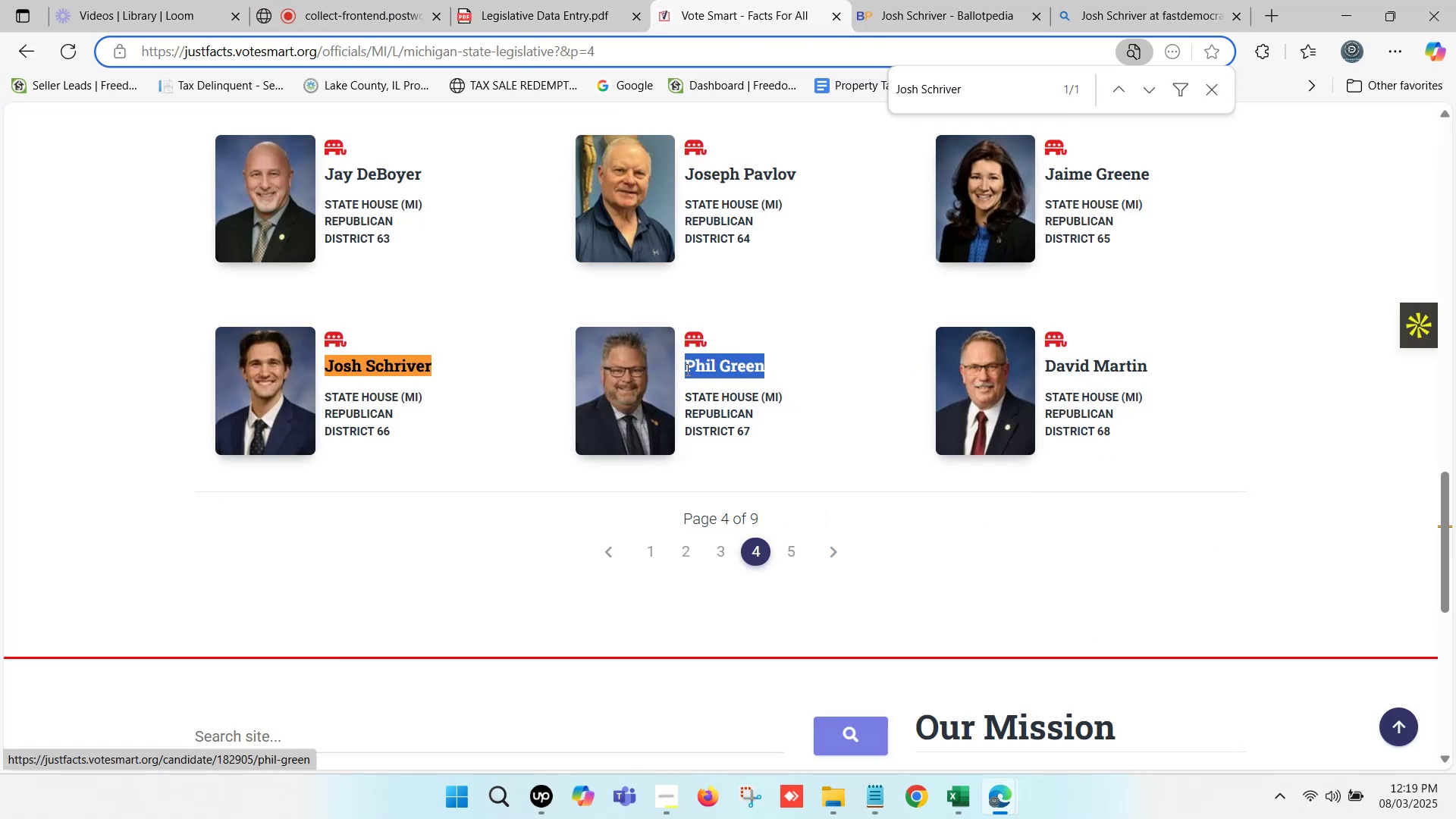 
key(Control+C)
 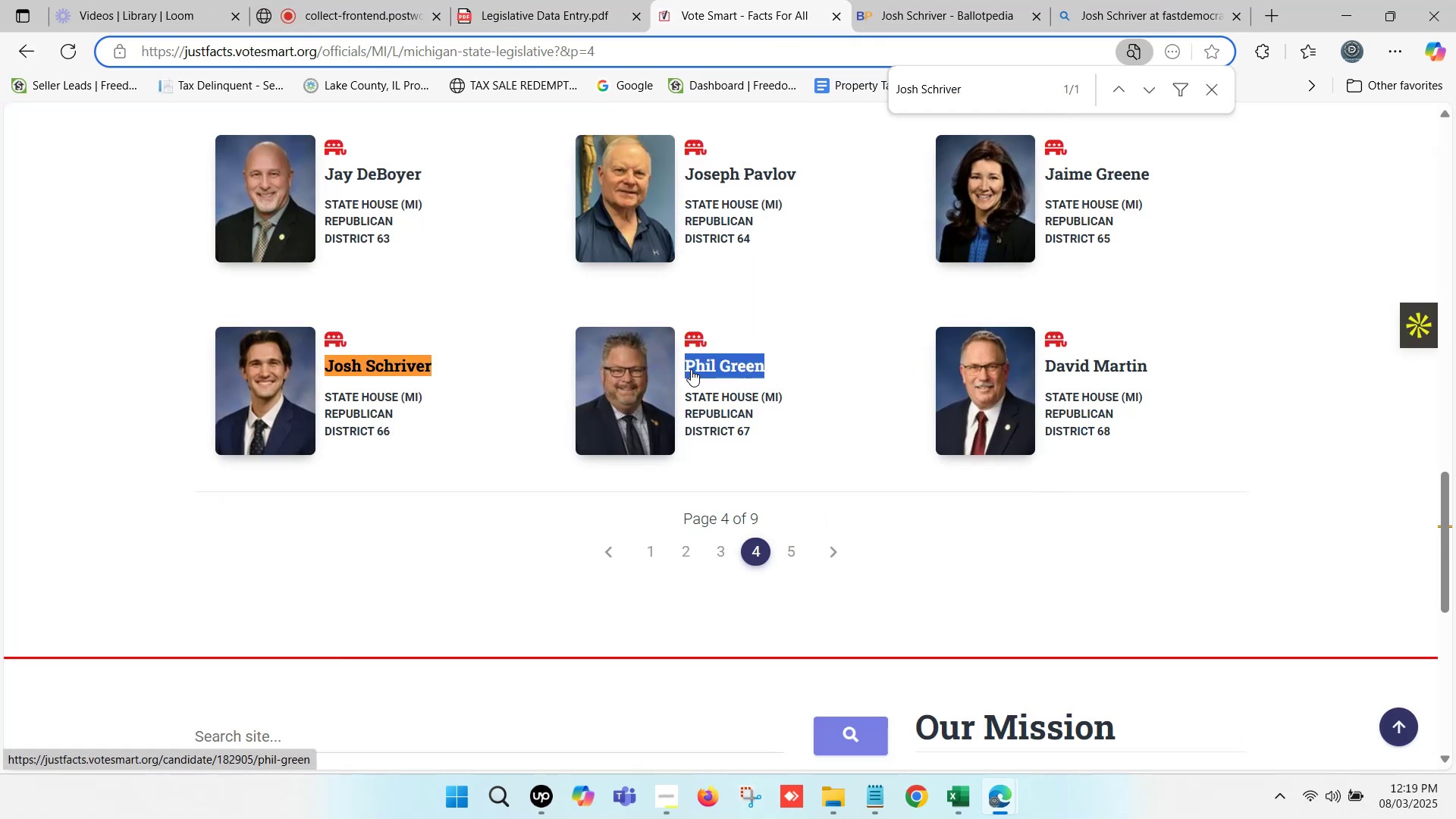 
key(Control+F)
 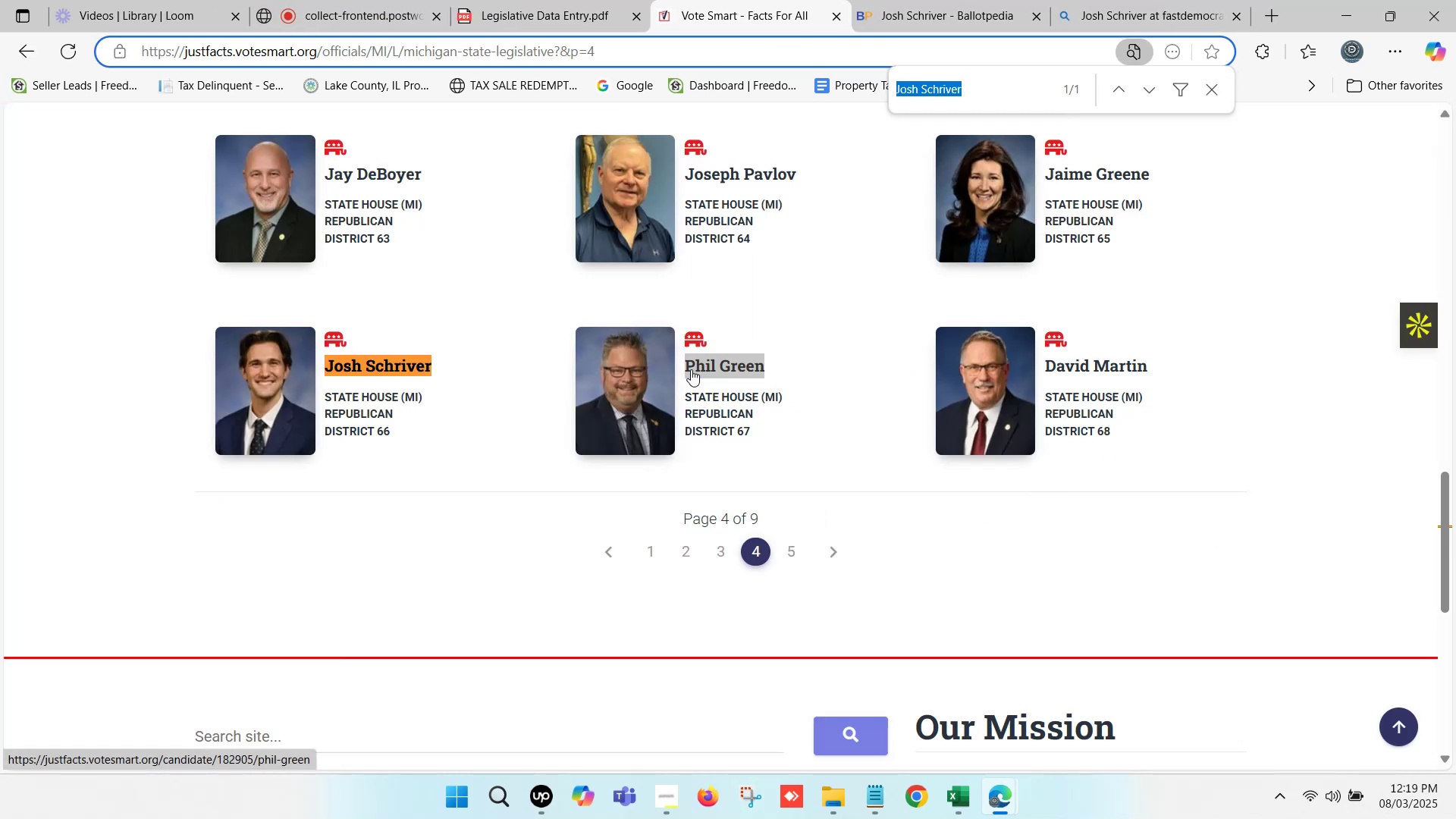 
key(Control+V)
 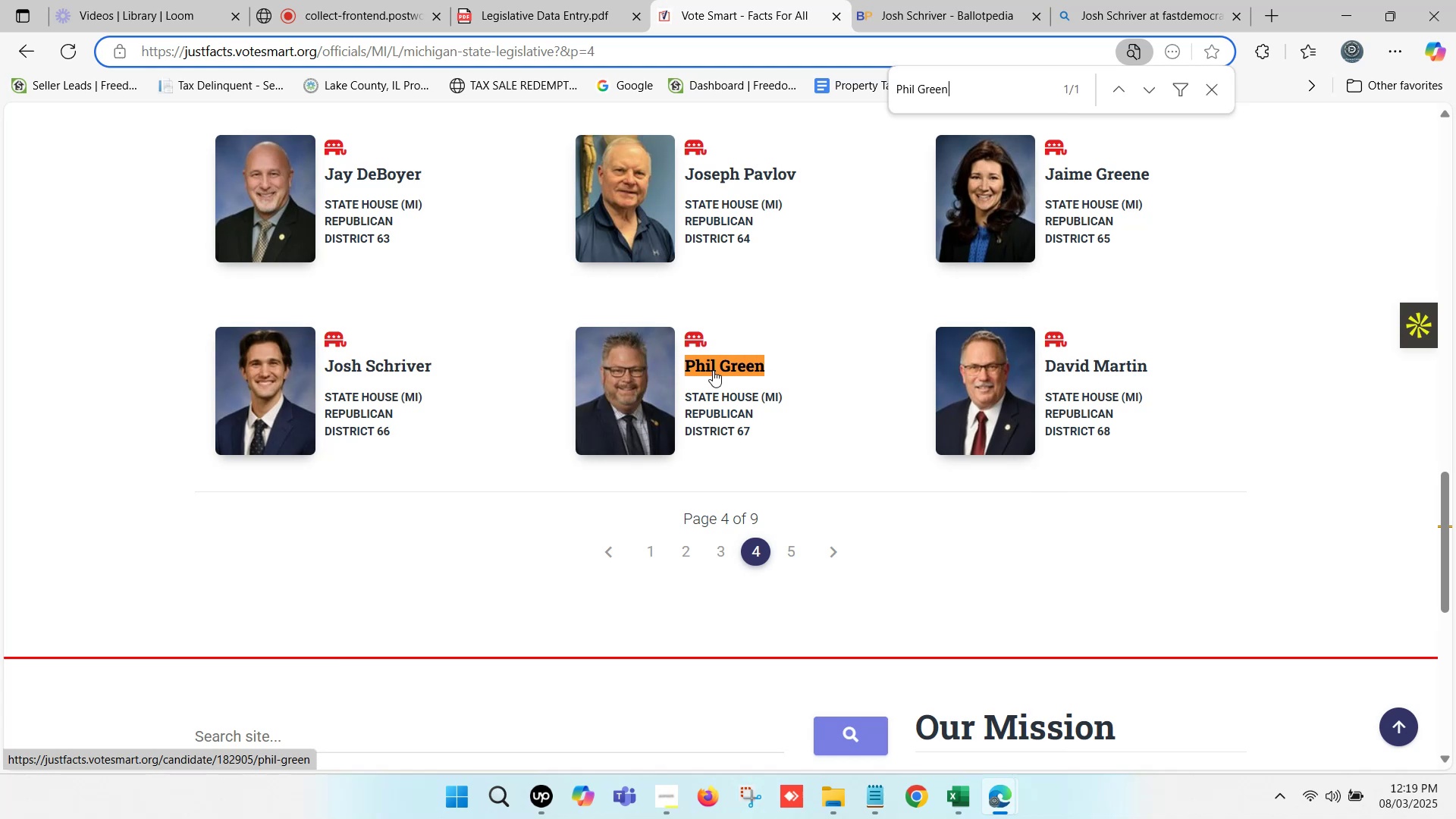 
hold_key(key=ControlLeft, duration=0.44)
left_click([717, 370])
 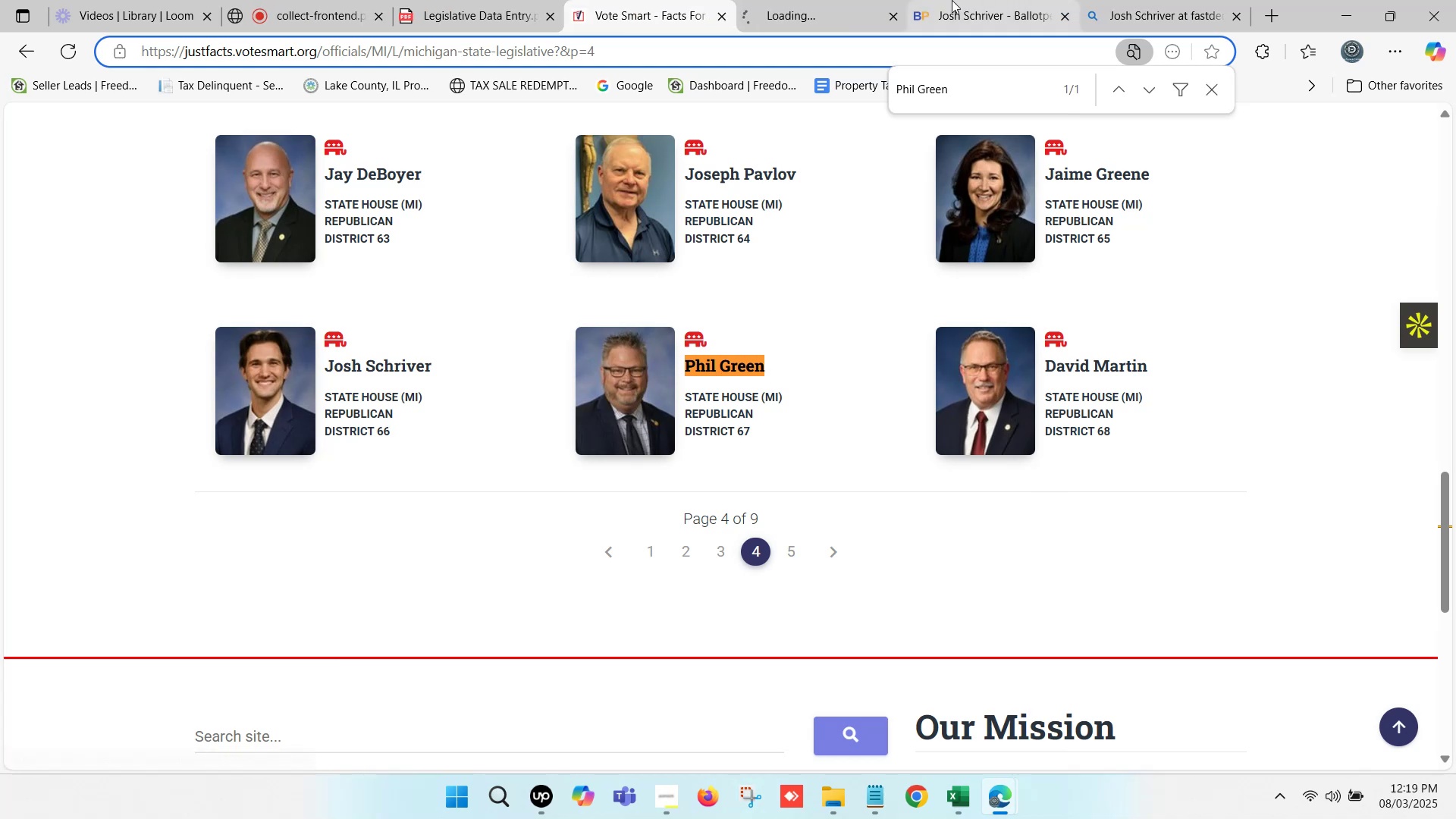 
left_click([820, 5])
 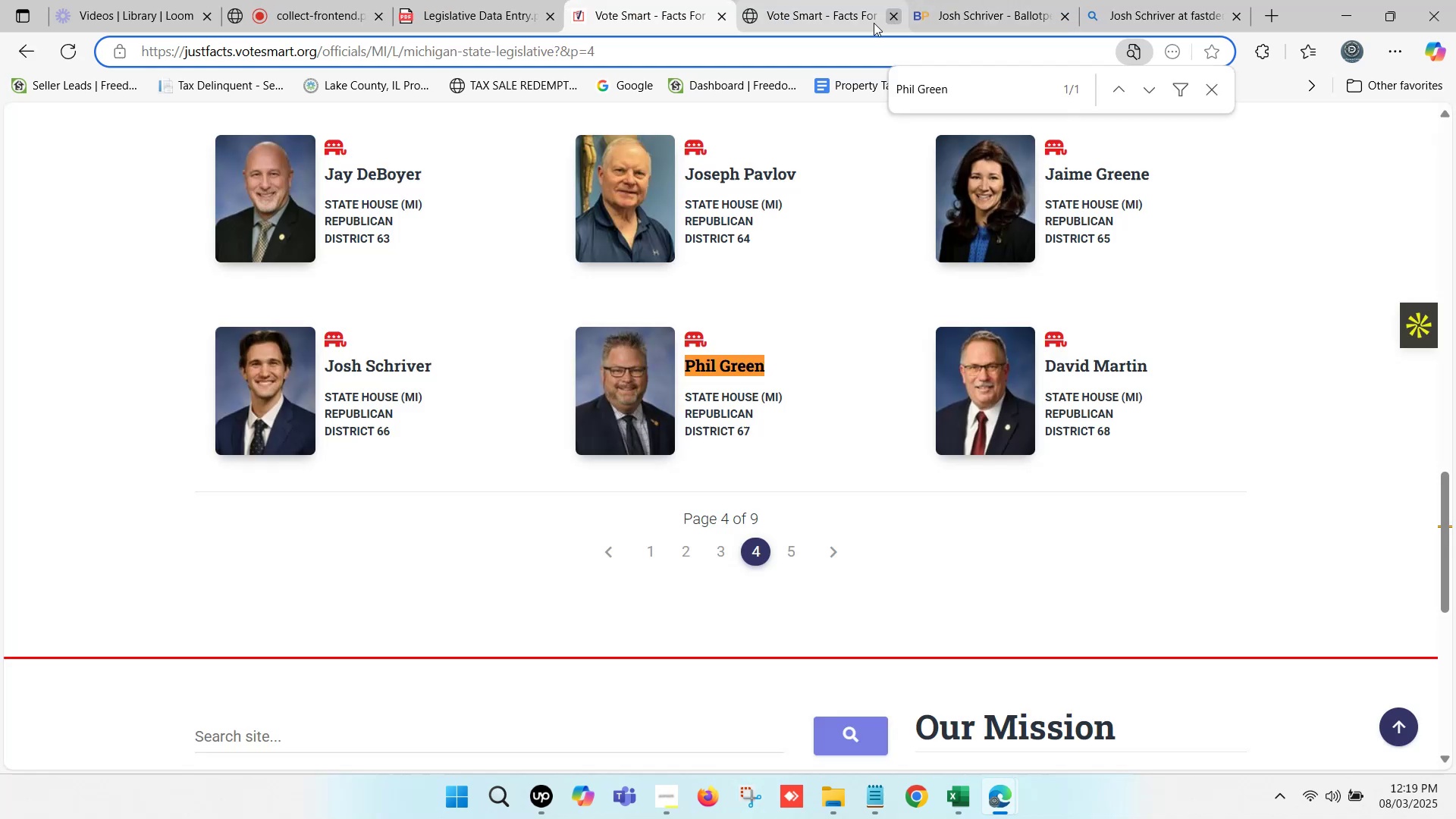 
left_click([852, 0])
 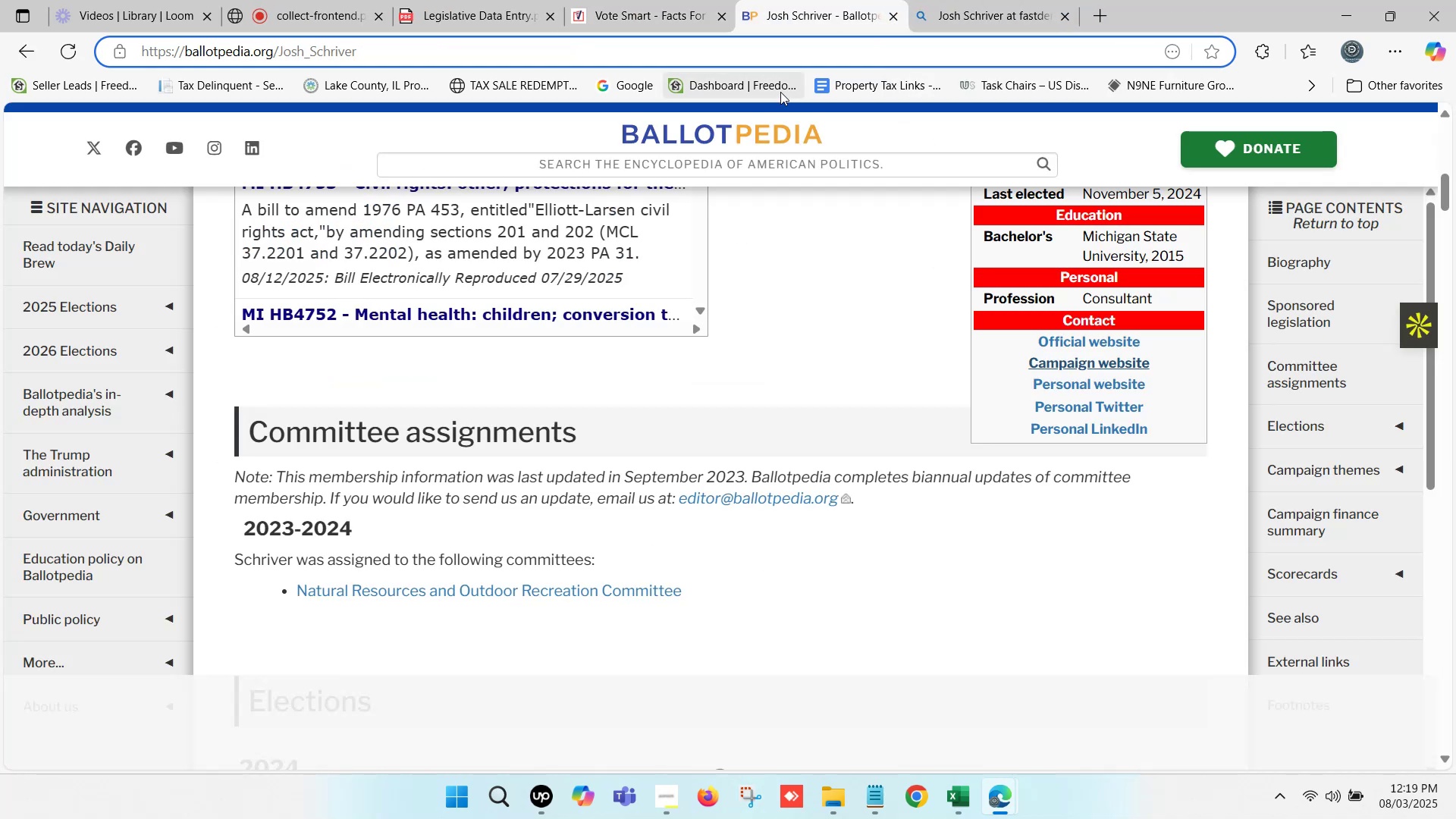 
left_click([773, 165])
 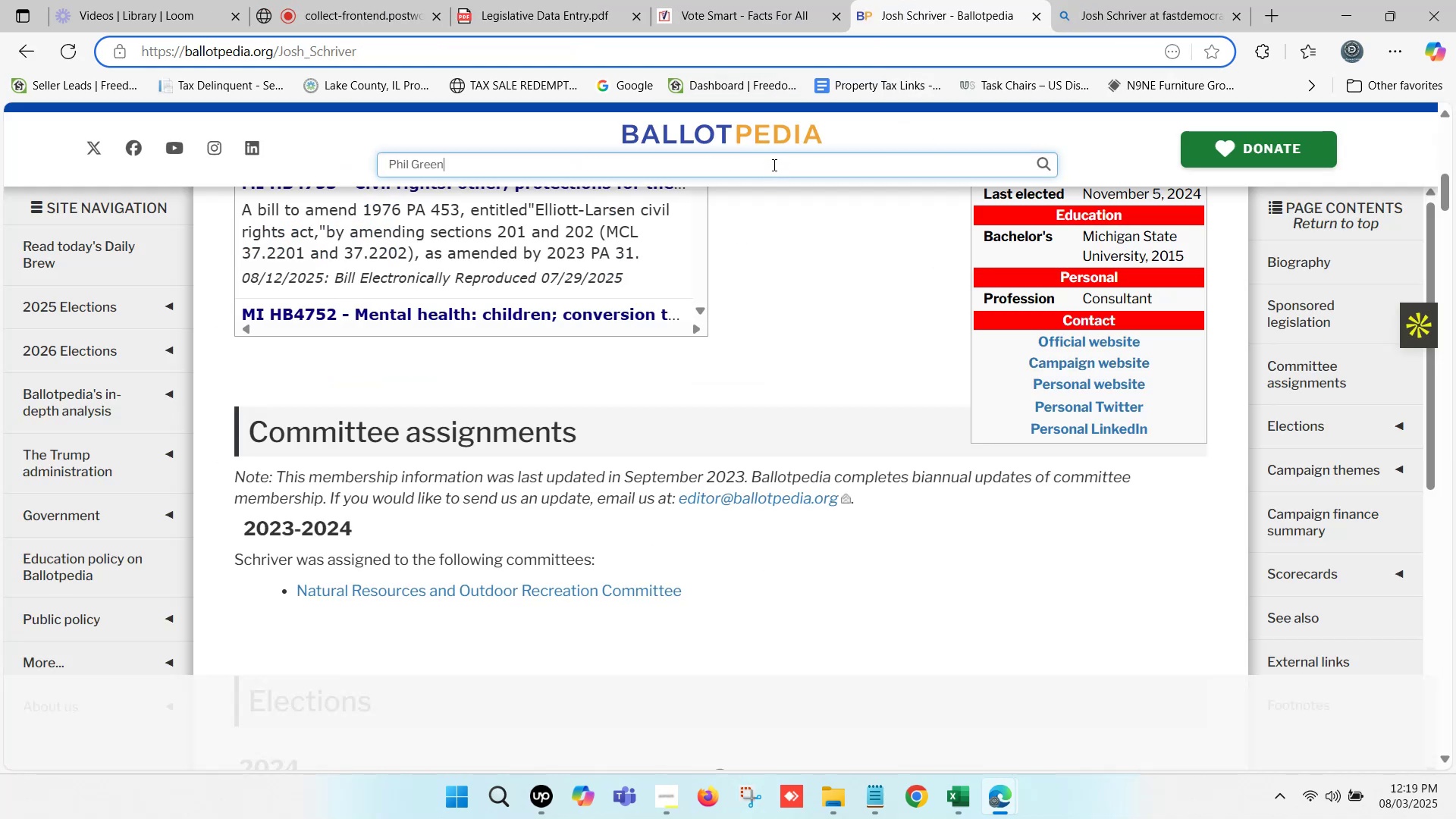 
key(Control+V)
 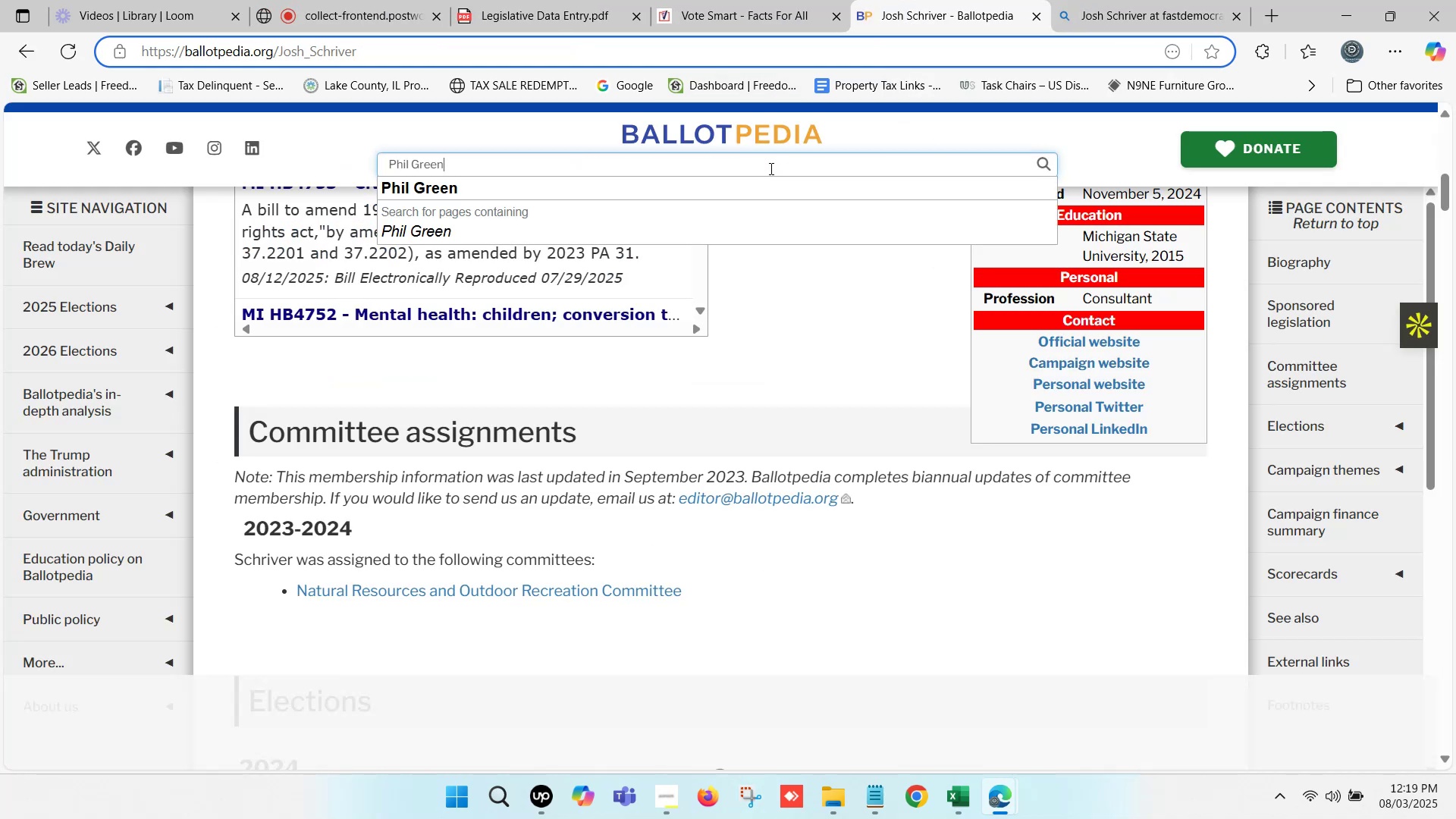 
left_click([759, 195])
 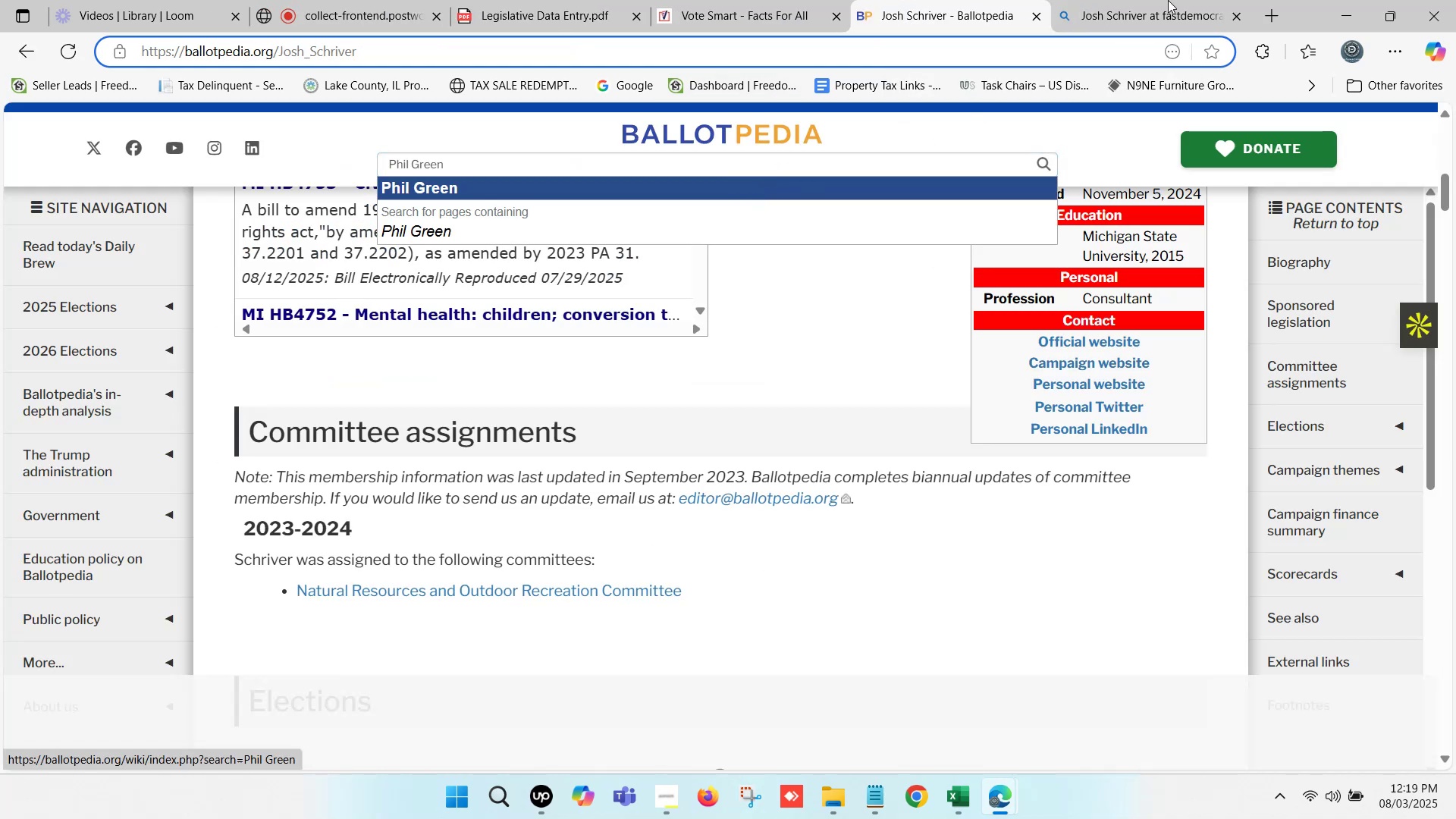 
left_click([1167, 0])
 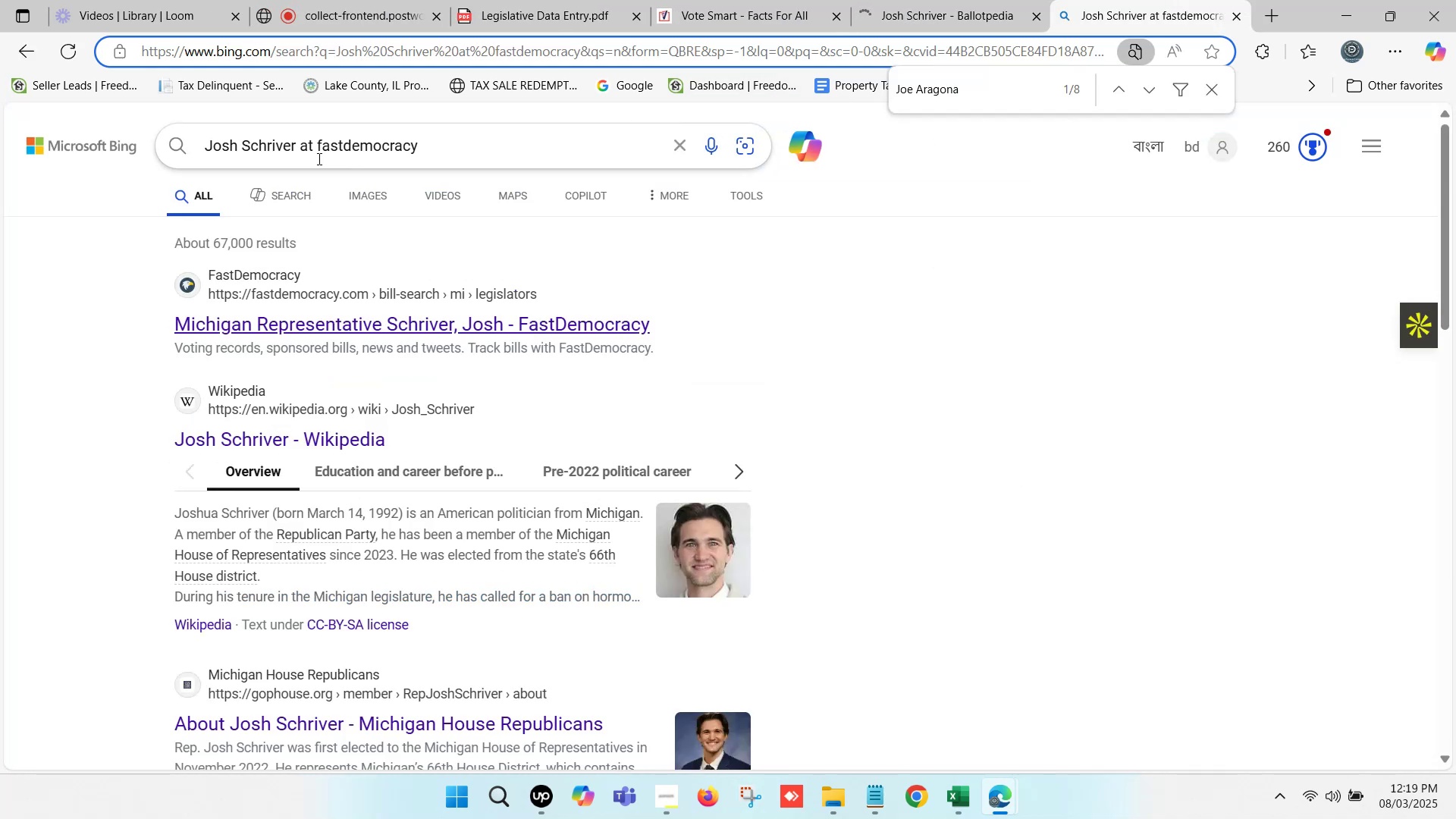 
left_click_drag(start_coordinate=[300, 145], to_coordinate=[209, 144])
 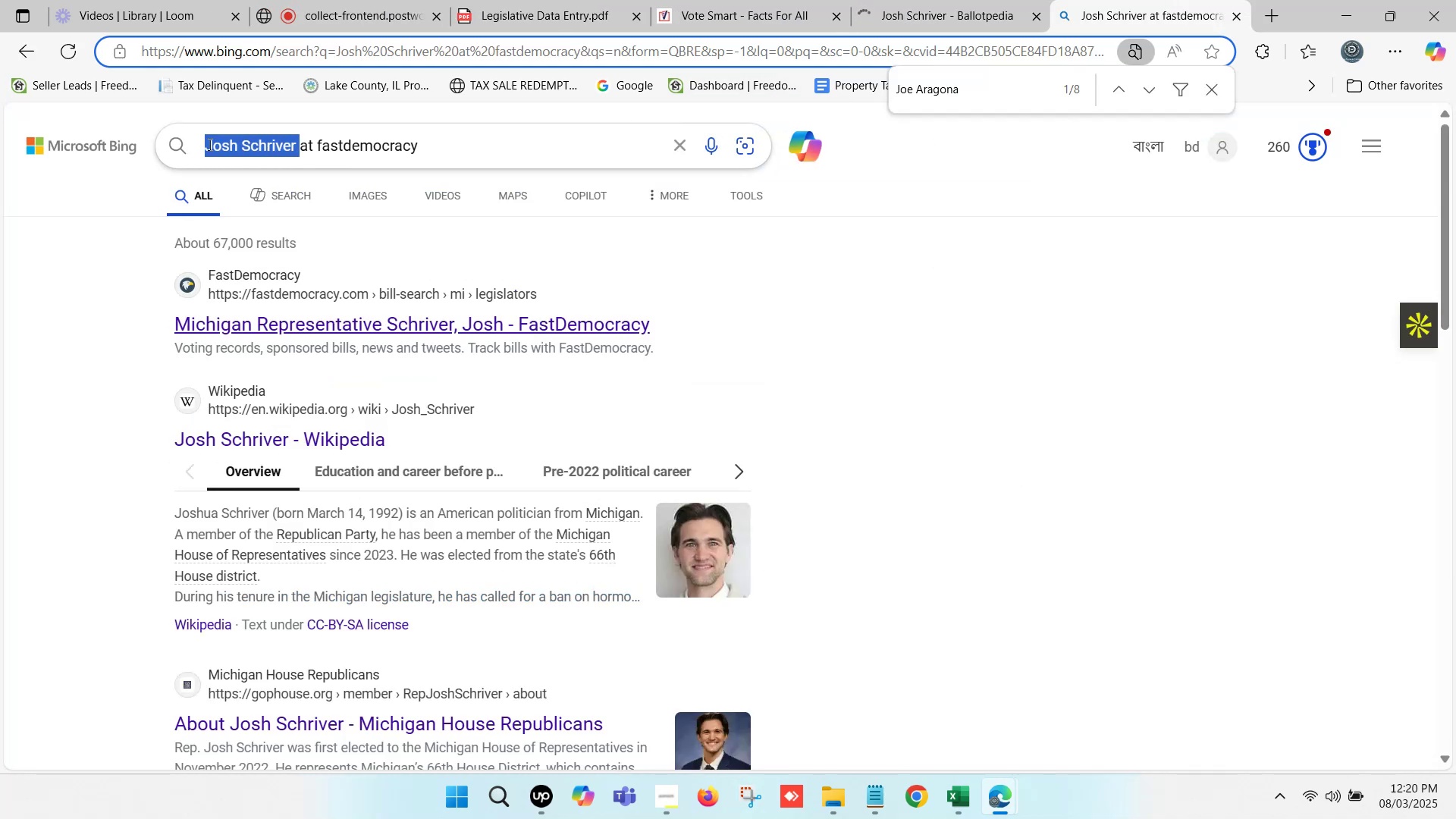 
key(Control+ControlLeft)
 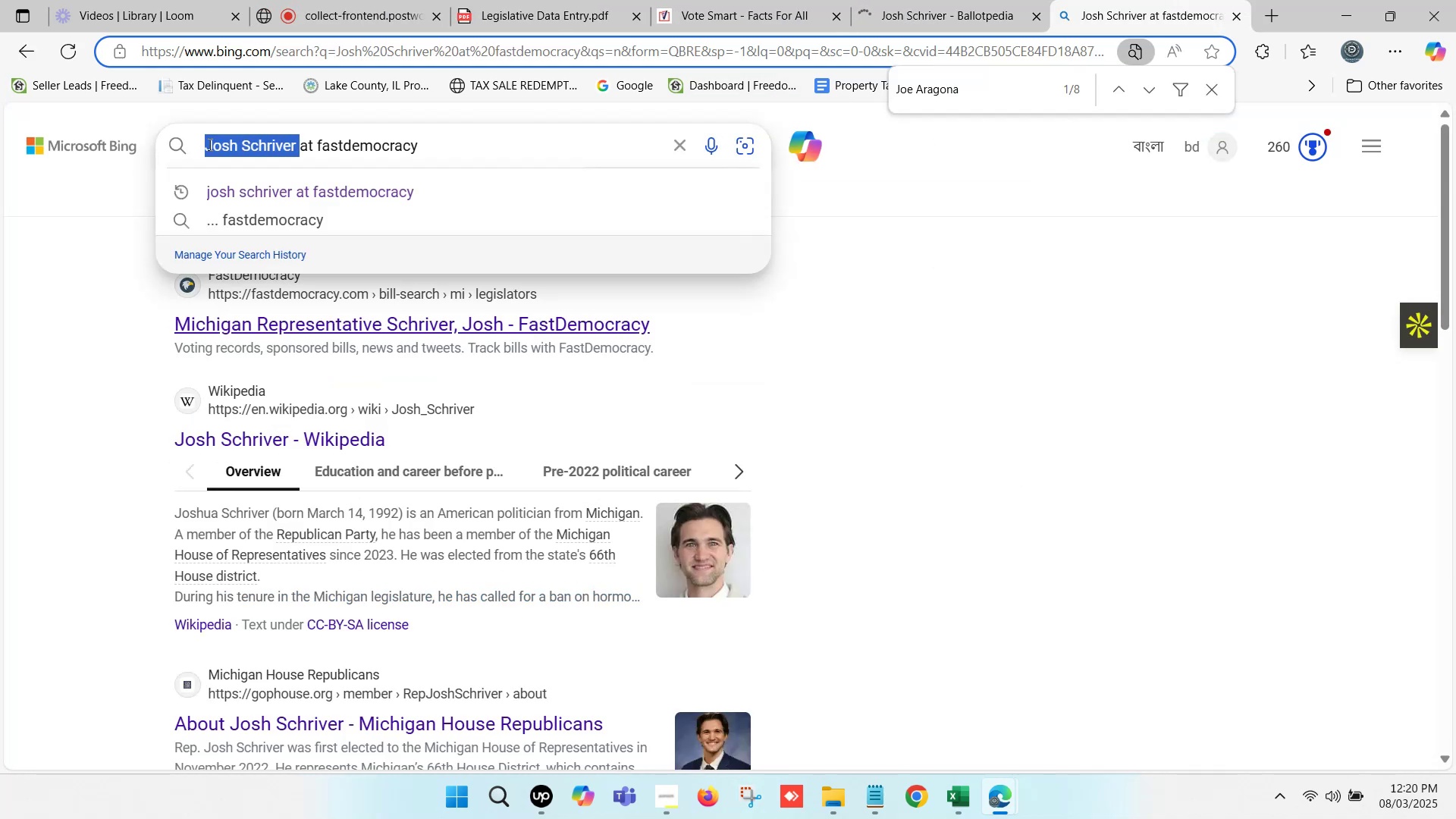 
key(Control+V)
 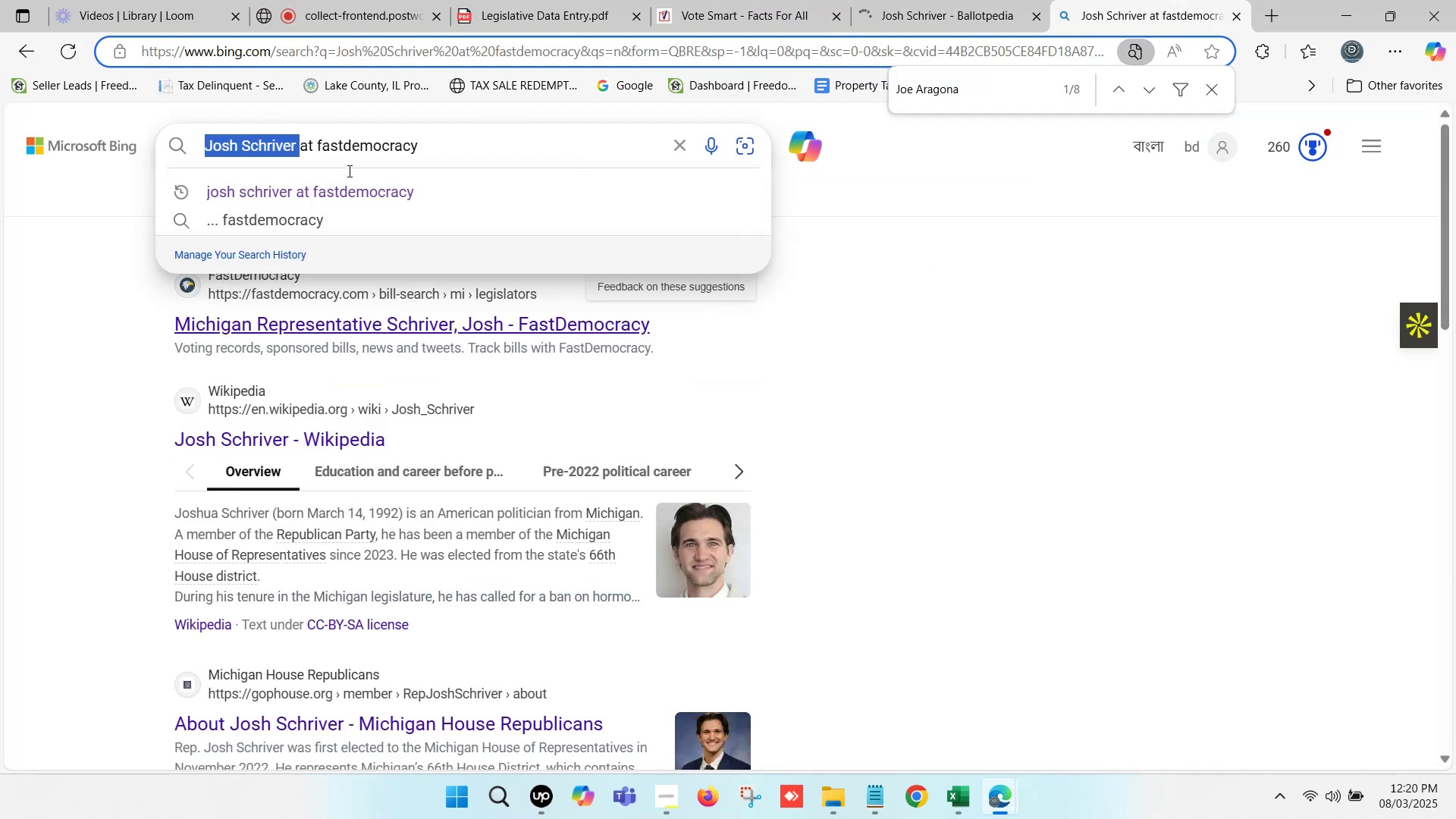 
key(Space)
 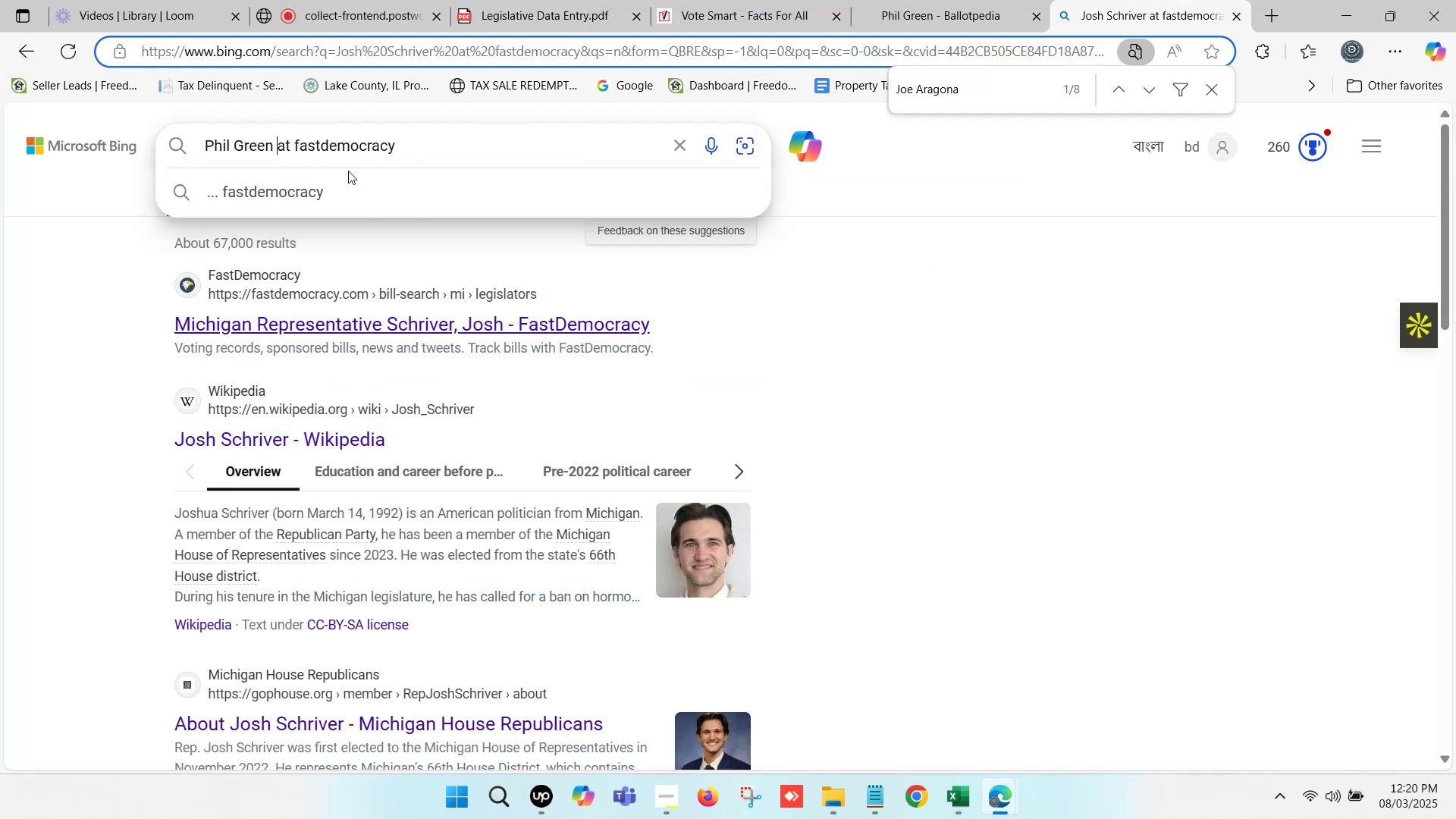 
key(Enter)
 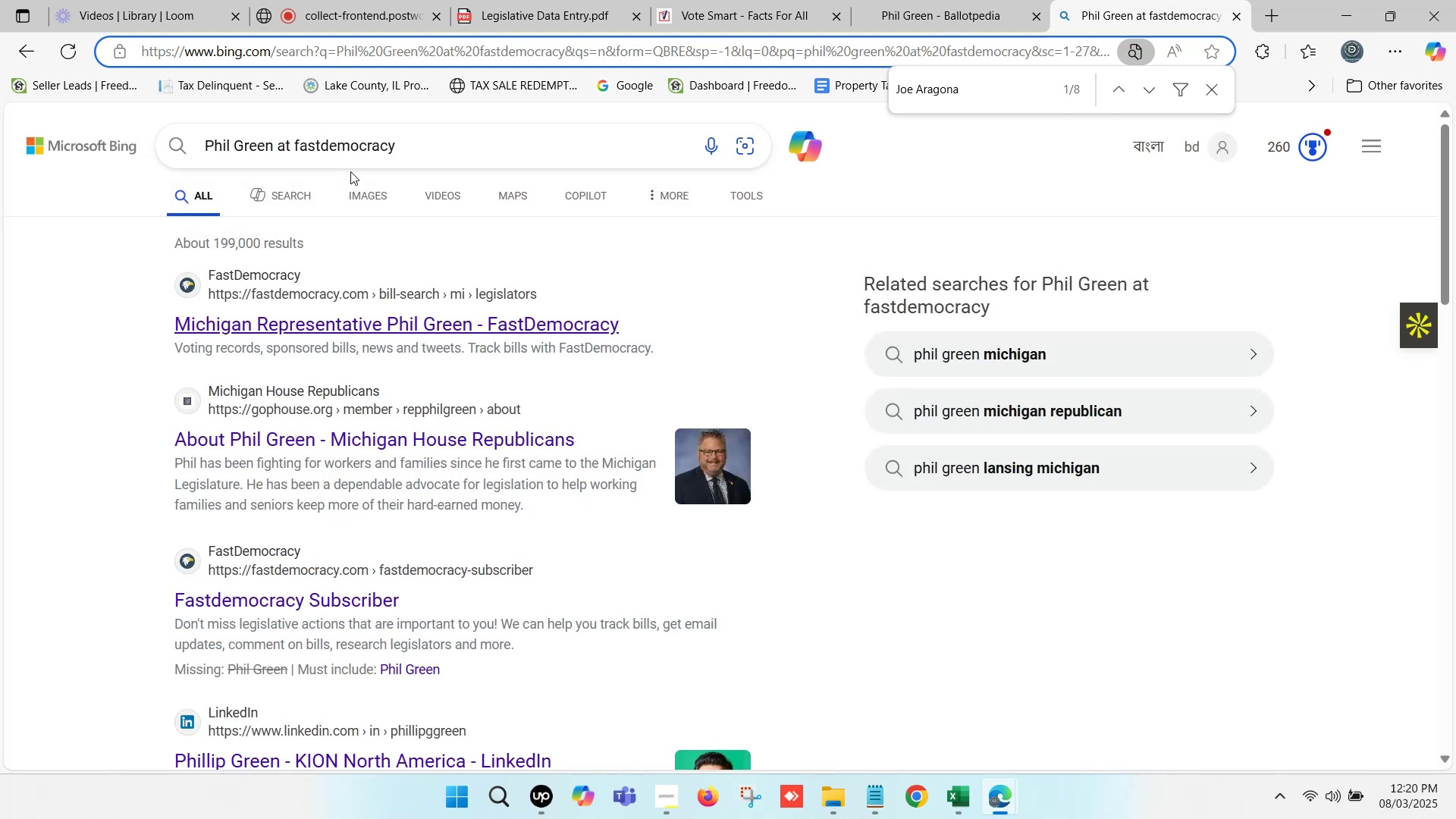 
wait(5.62)
 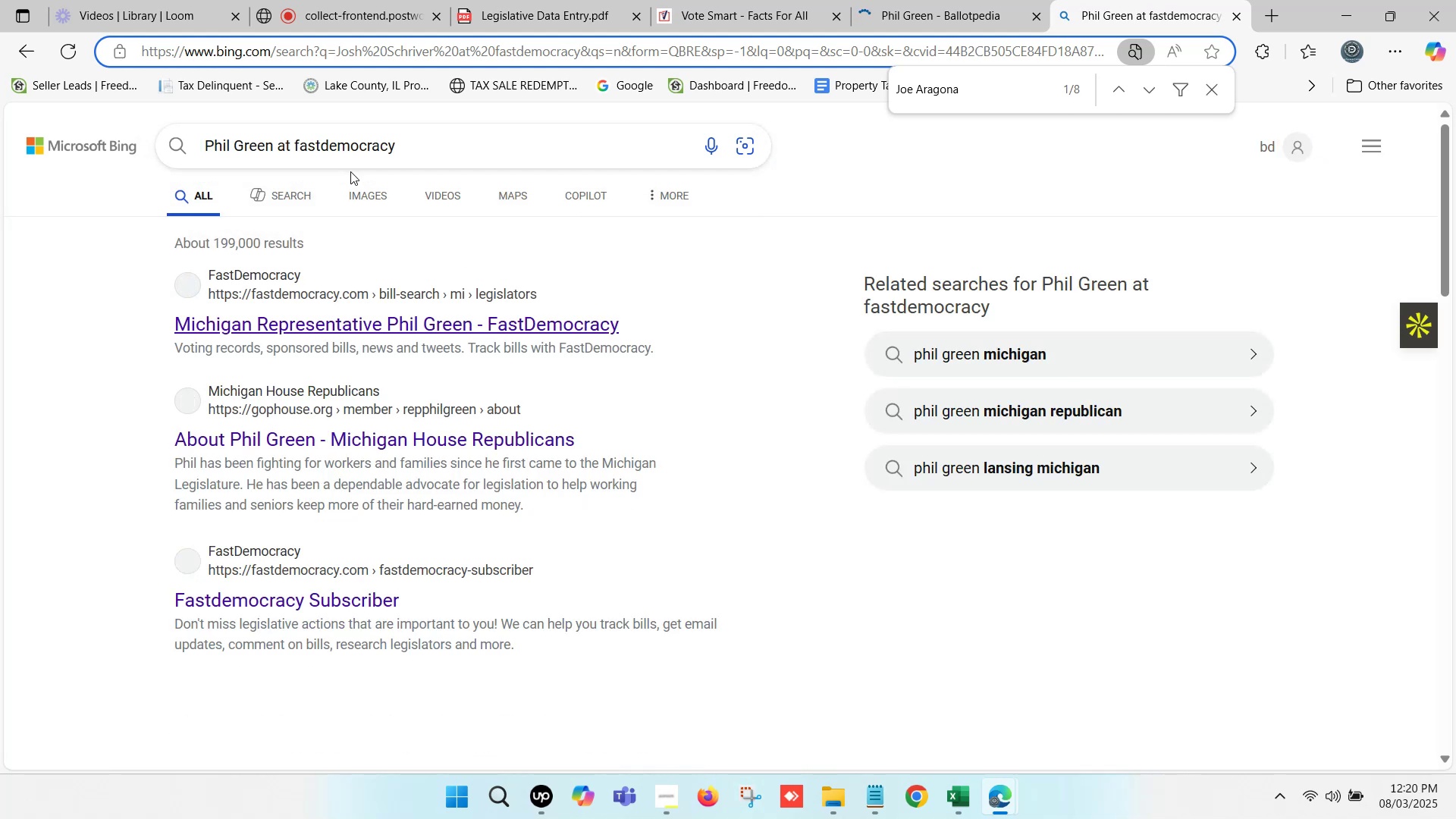 
hold_key(key=ControlLeft, duration=0.37)
left_click([476, 325])
 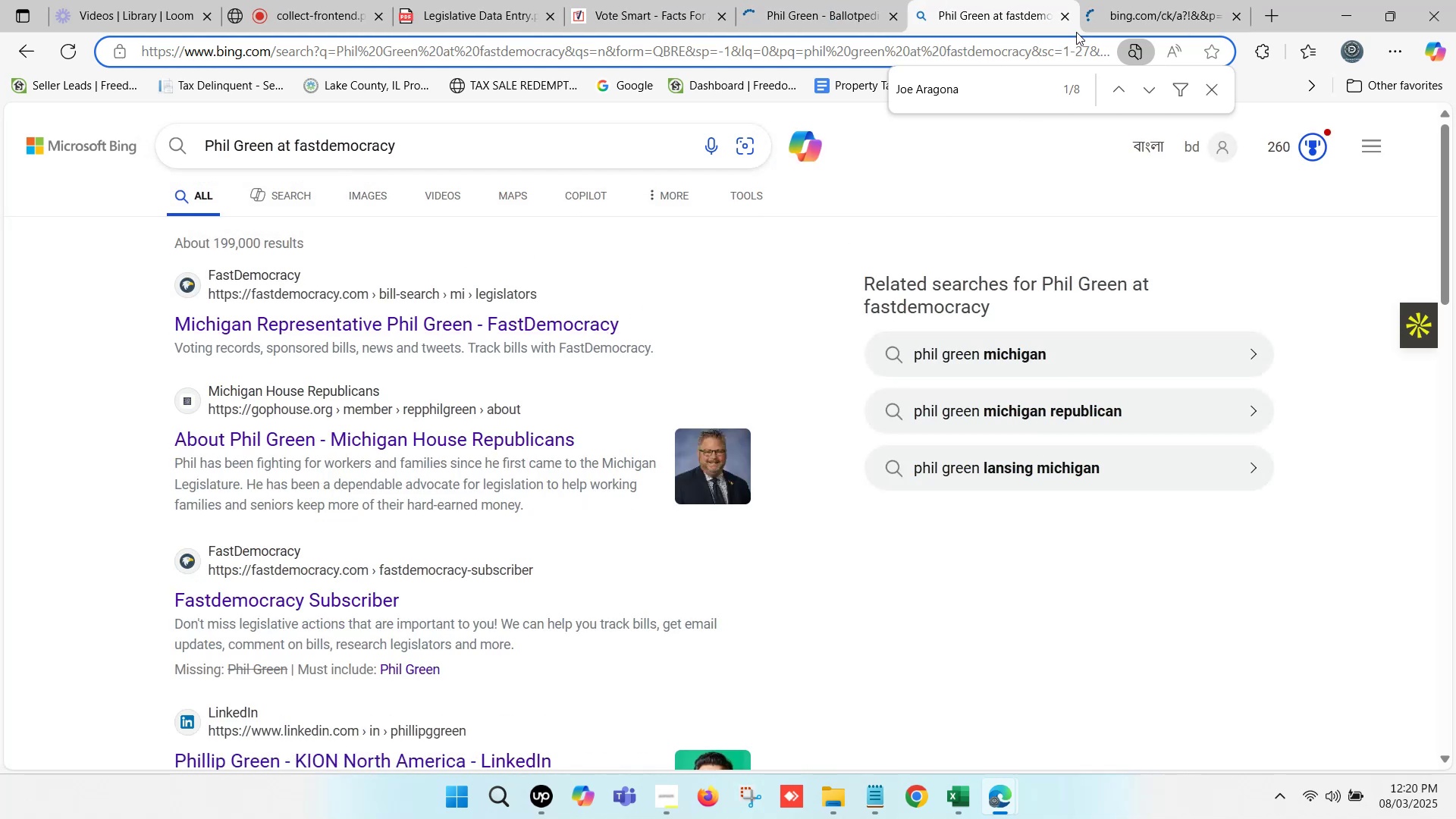 
double_click([1159, 0])
 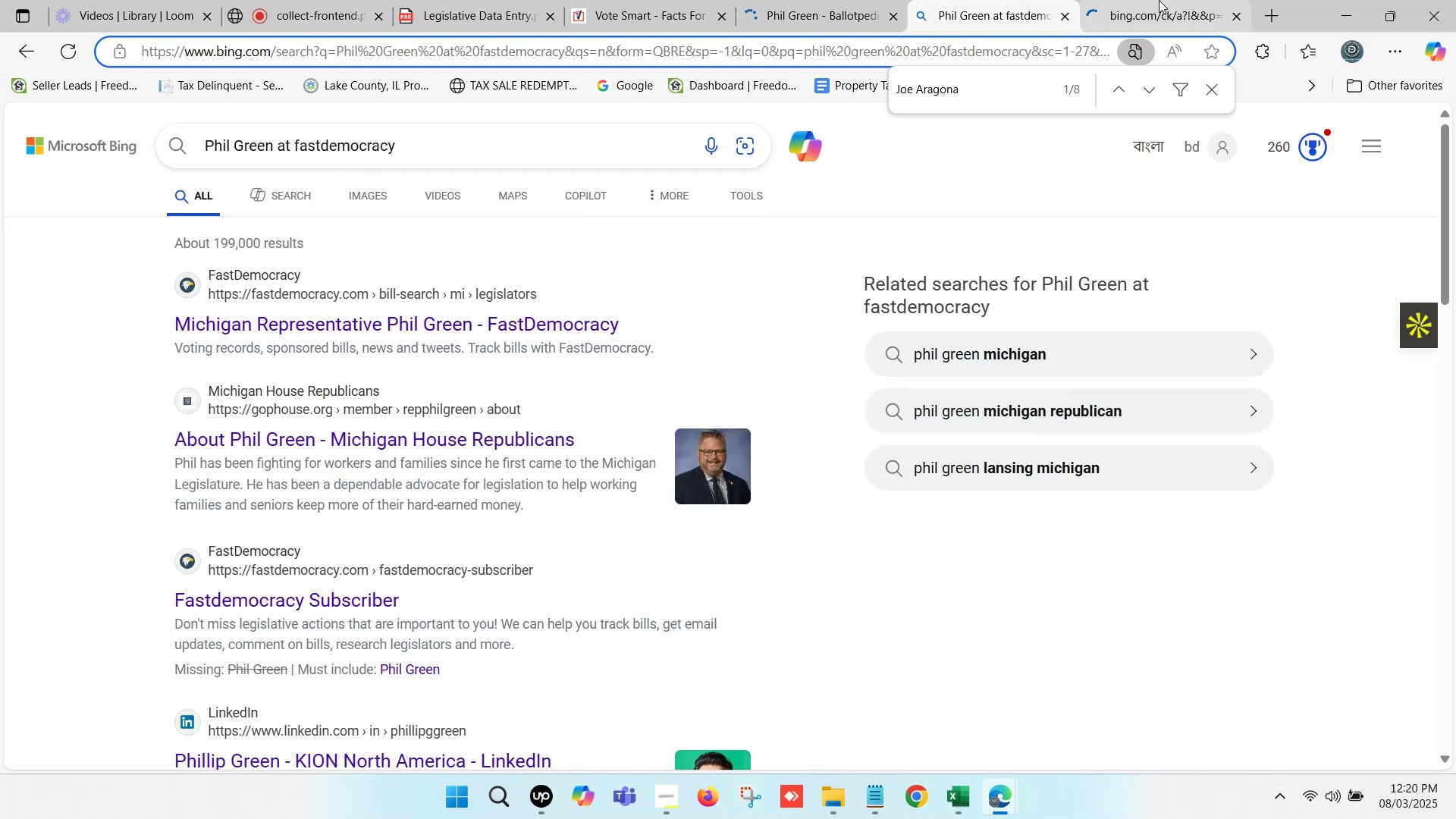 
triple_click([1159, 0])
 